 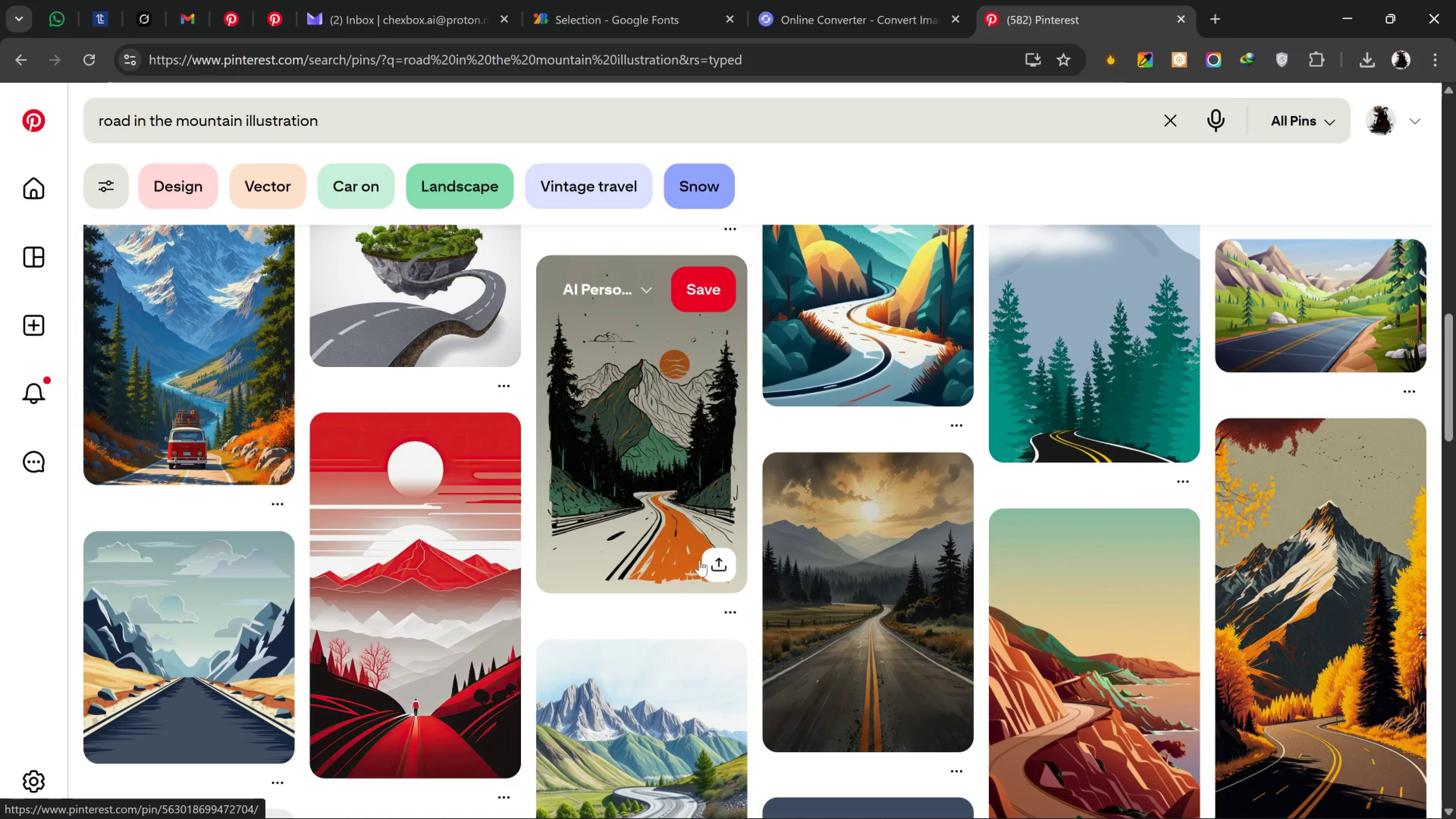 
scroll: coordinate [770, 668], scroll_direction: down, amount: 4.0
 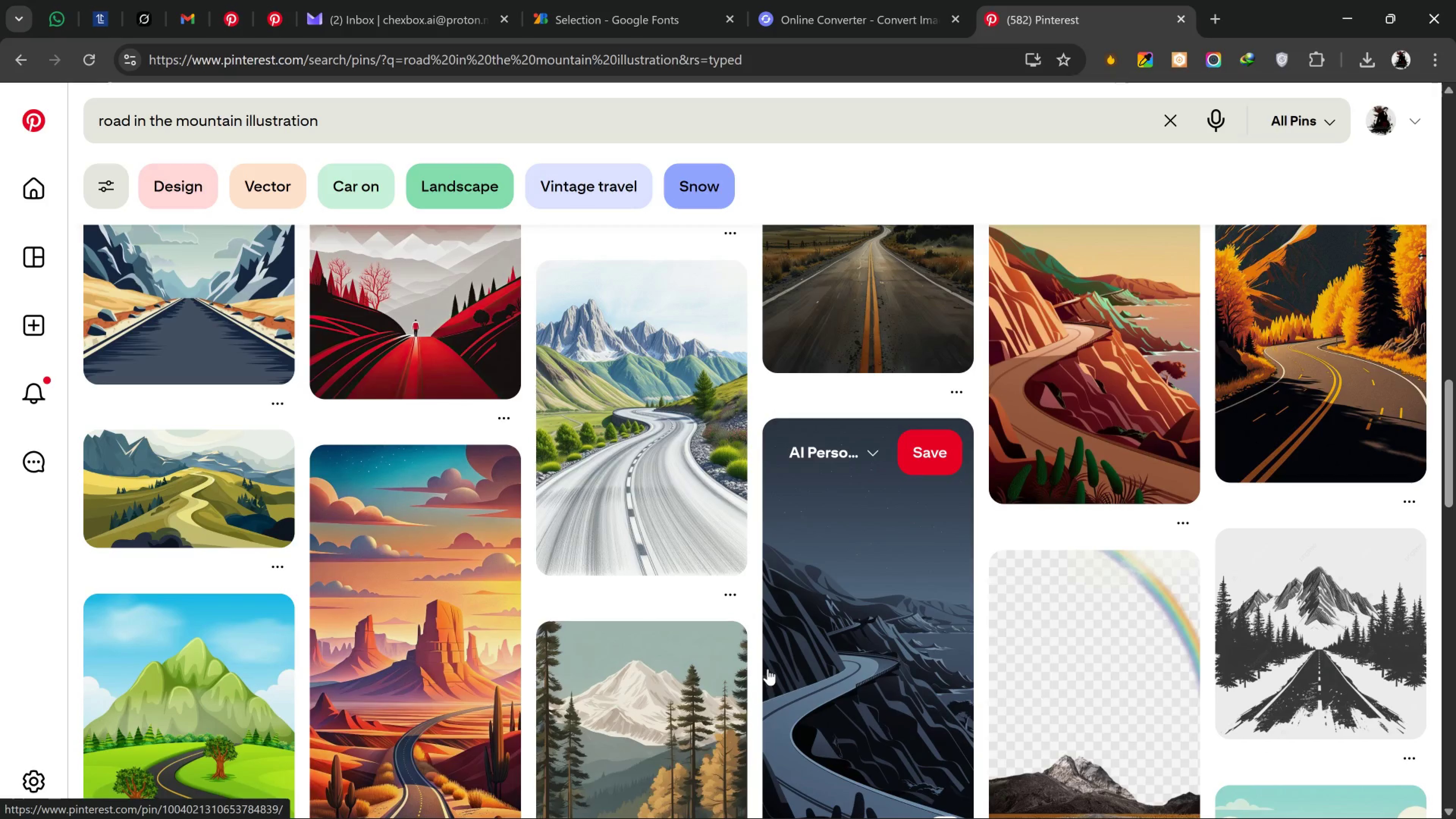 
scroll: coordinate [758, 666], scroll_direction: up, amount: 3.0
 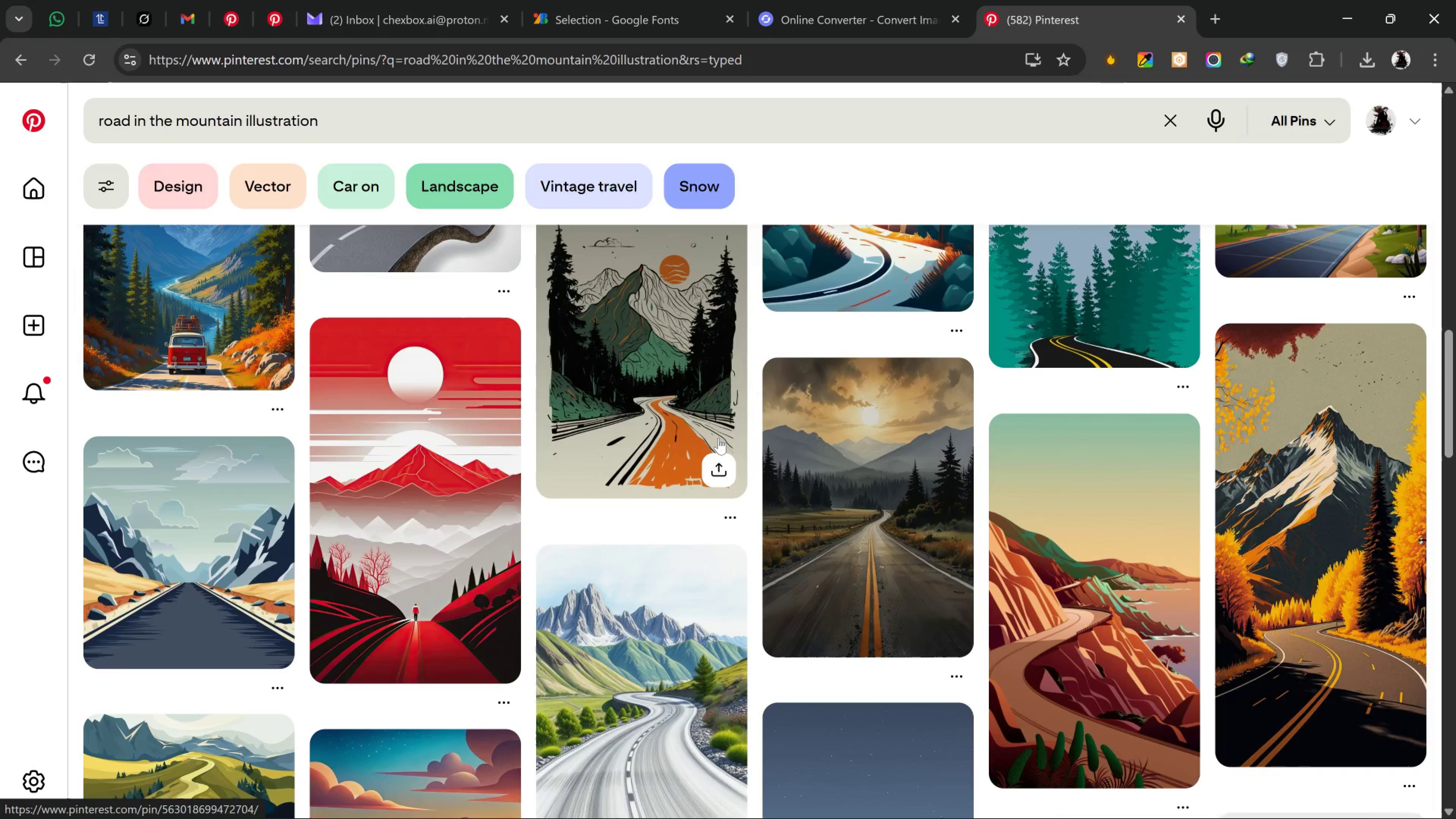 
left_click([720, 418])
 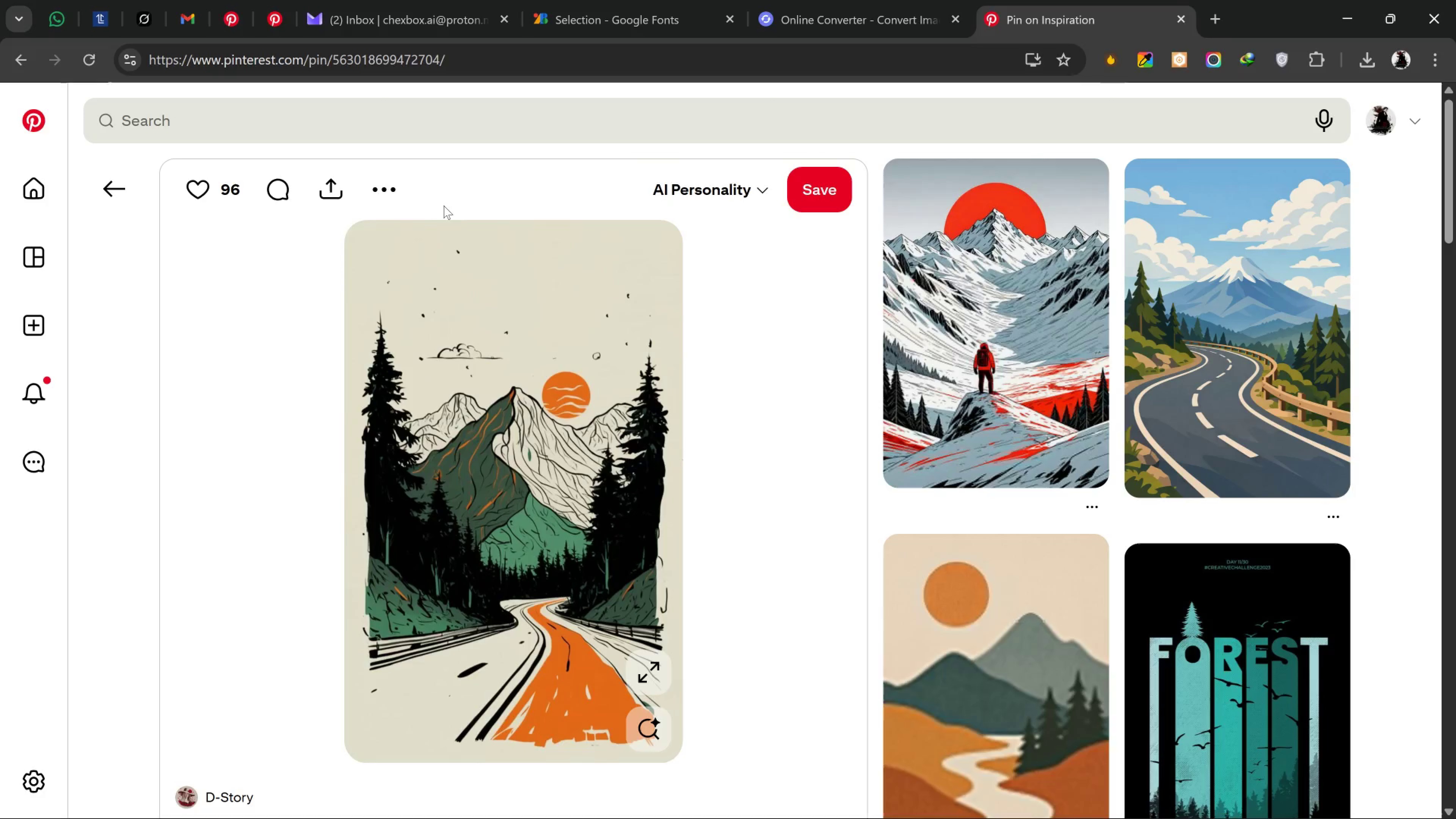 
left_click([391, 182])
 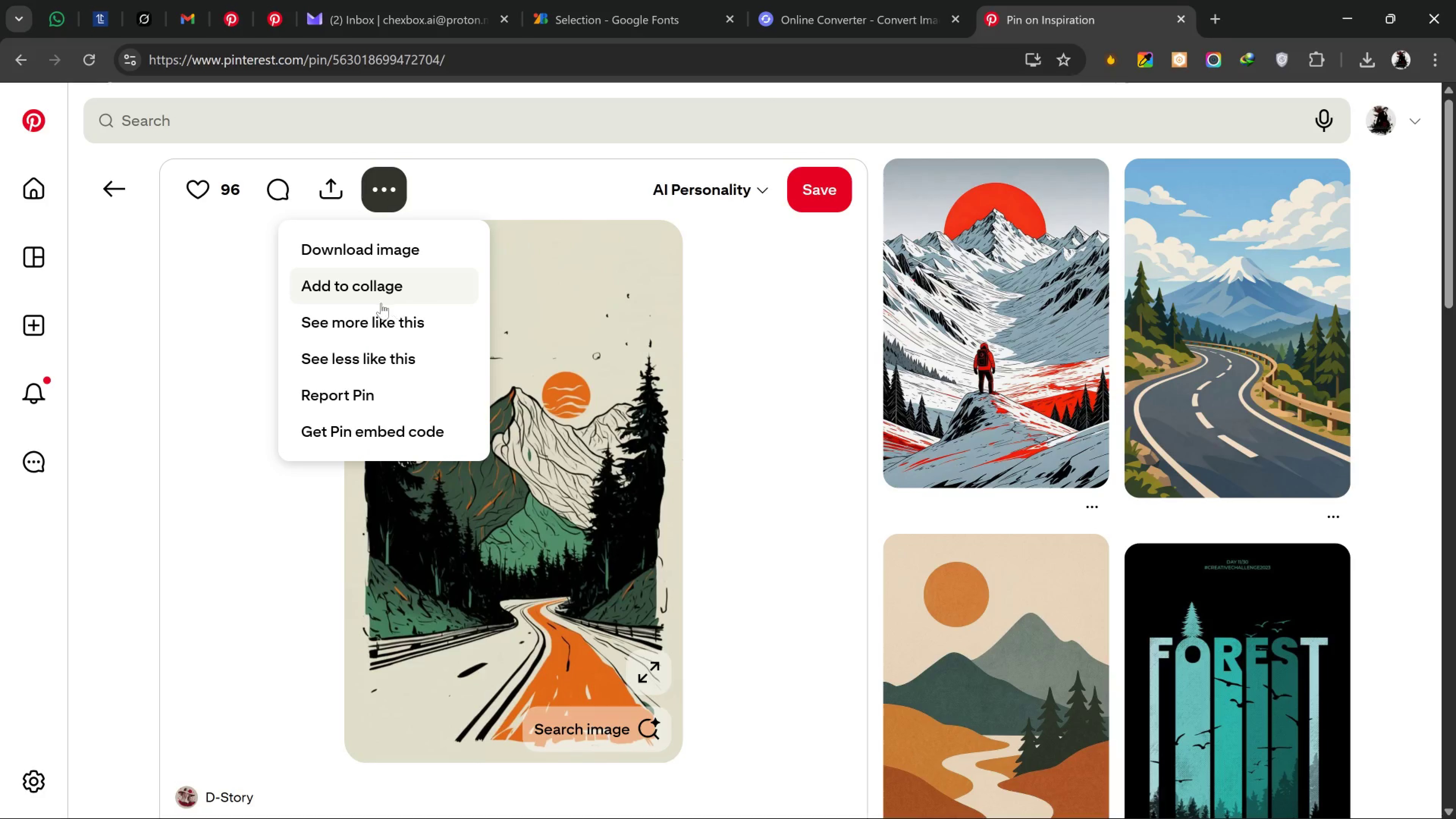 
left_click([396, 248])
 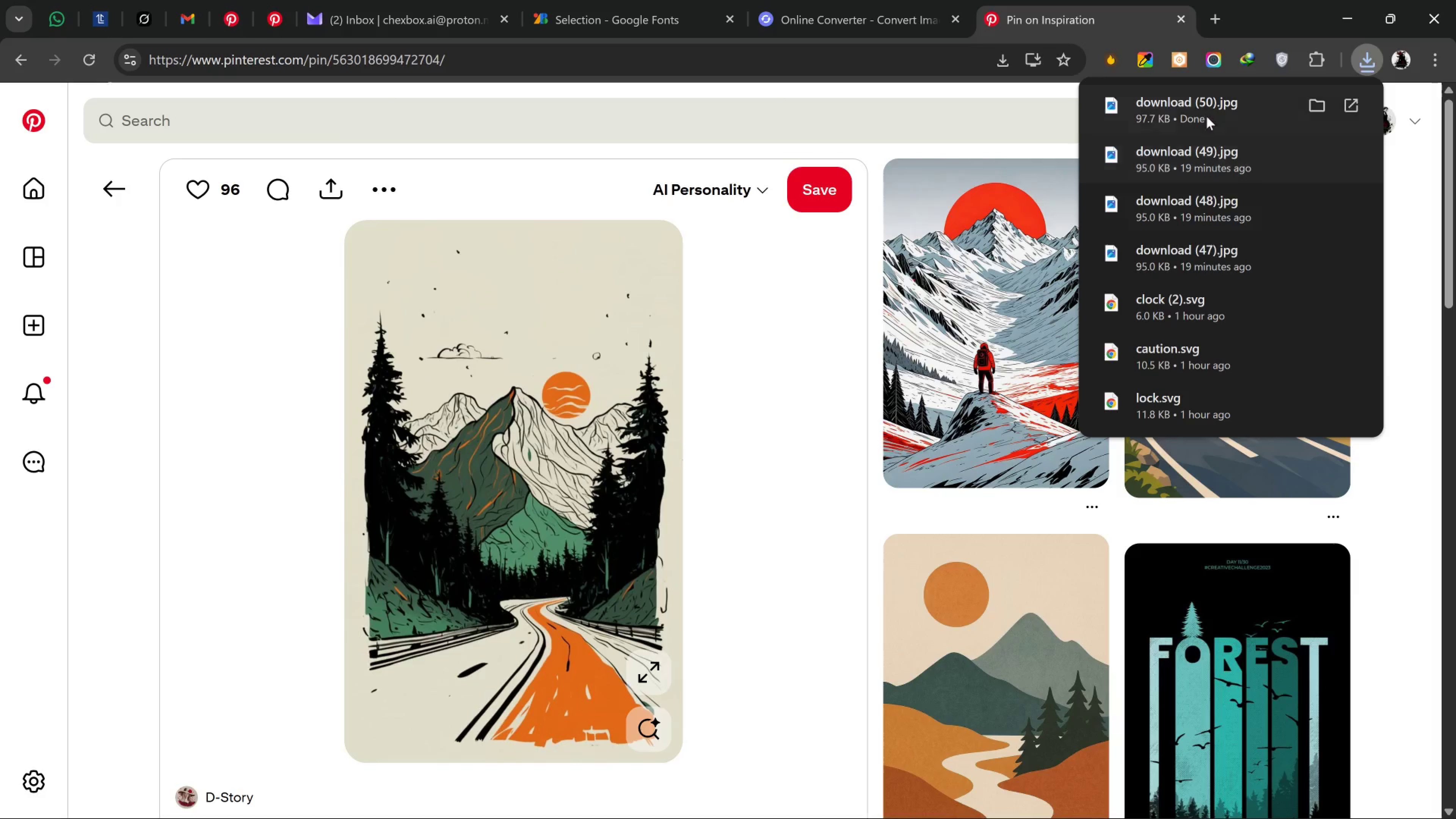 
left_click_drag(start_coordinate=[1211, 105], to_coordinate=[773, 487])
 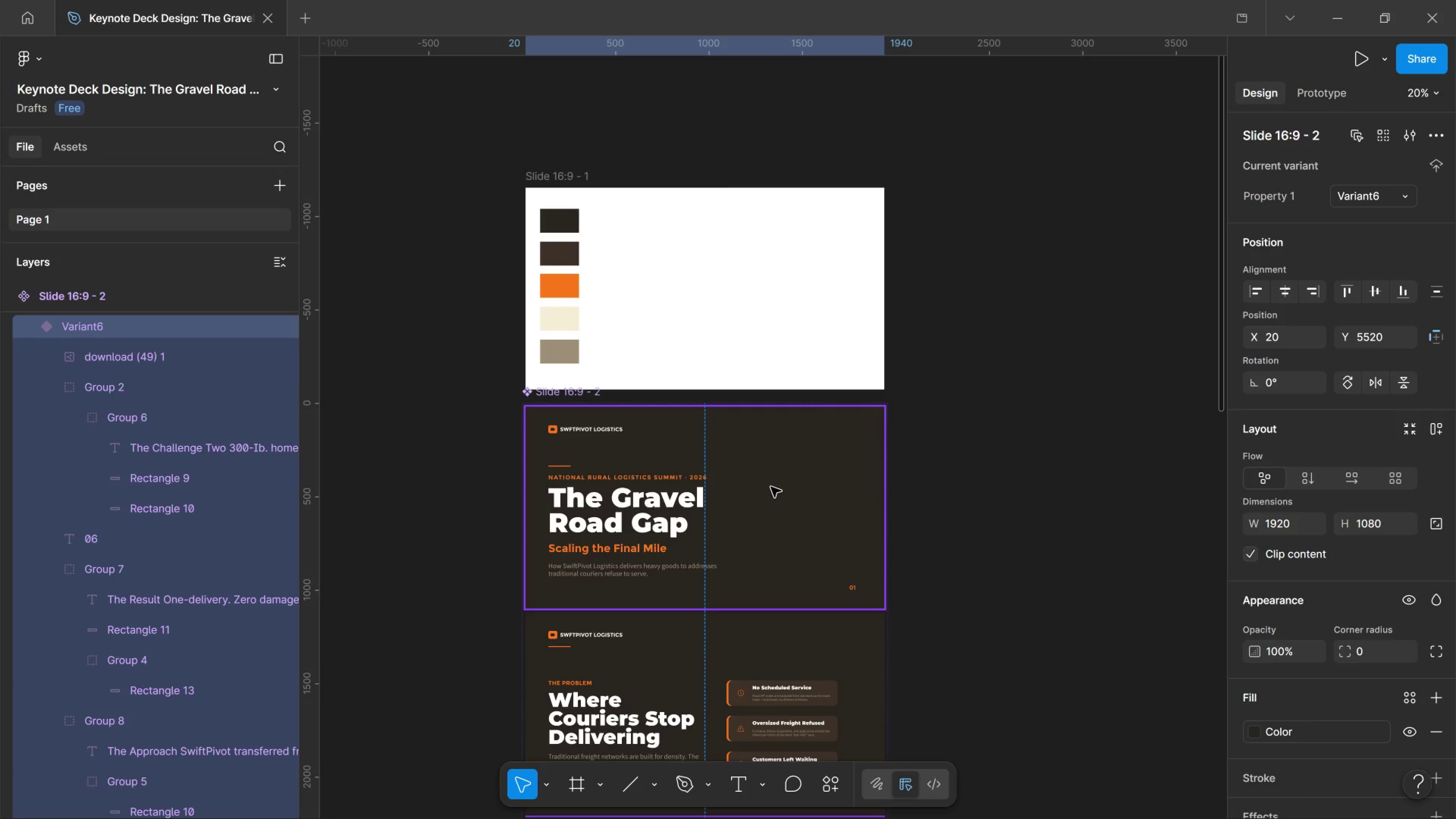 
key(Alt+Tab)
 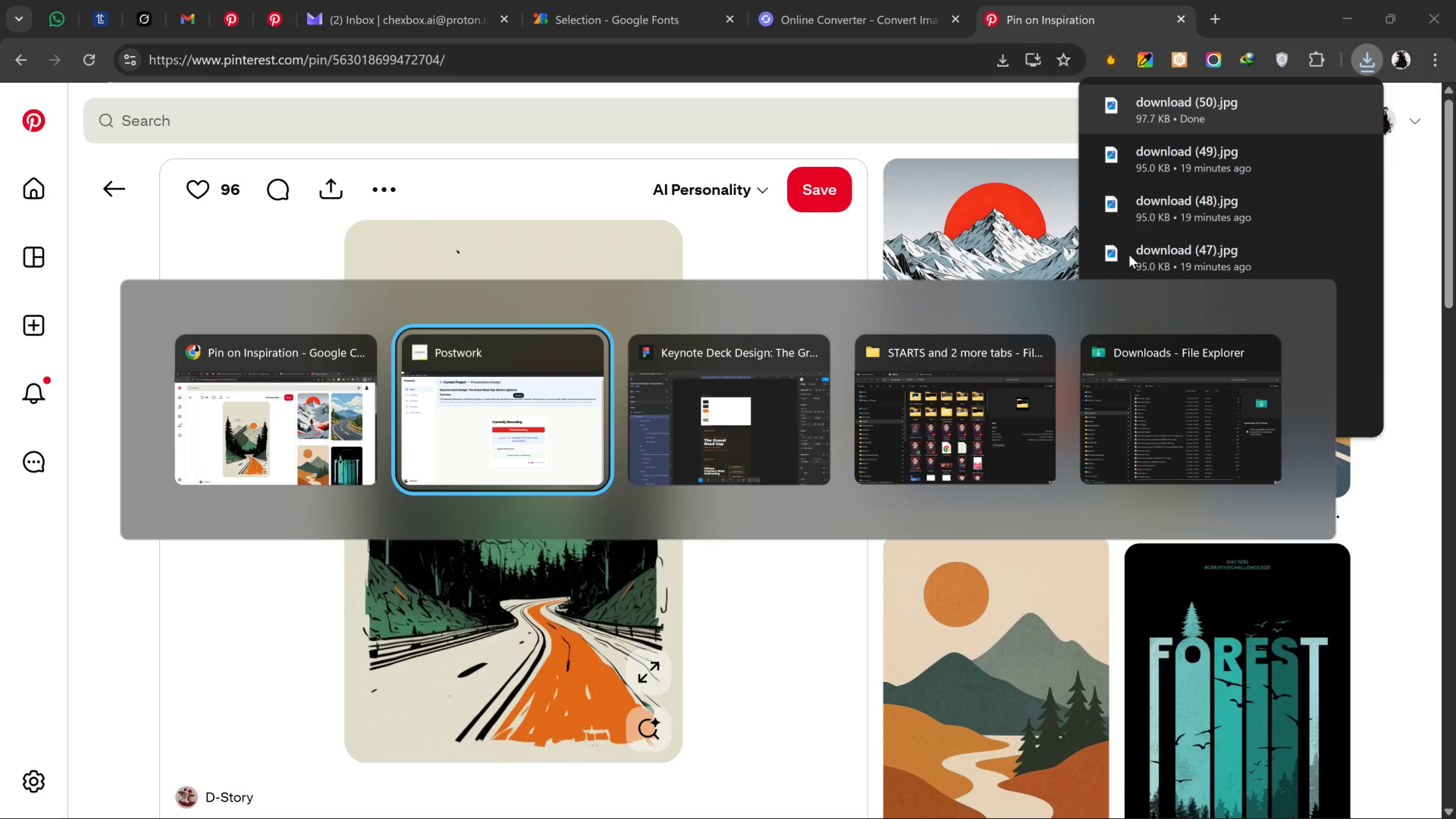 
key(Alt+Tab)
 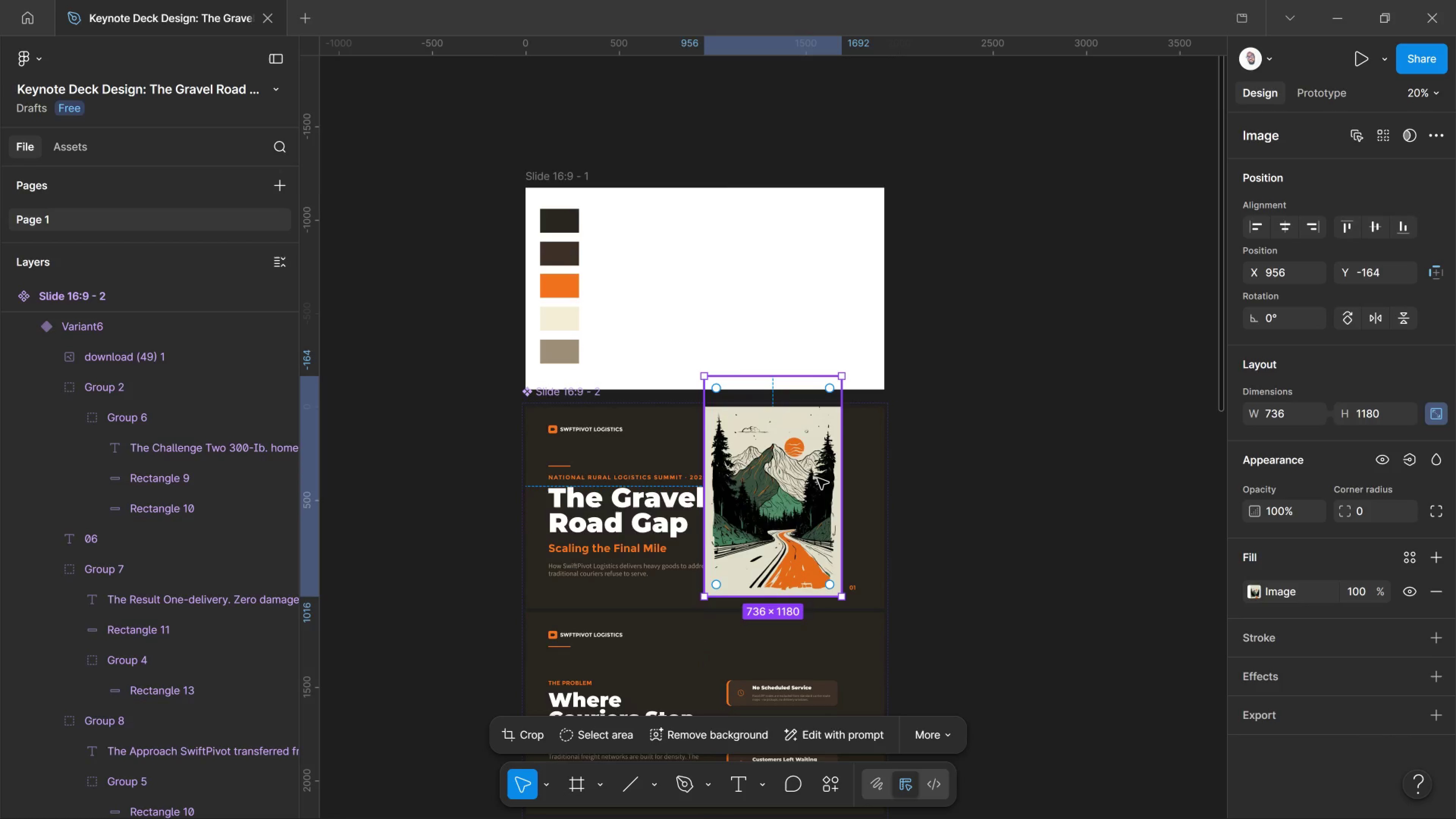 
key(Control+ControlLeft)
 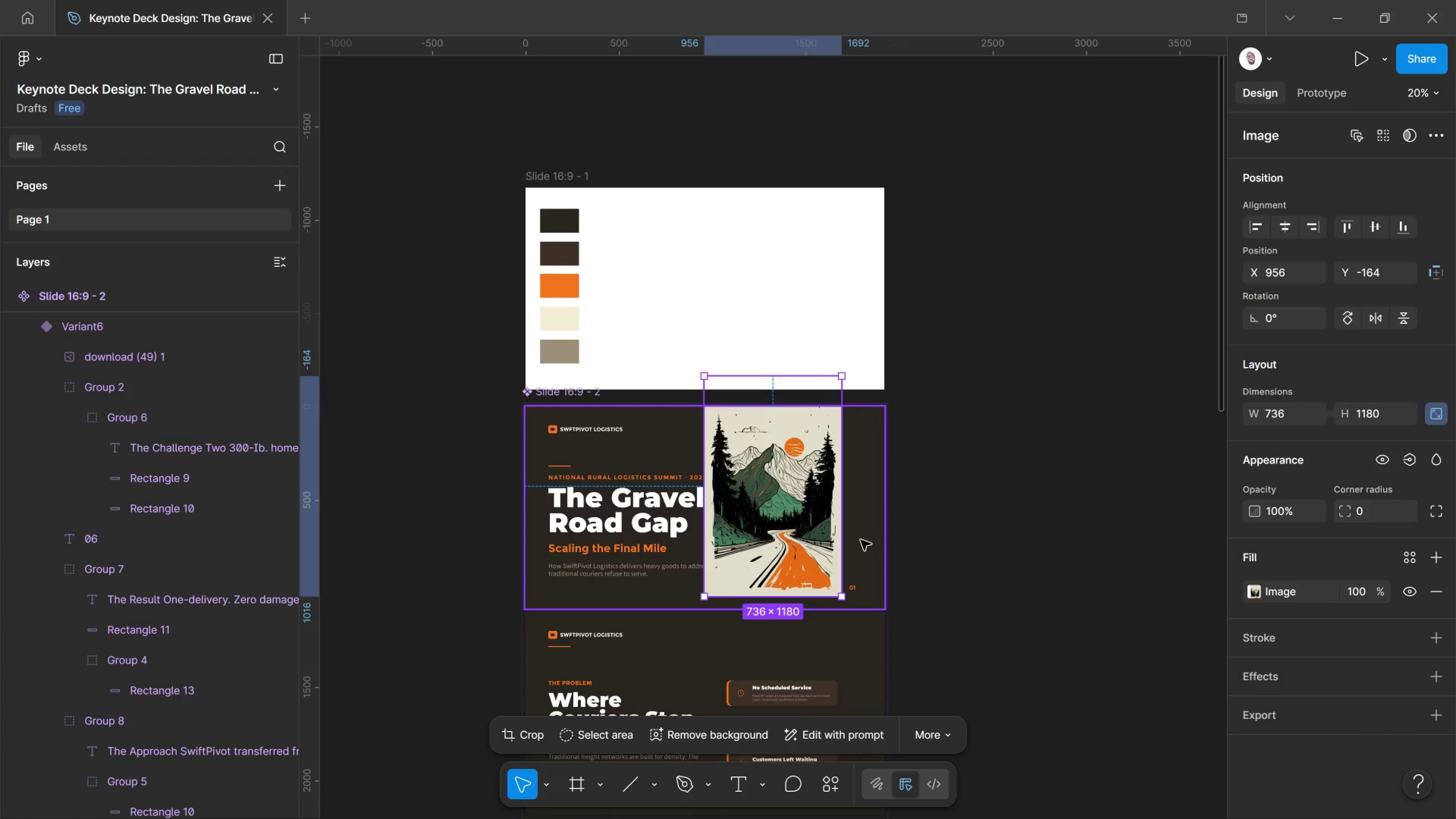 
scroll: coordinate [871, 549], scroll_direction: up, amount: 6.0
 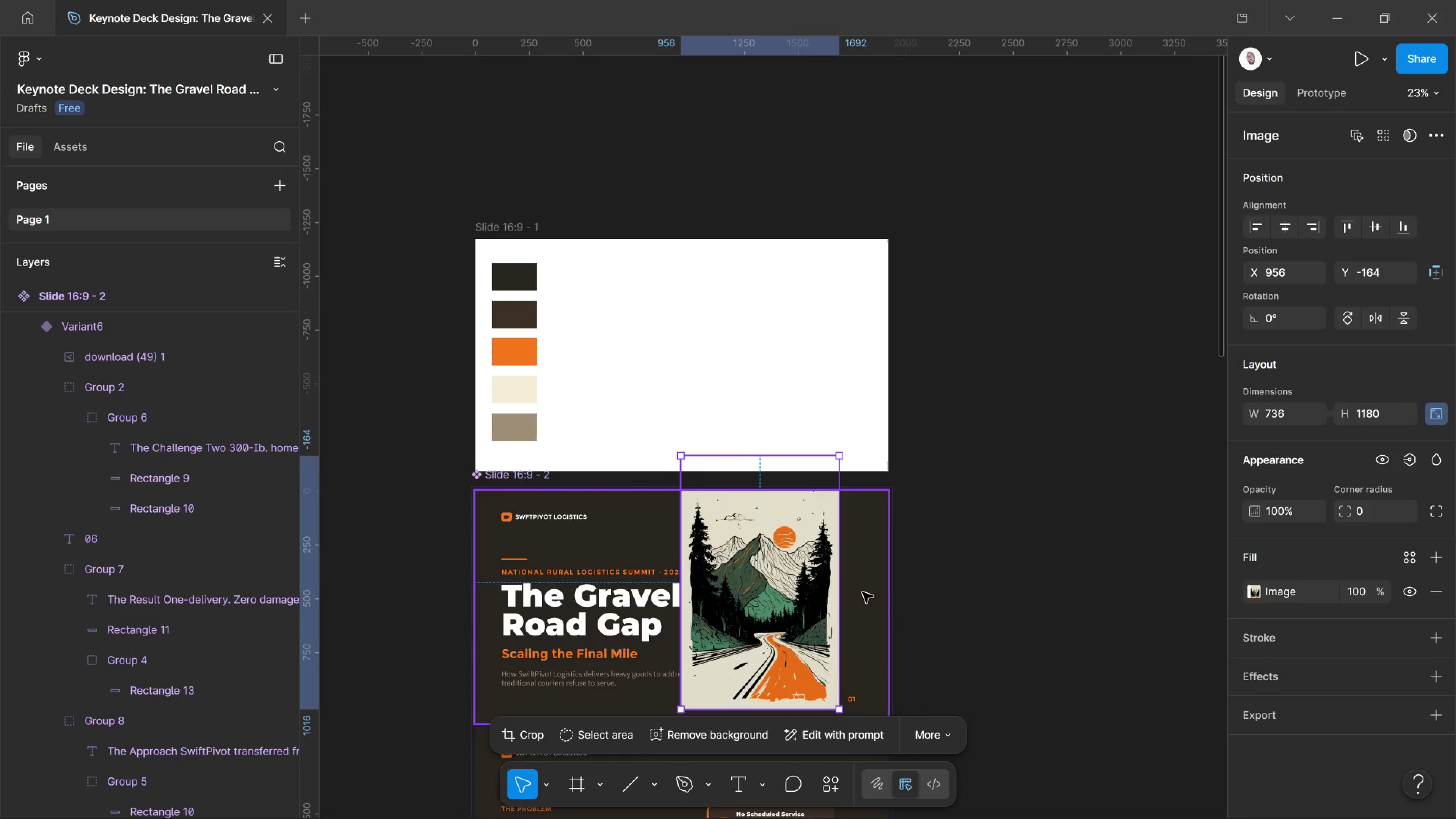 
hold_key(key=ControlLeft, duration=0.67)
scroll: coordinate [856, 604], scroll_direction: up, amount: 1.0
 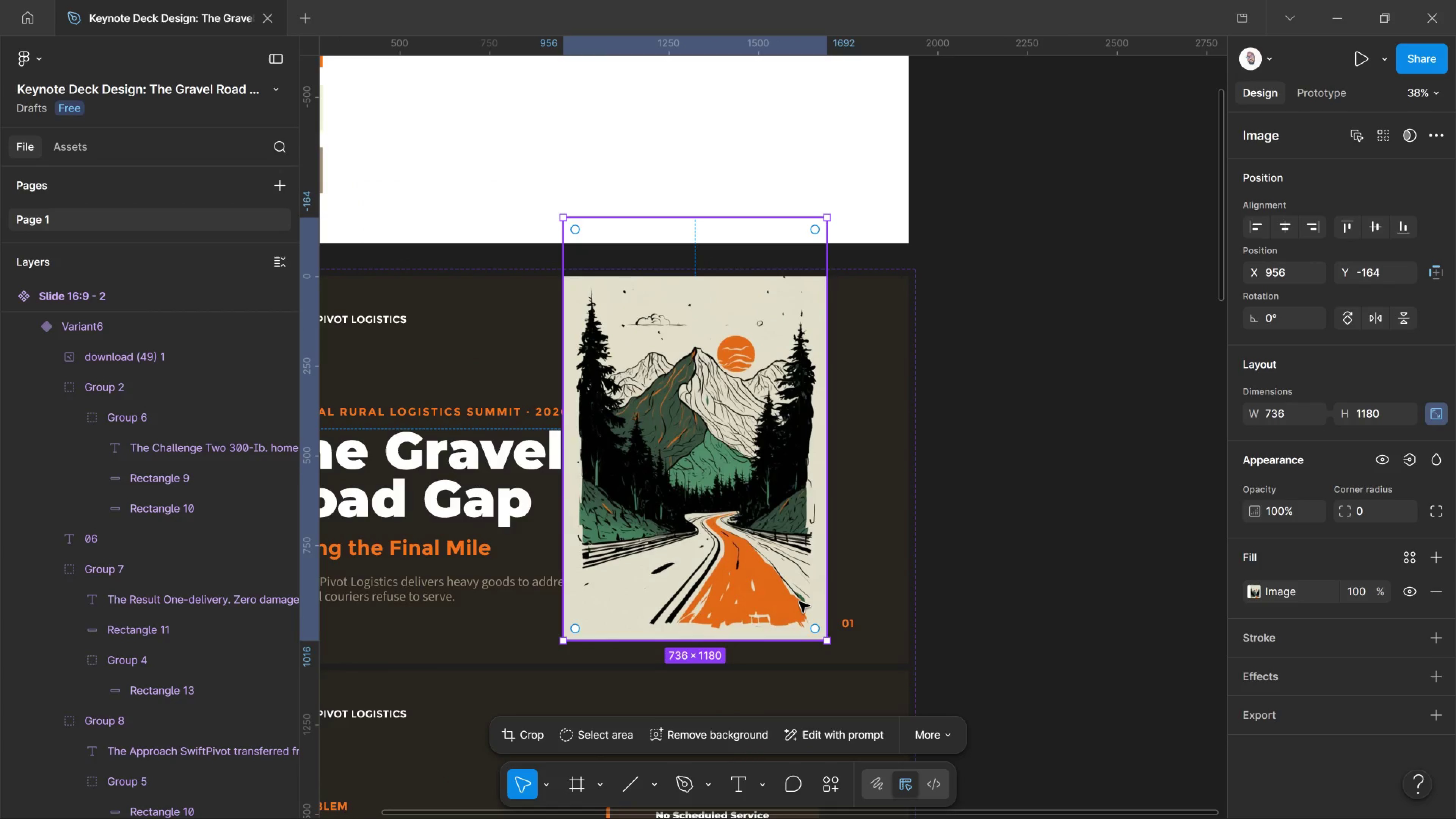 
left_click_drag(start_coordinate=[799, 602], to_coordinate=[889, 623])
 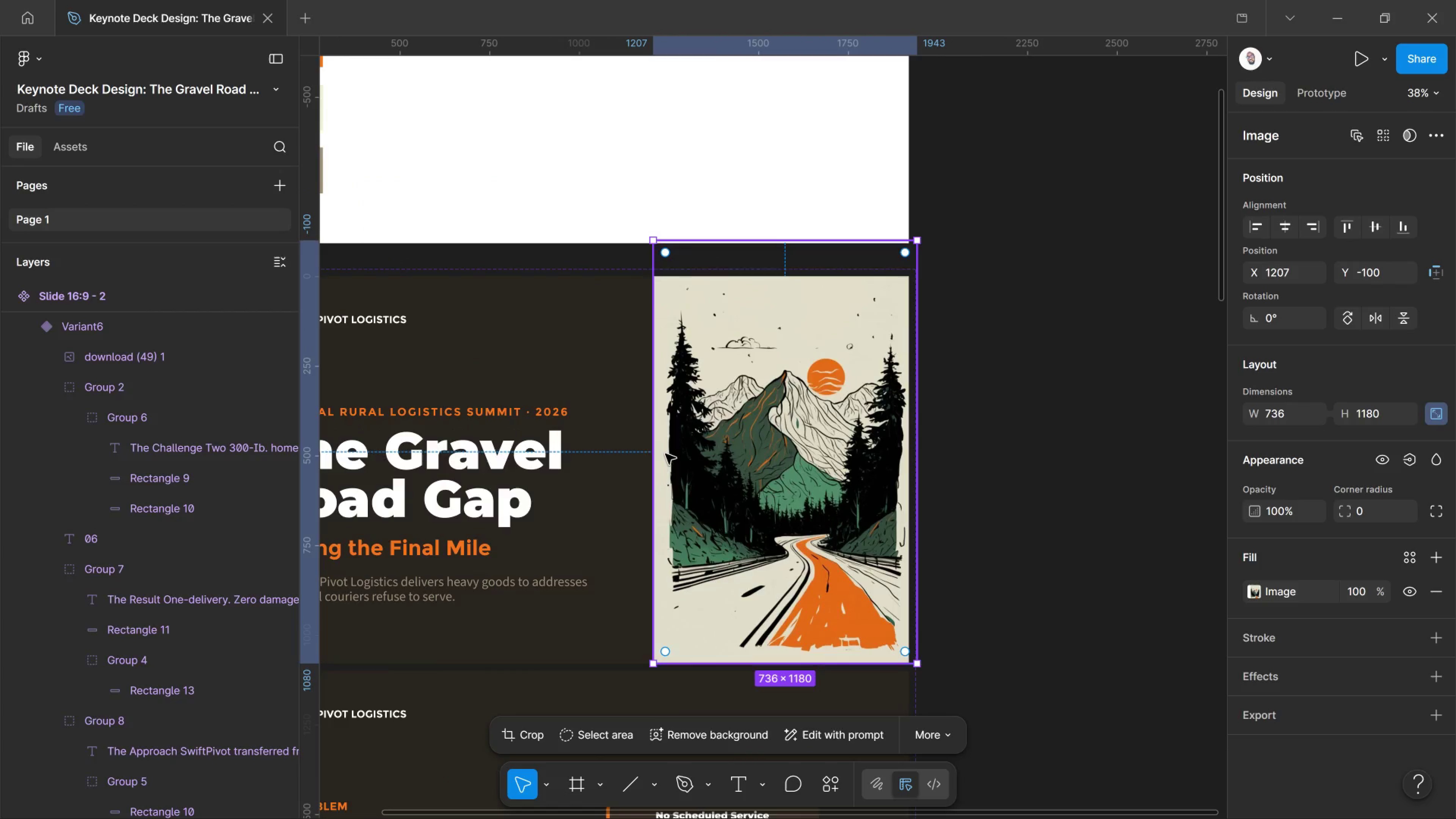 
left_click_drag(start_coordinate=[655, 448], to_coordinate=[593, 442])
 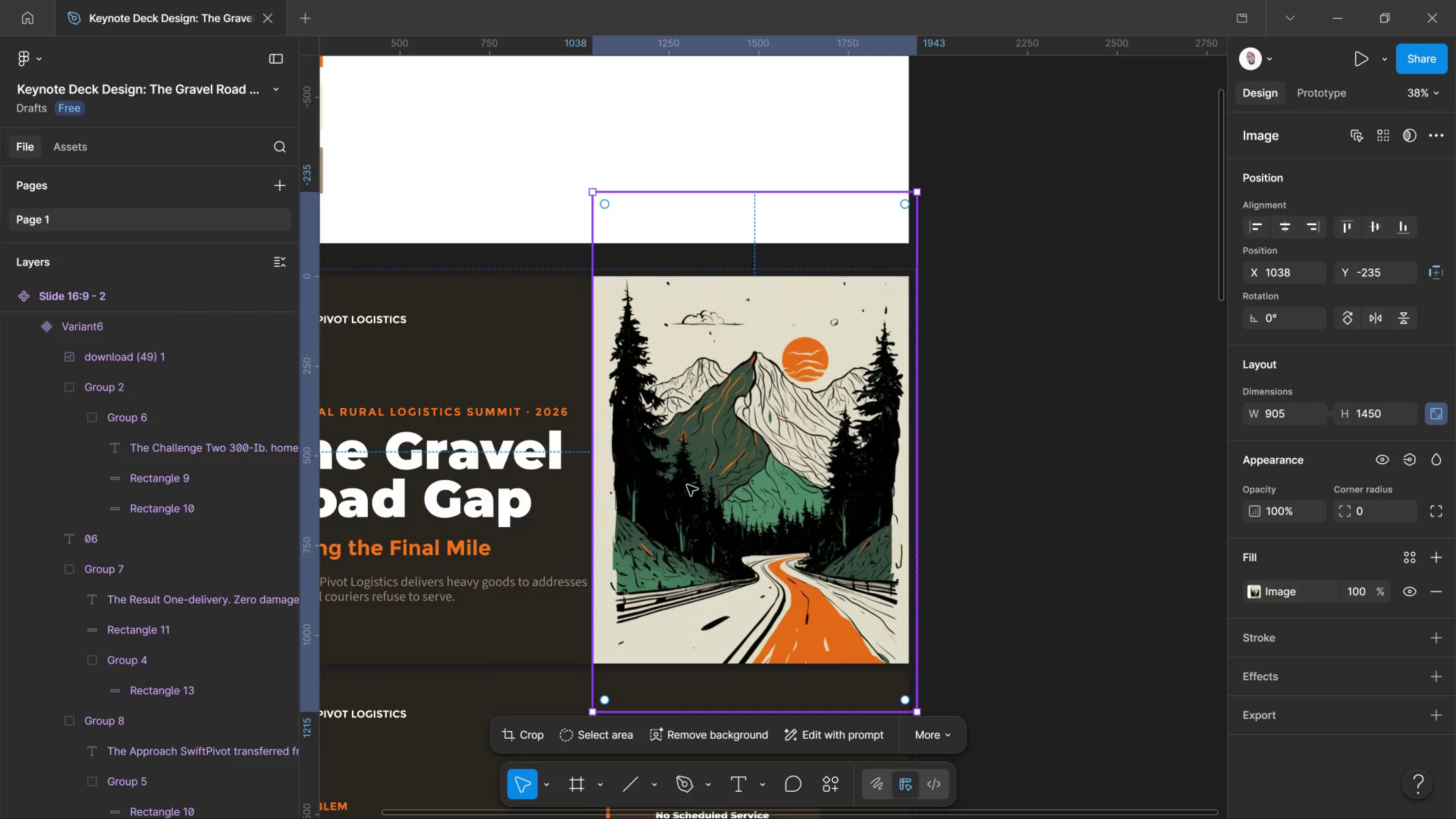 
left_click_drag(start_coordinate=[687, 485], to_coordinate=[681, 472])
 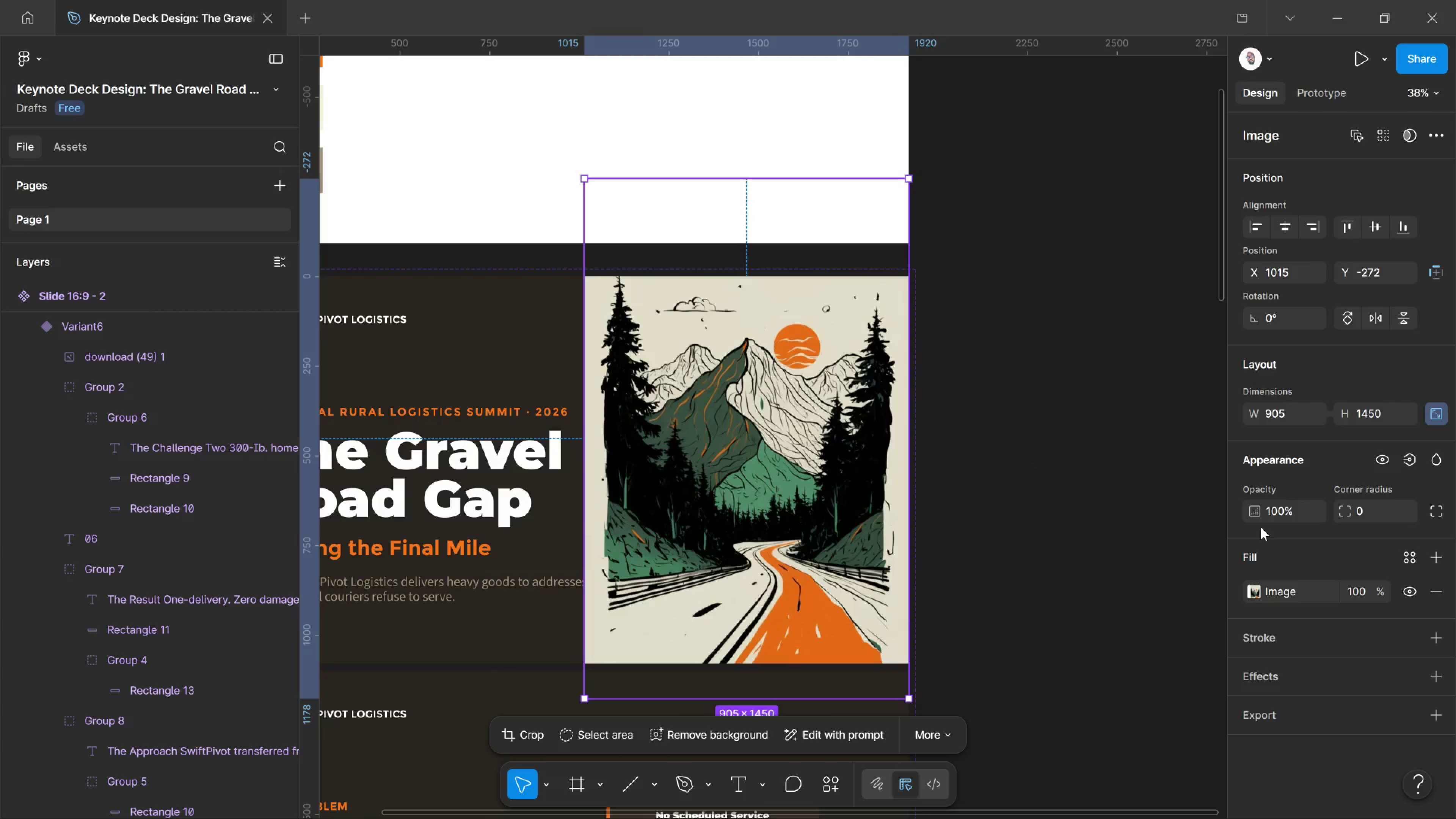 
left_click_drag(start_coordinate=[1255, 514], to_coordinate=[667, 415])
 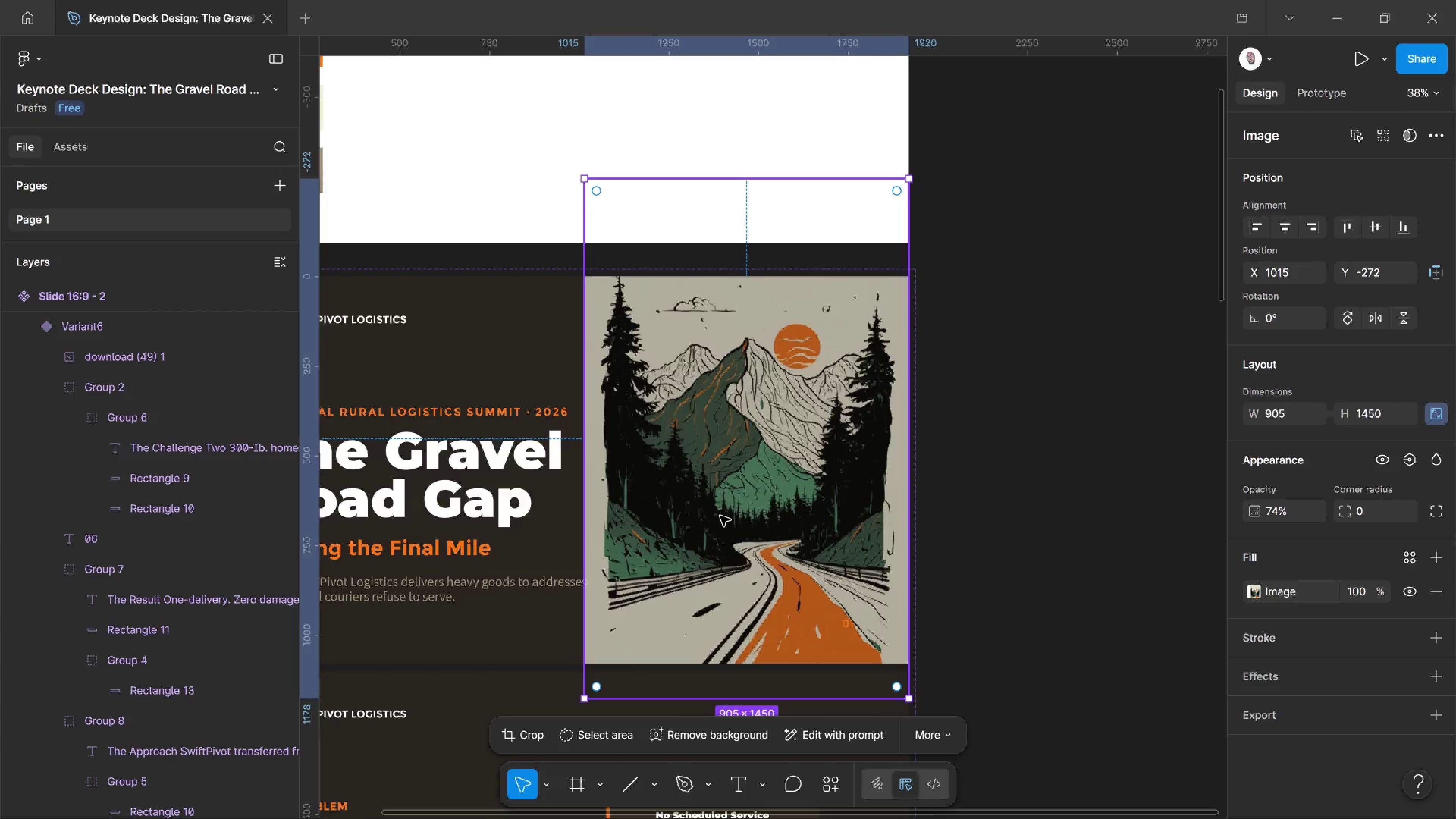 
left_click([720, 516])
 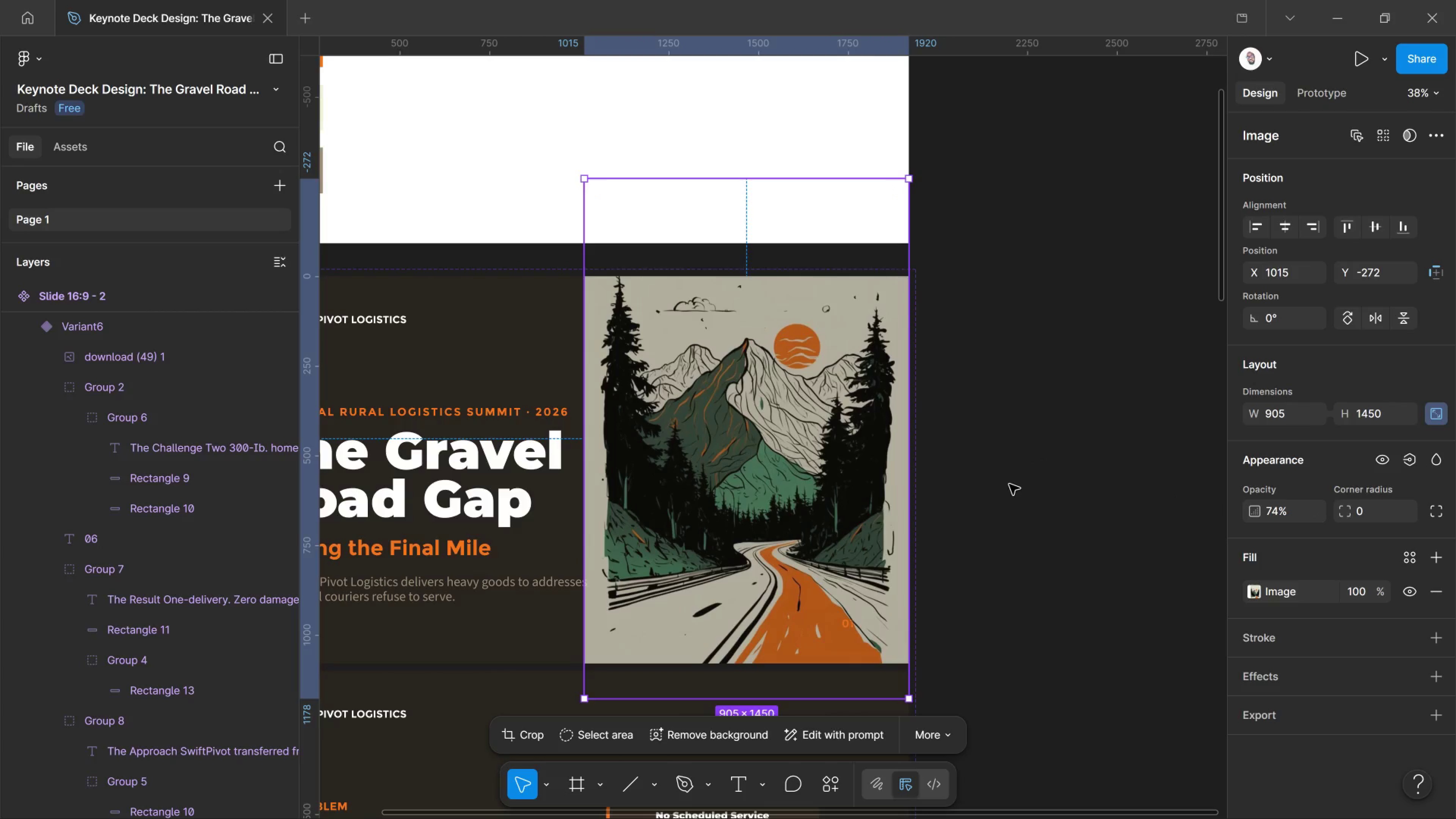 
left_click([1021, 482])
 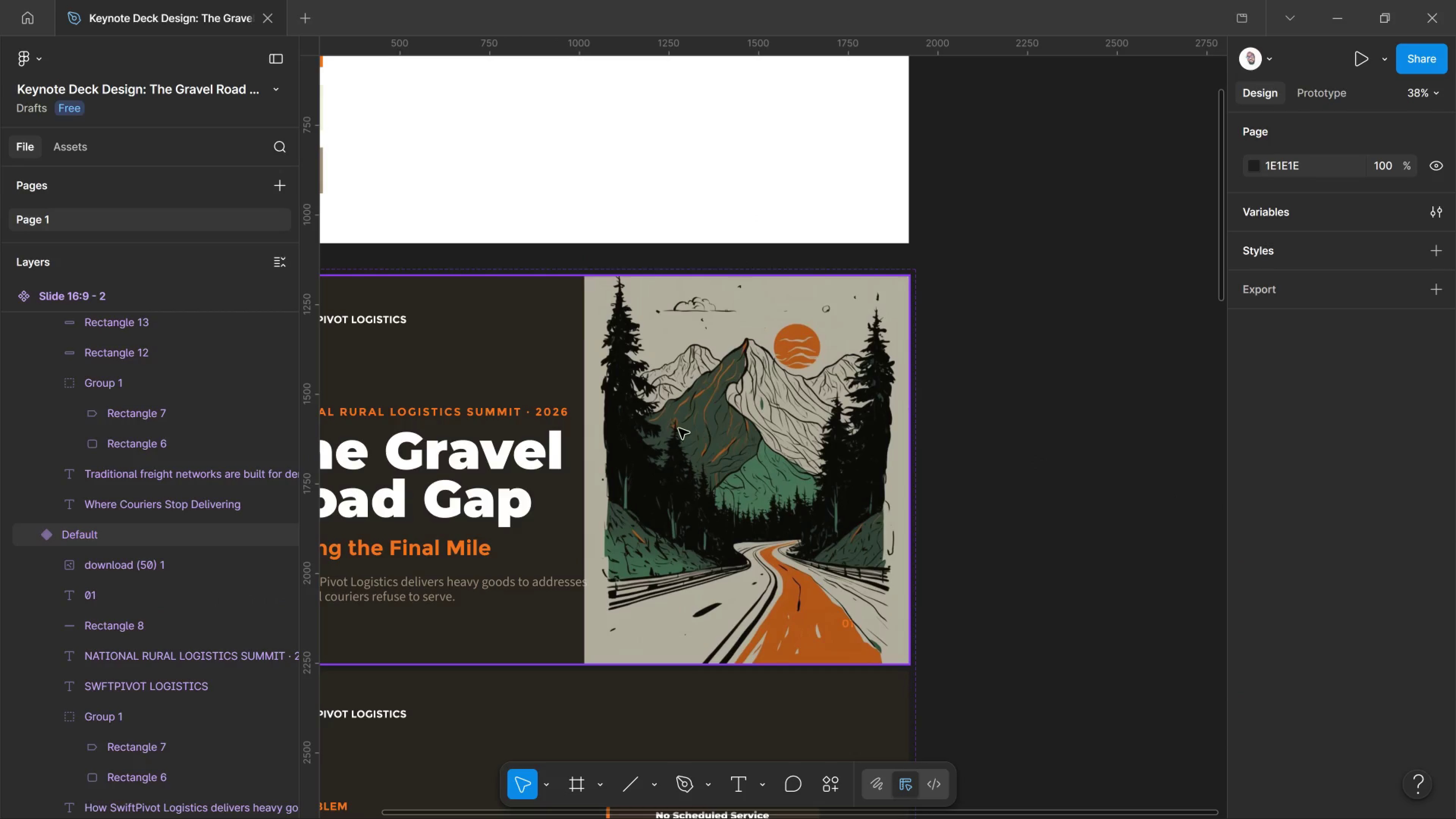 
left_click([679, 428])
 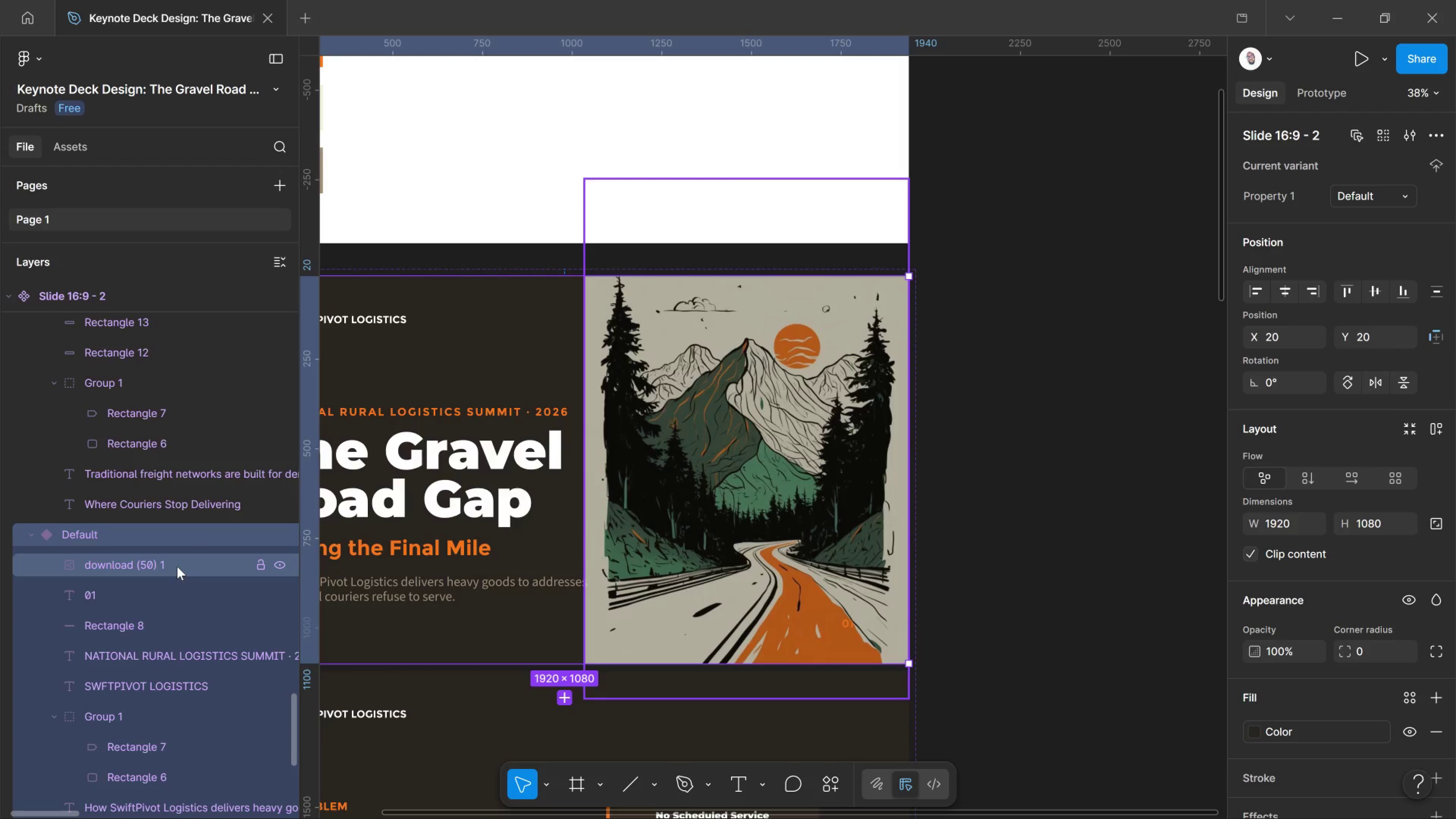 
scroll: coordinate [175, 566], scroll_direction: down, amount: 3.0
 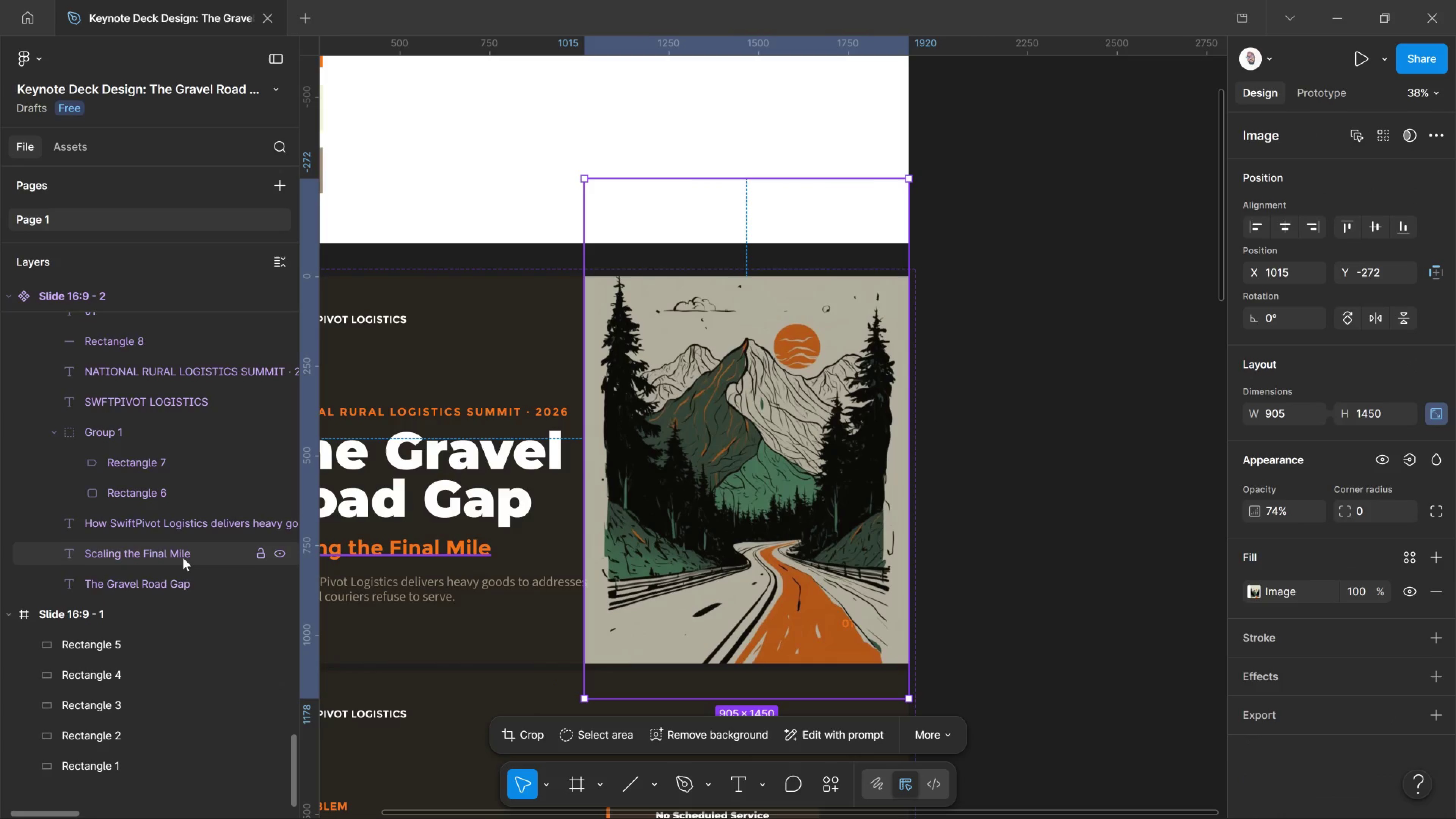 
scroll: coordinate [183, 557], scroll_direction: up, amount: 3.0
 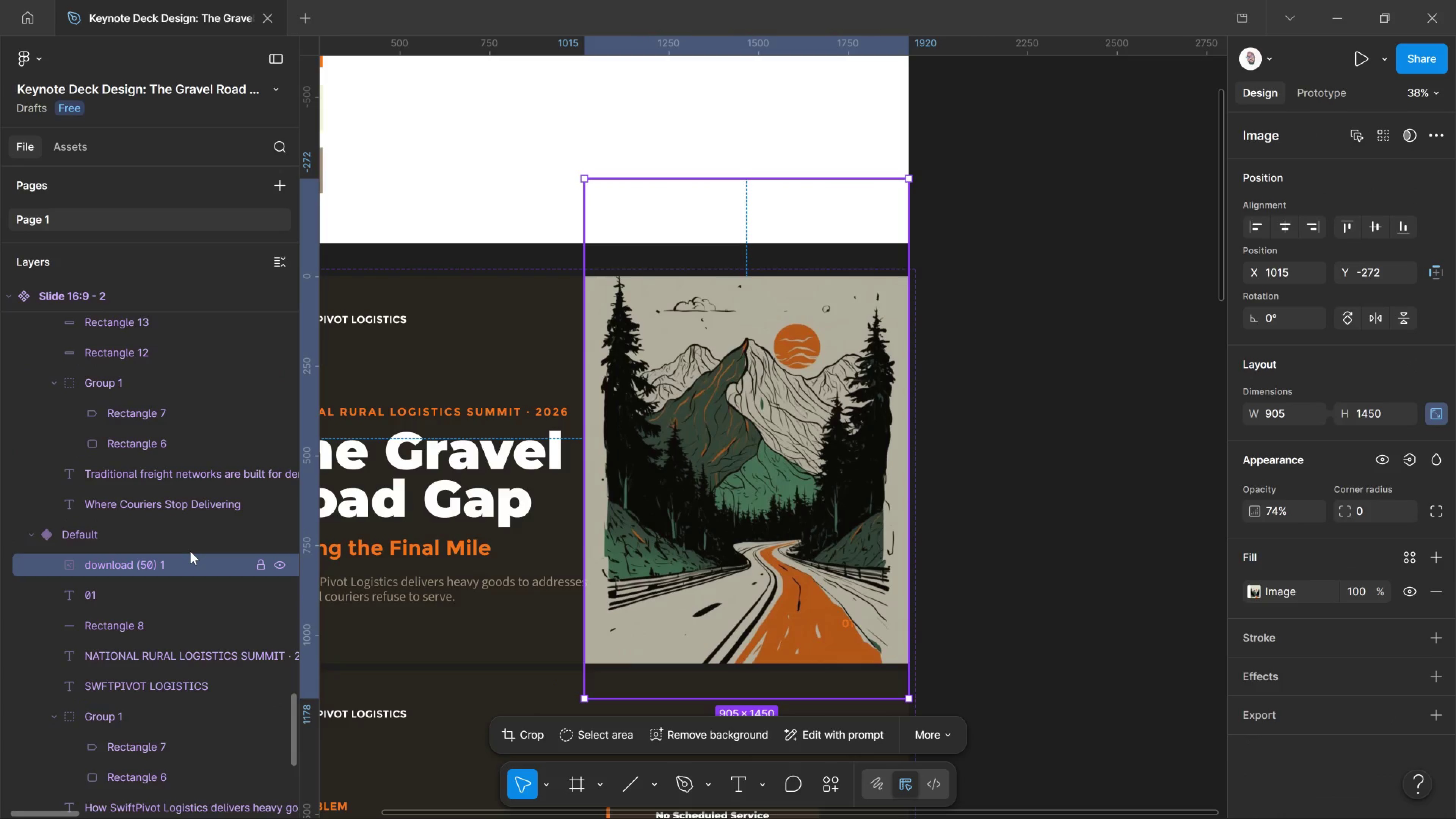 
scroll: coordinate [190, 551], scroll_direction: down, amount: 1.0
 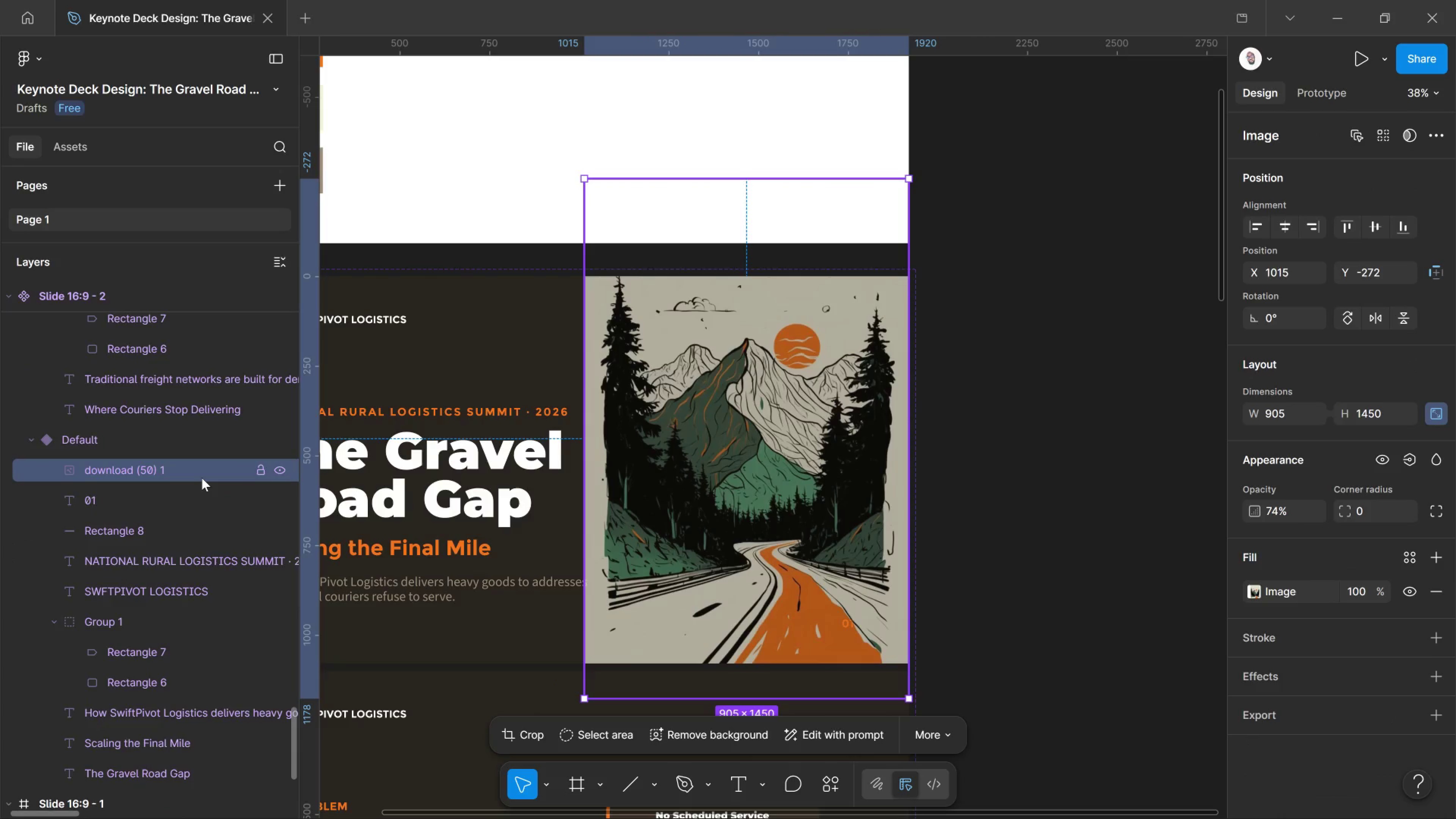 
left_click_drag(start_coordinate=[202, 478], to_coordinate=[189, 775])
 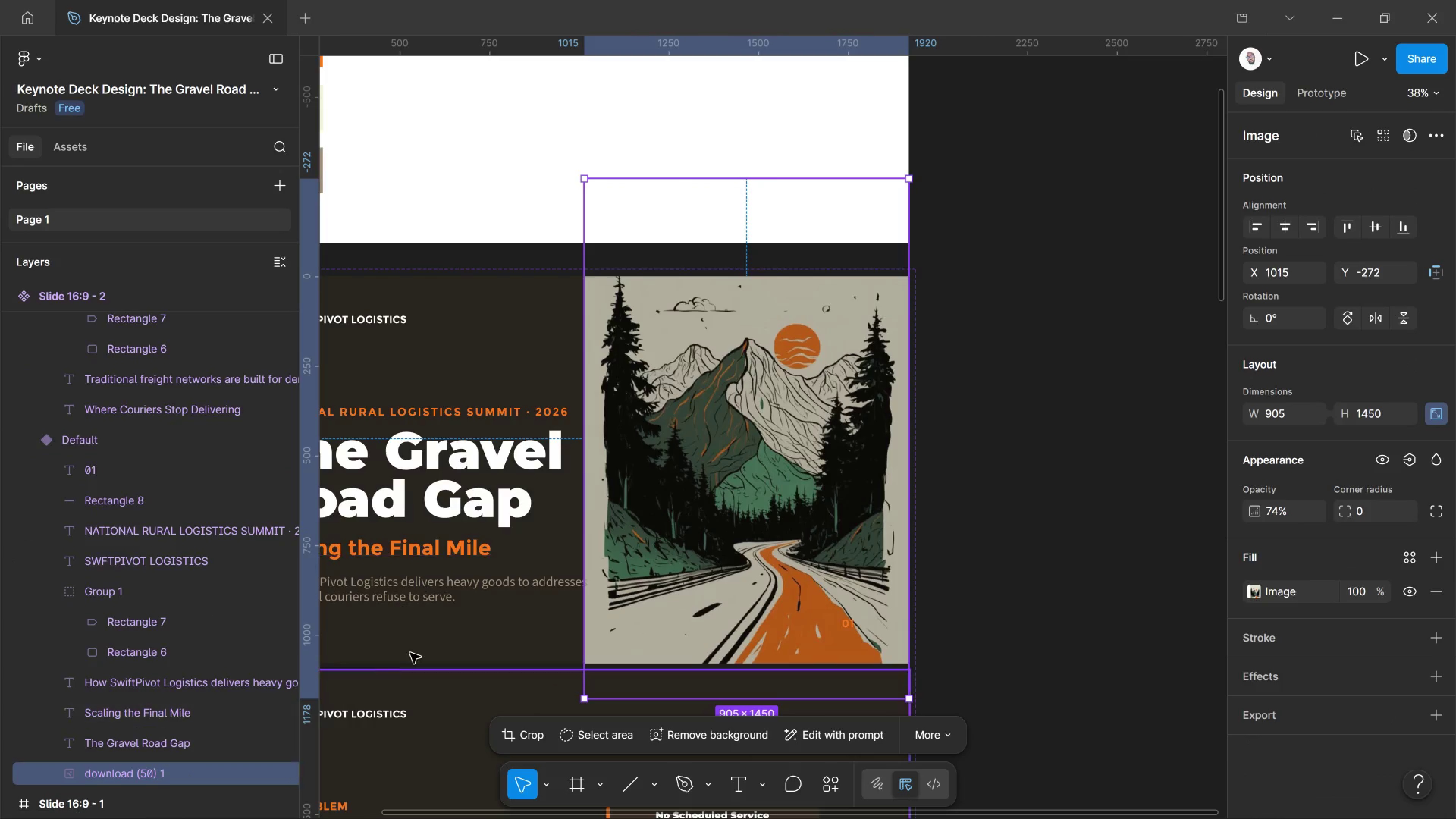 
scroll: coordinate [133, 679], scroll_direction: down, amount: 6.0
 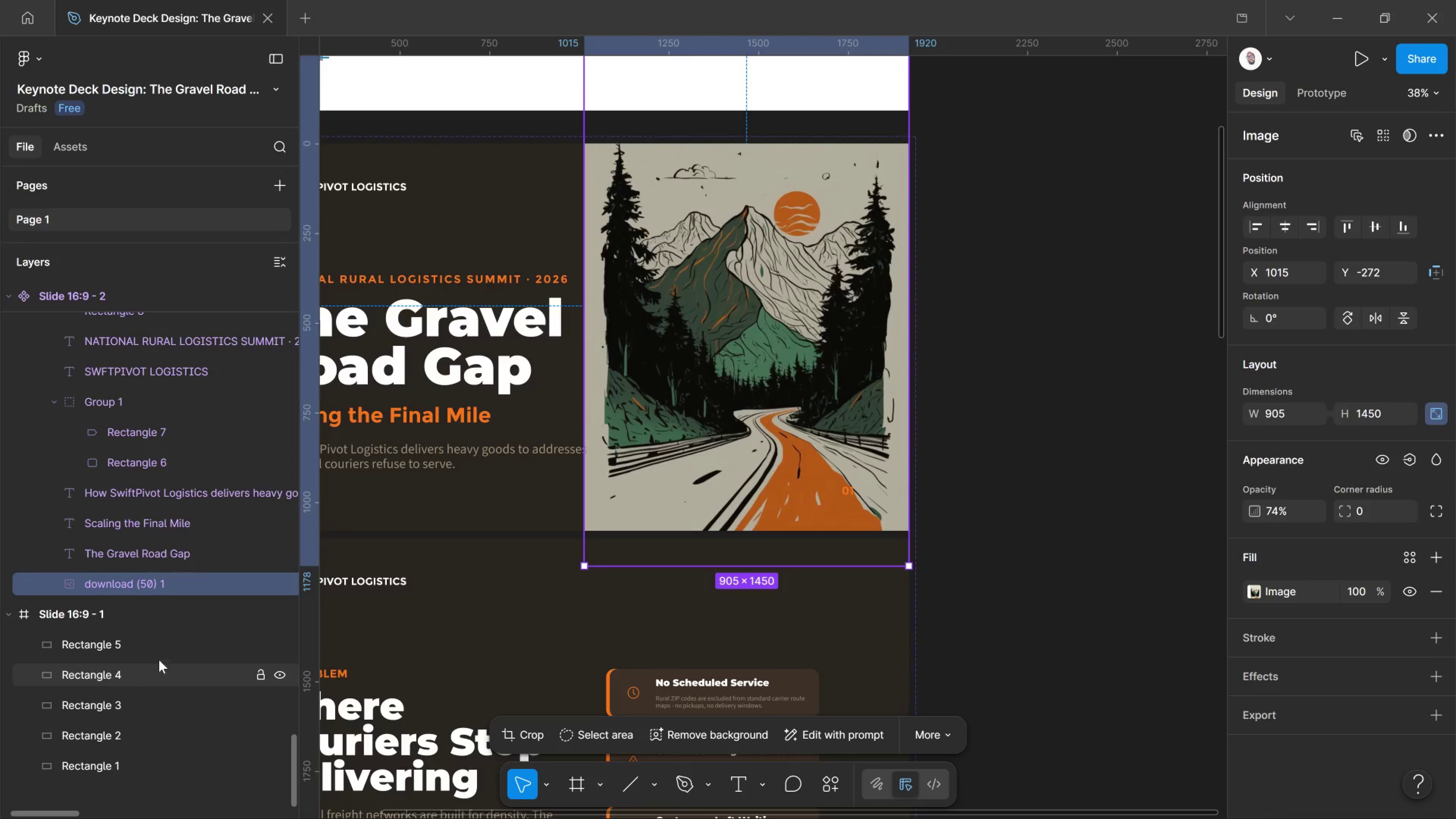 
scroll: coordinate [670, 479], scroll_direction: up, amount: 2.0
 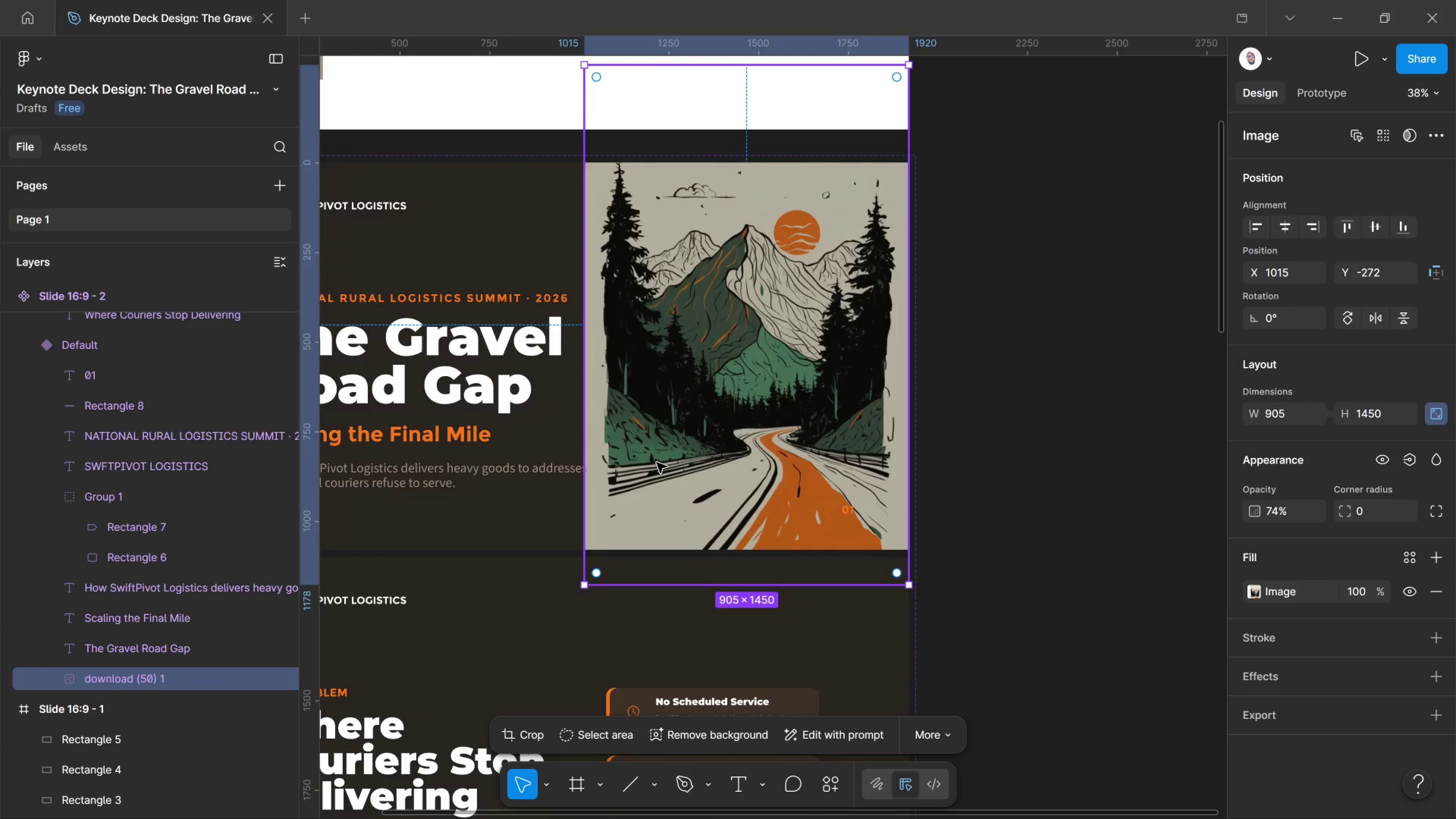 
left_click([657, 463])
 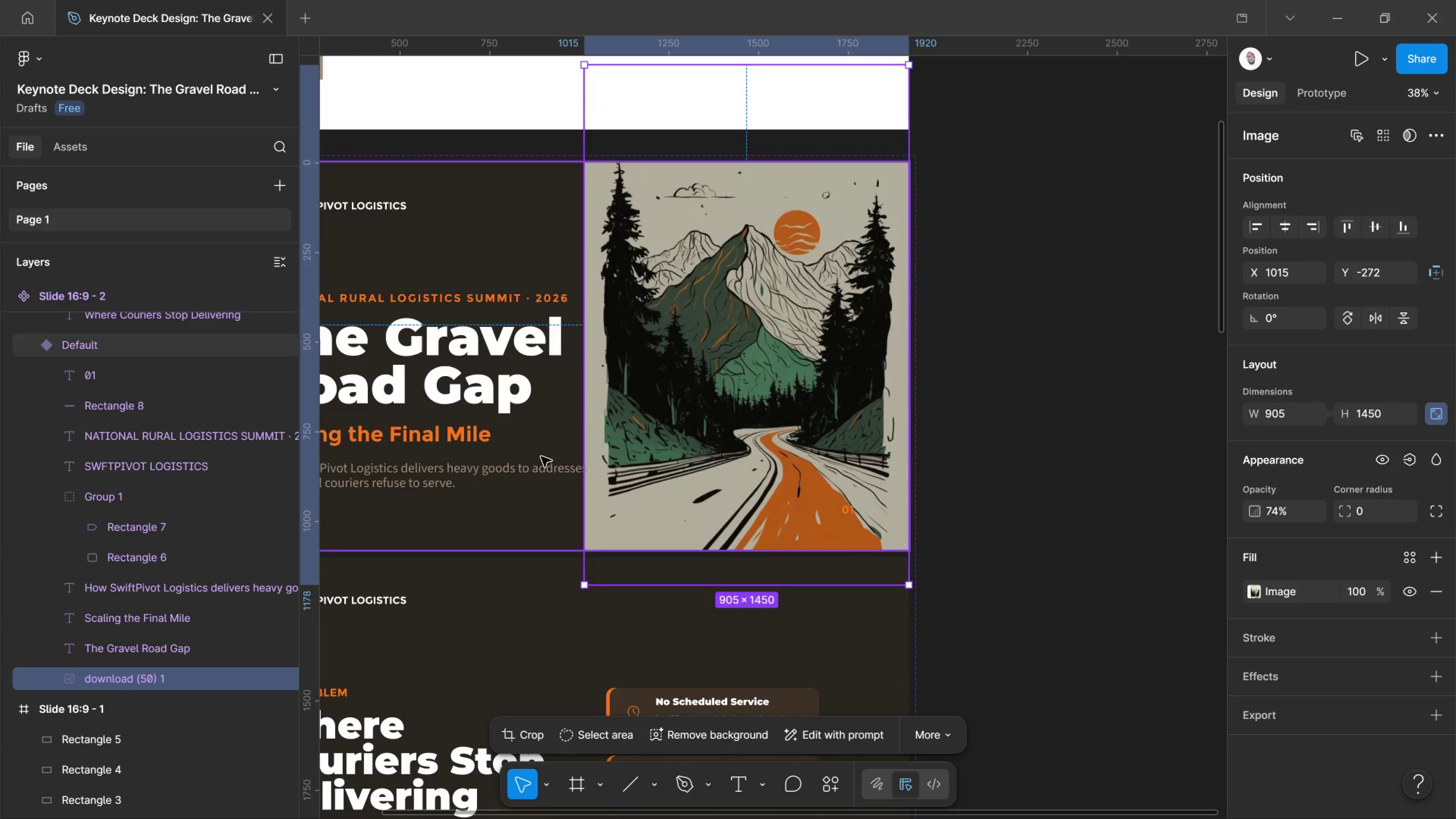 
left_click([537, 476])
 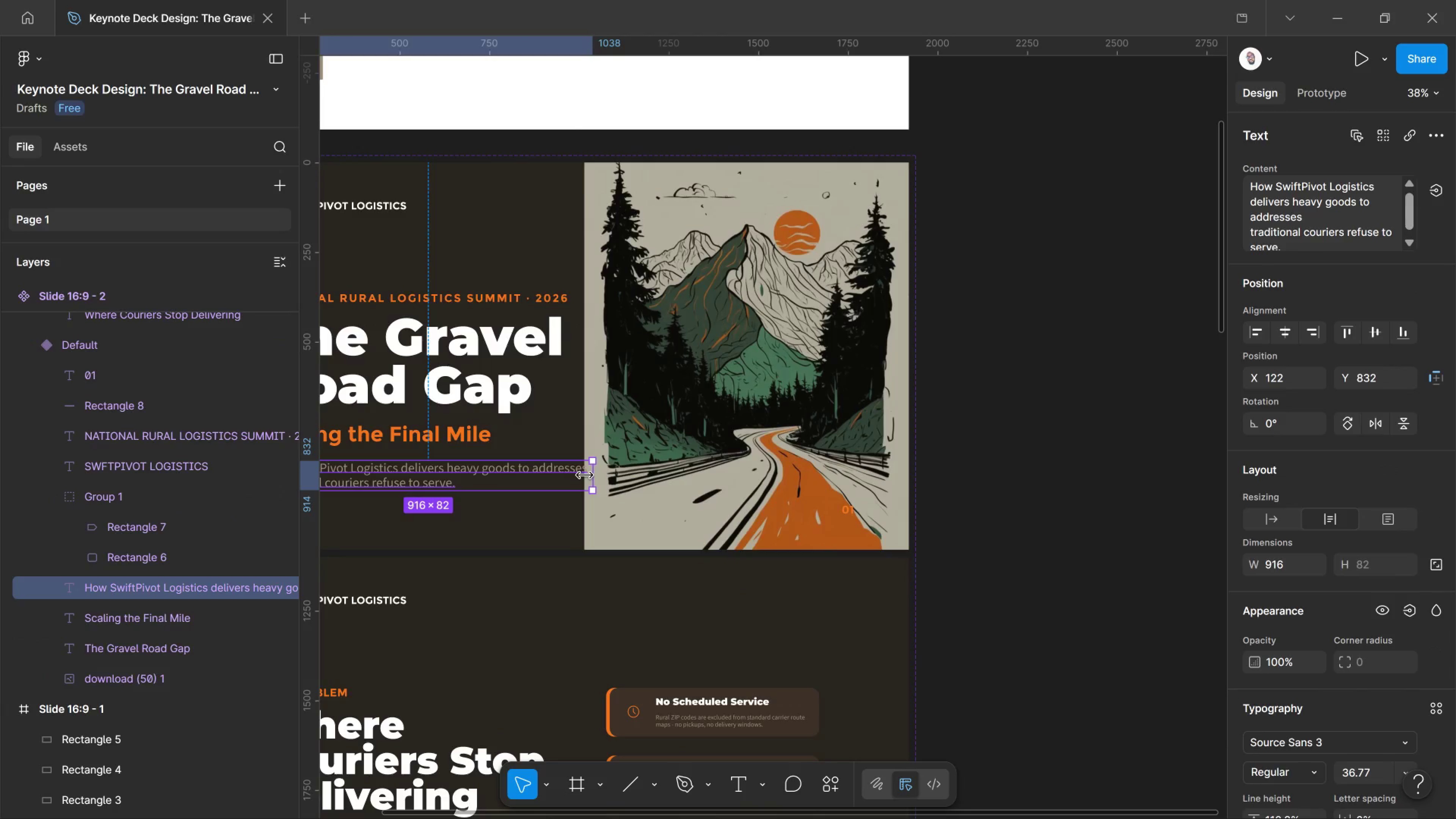 
left_click_drag(start_coordinate=[585, 475], to_coordinate=[567, 479])
 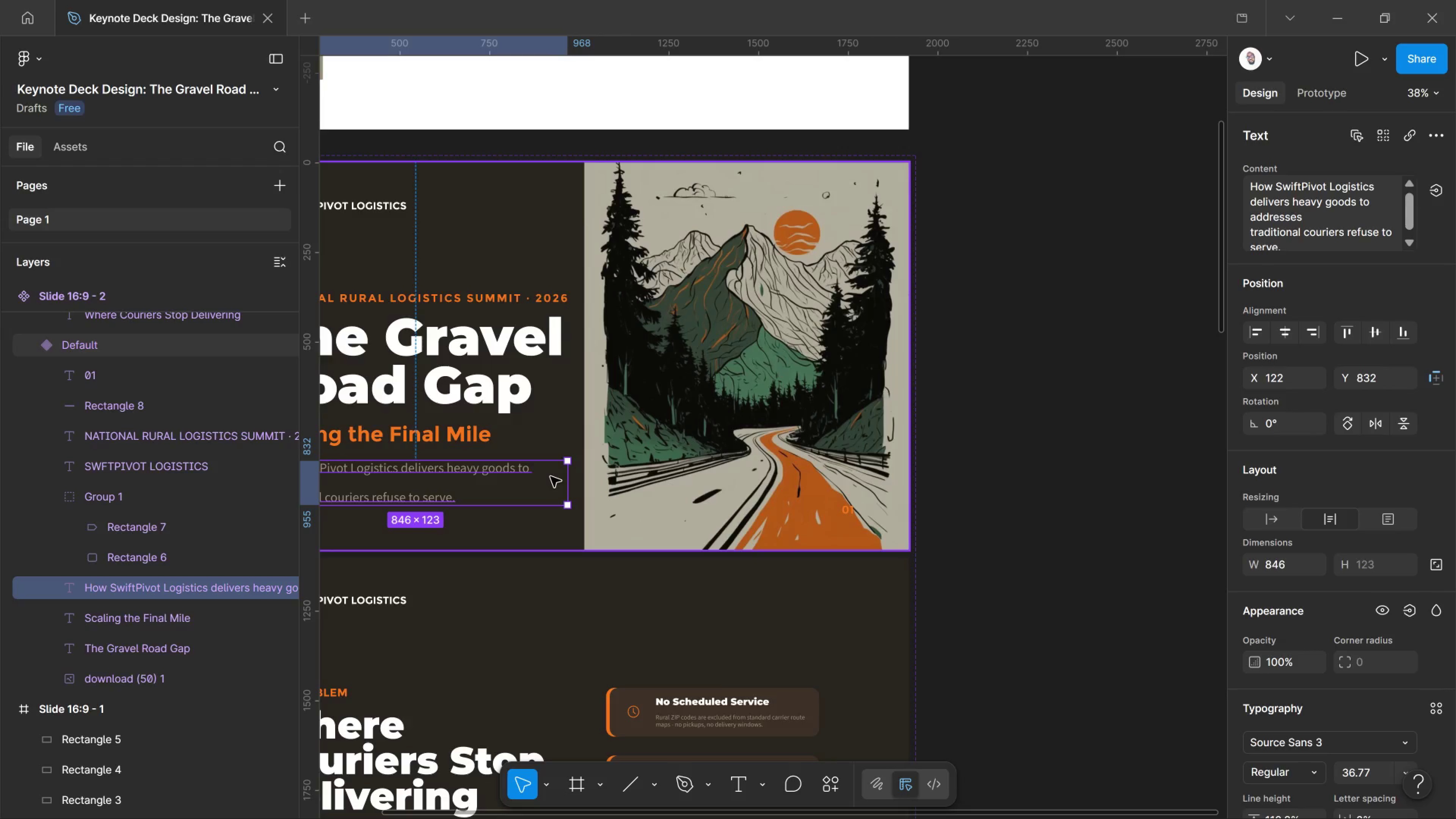 
left_click([518, 383])
 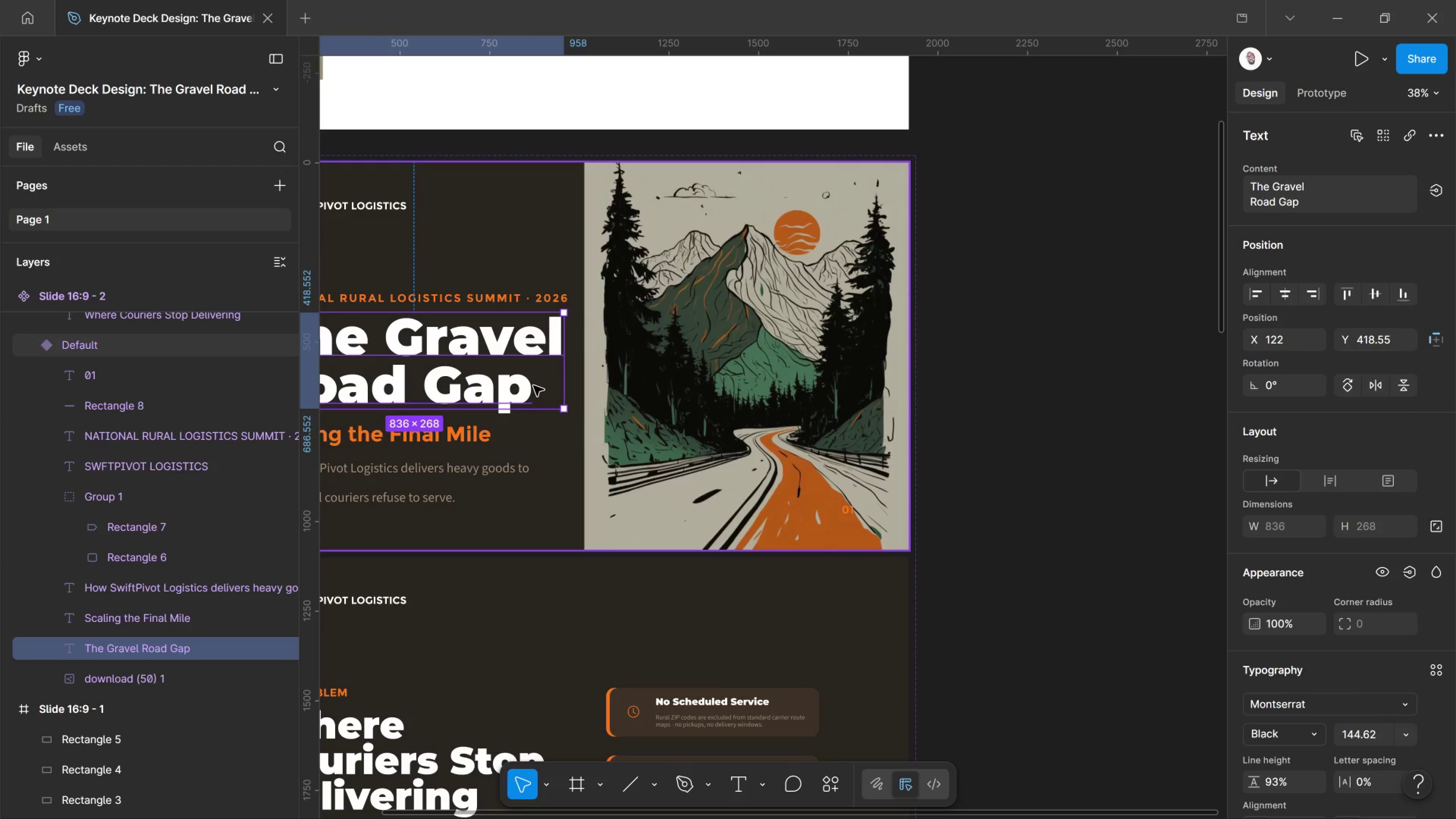 
double_click([527, 386])
 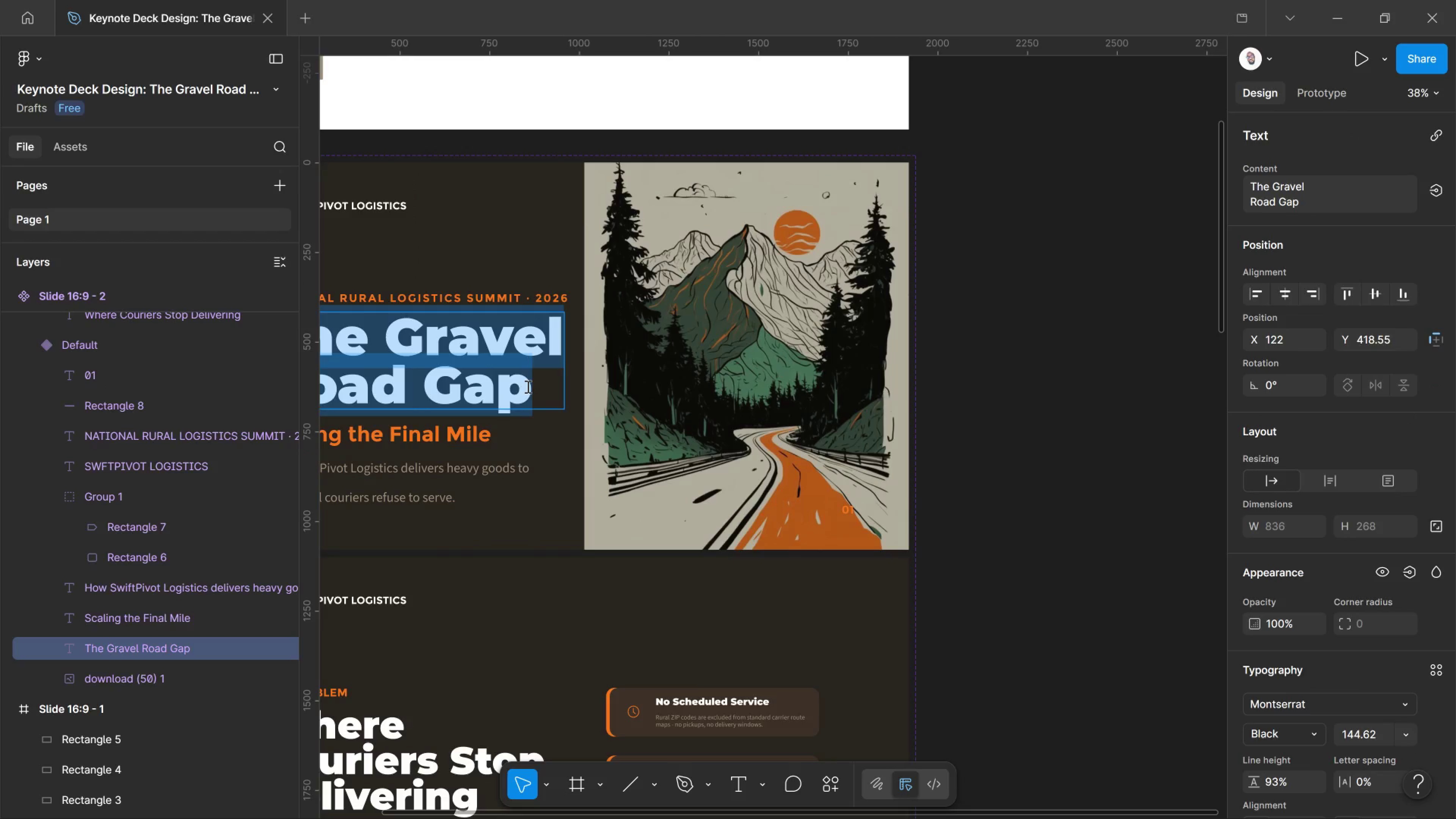 
key(Control+Shift+Comma)
 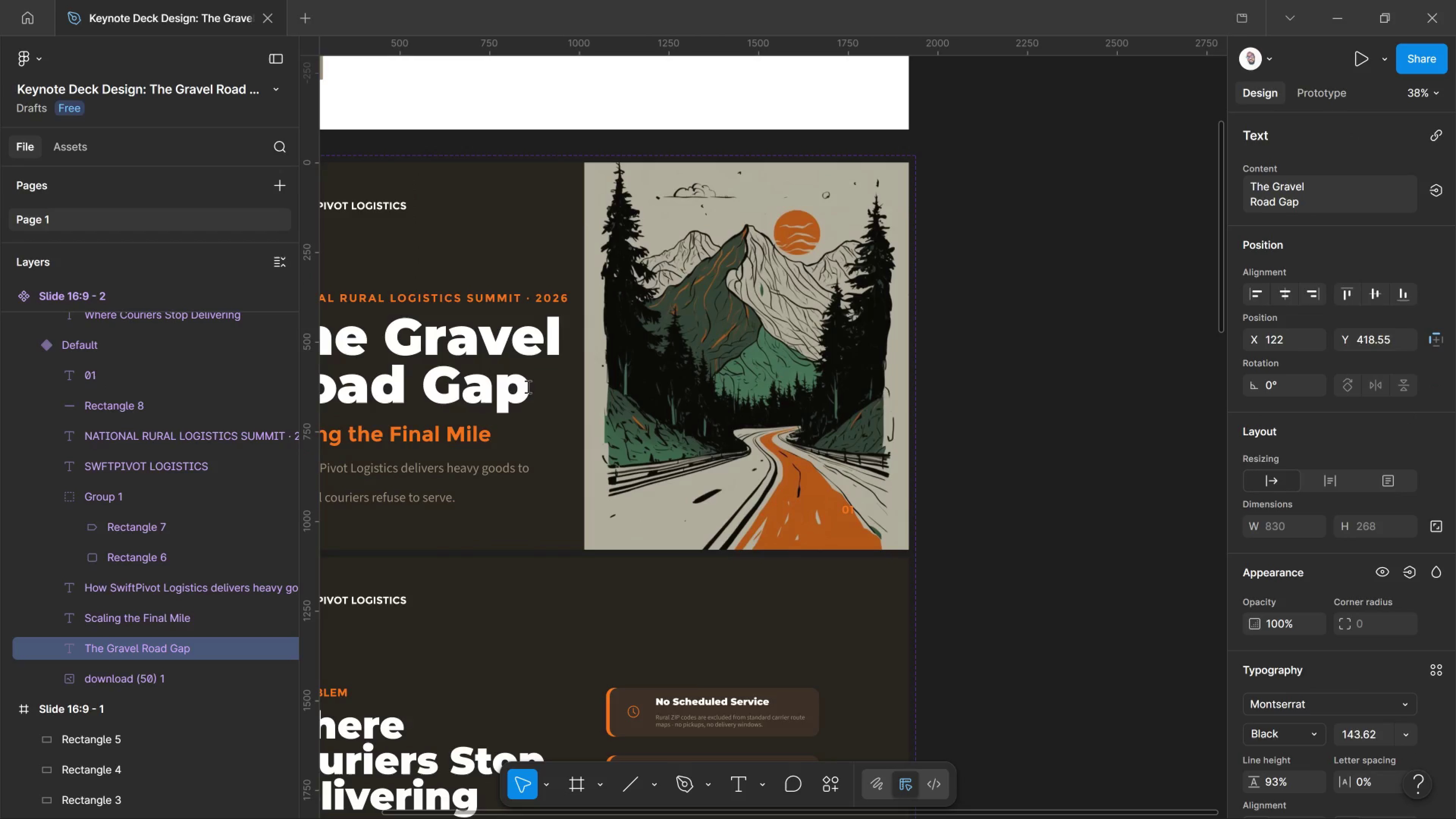 
key(Control+Shift+Comma)
 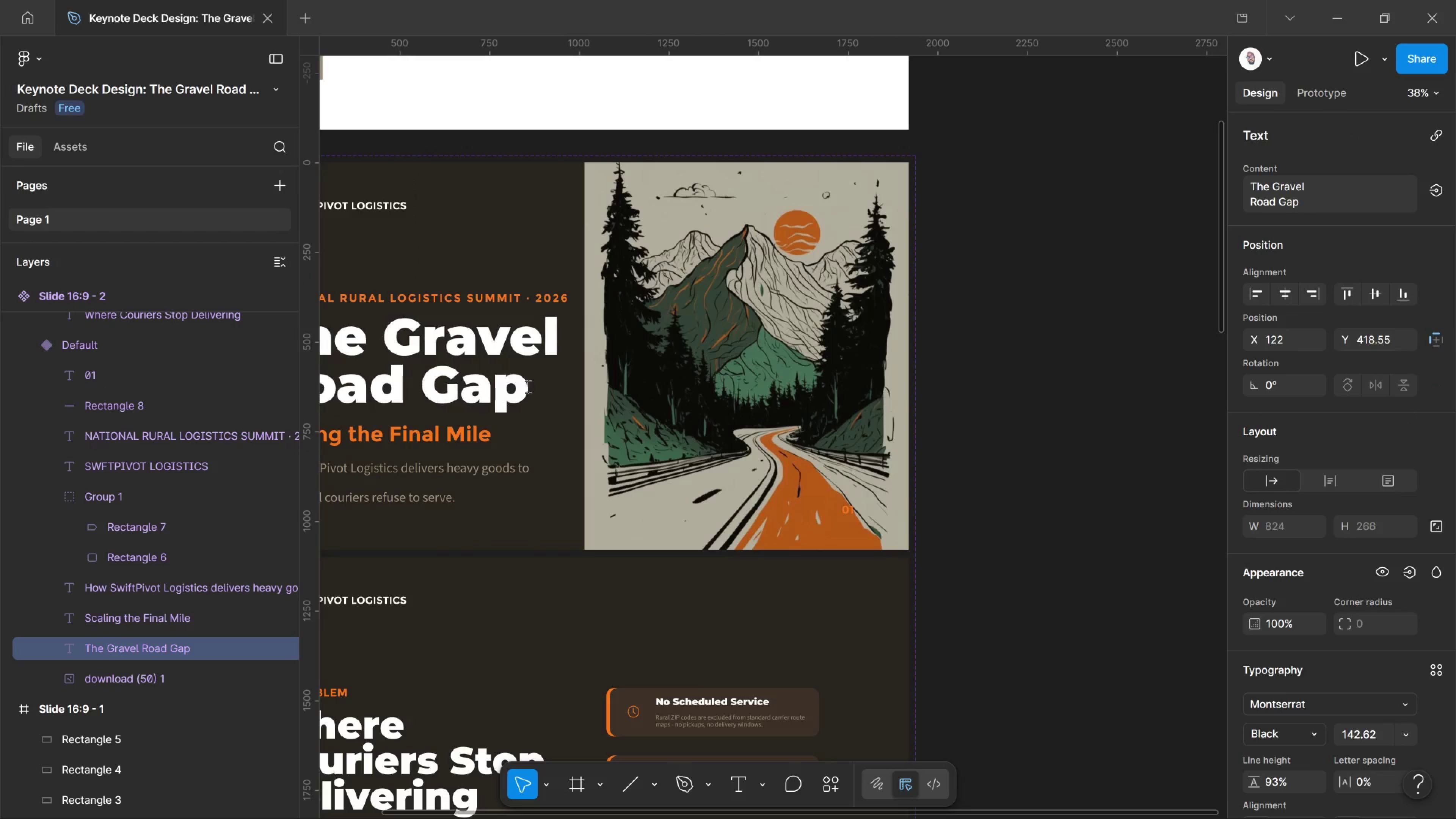 
key(Control+Shift+Comma)
 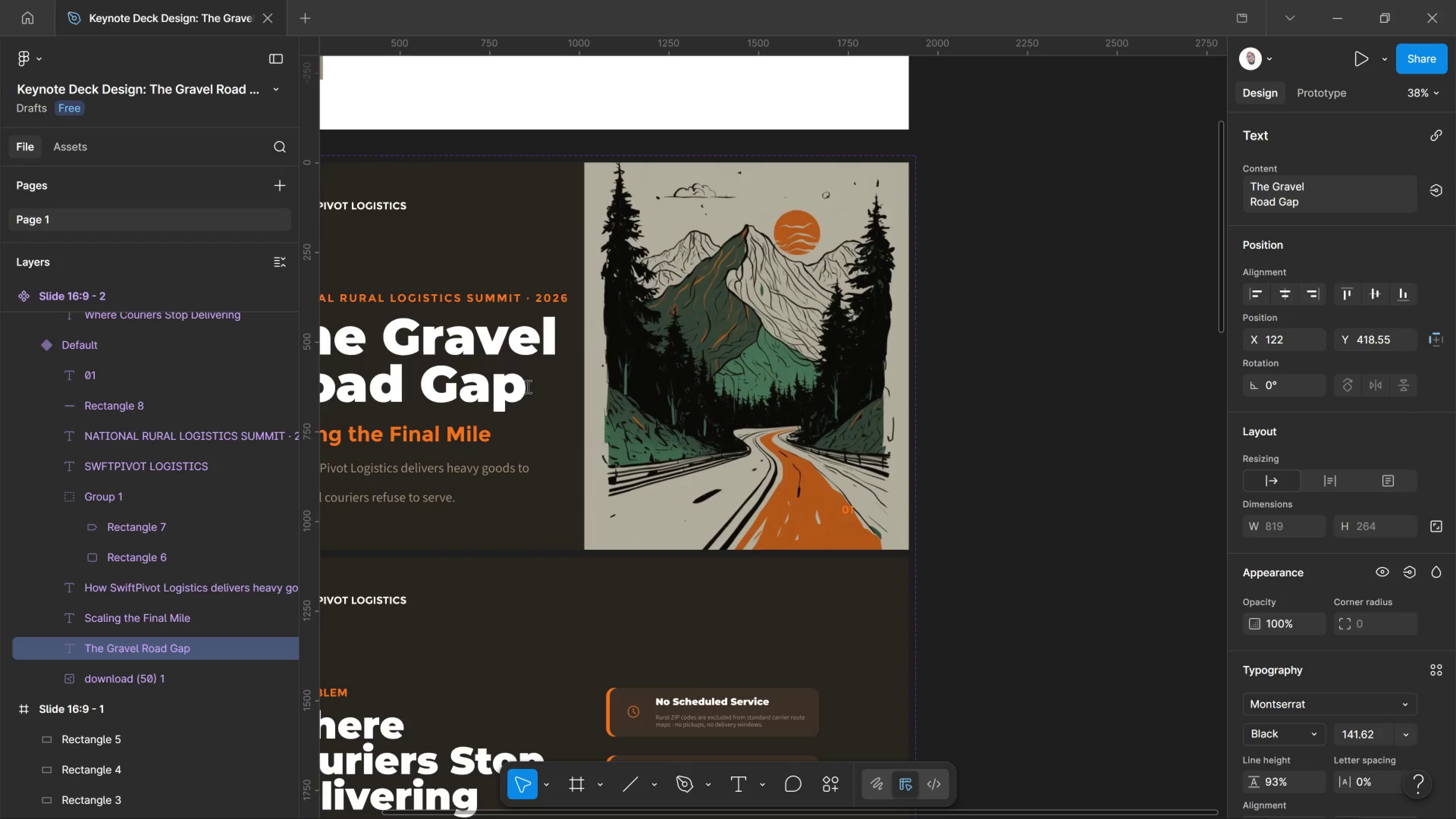 
key(Control+Shift+Comma)
 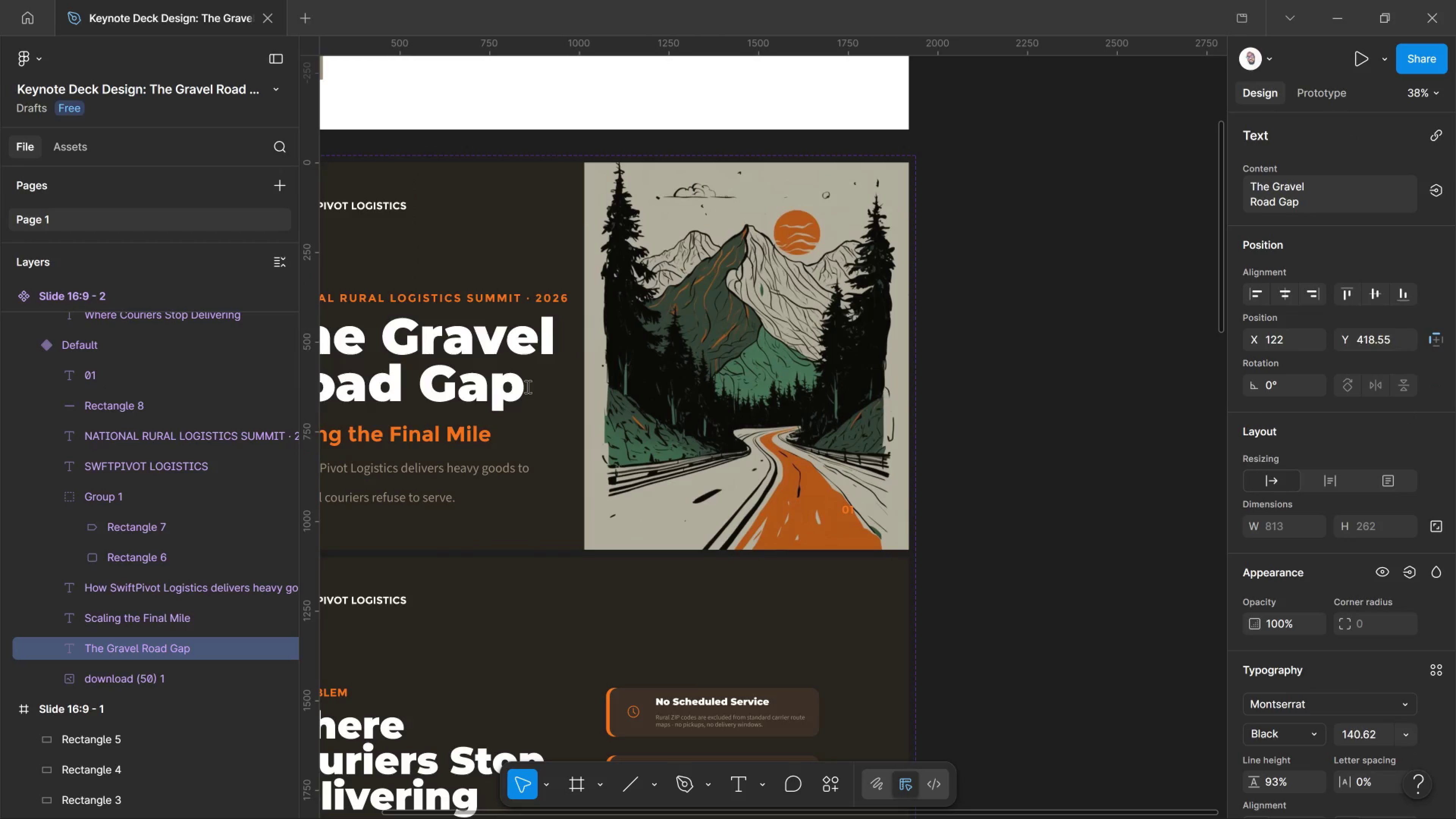 
key(Control+Shift+Comma)
 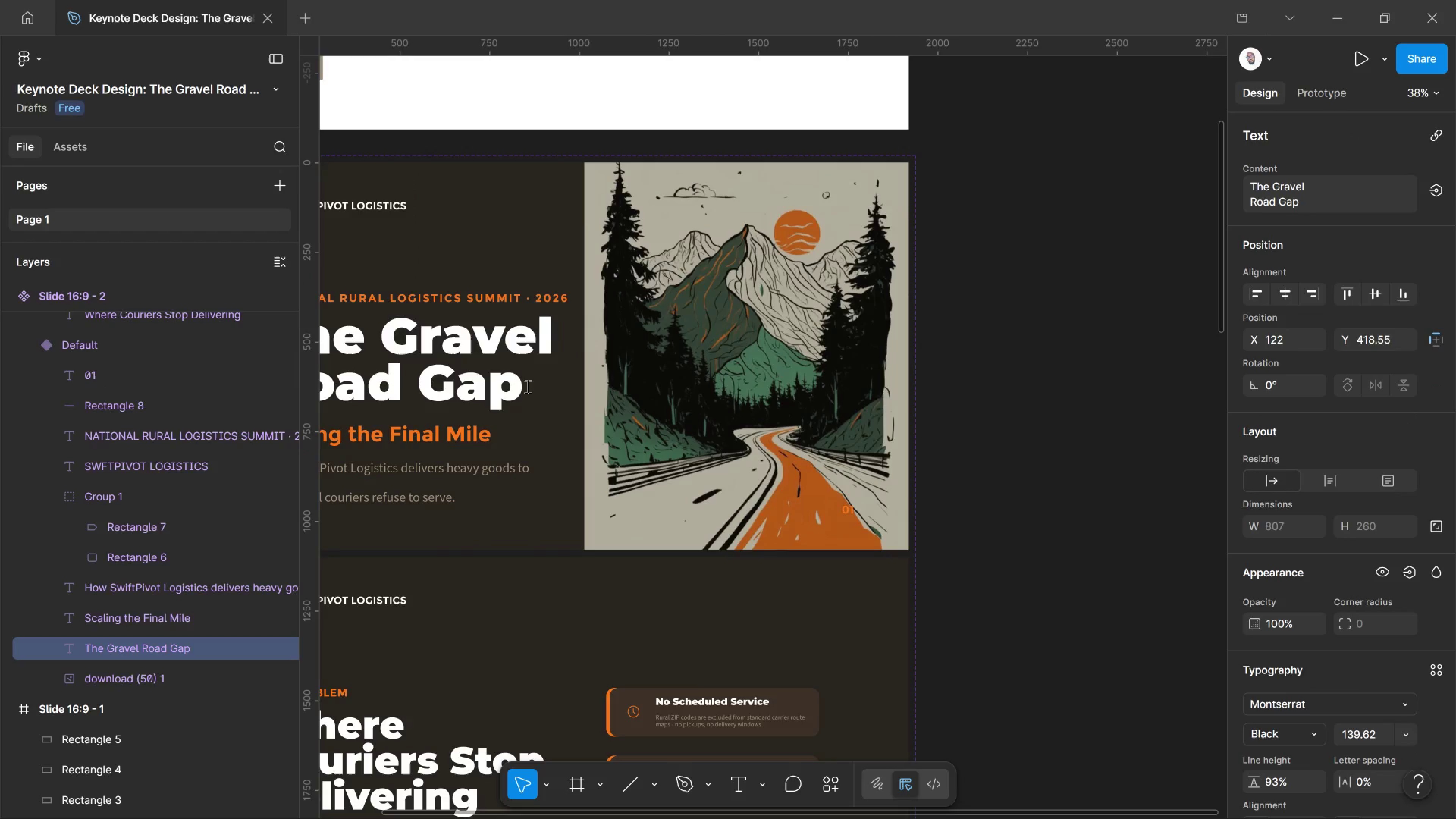 
key(Control+Shift+Comma)
 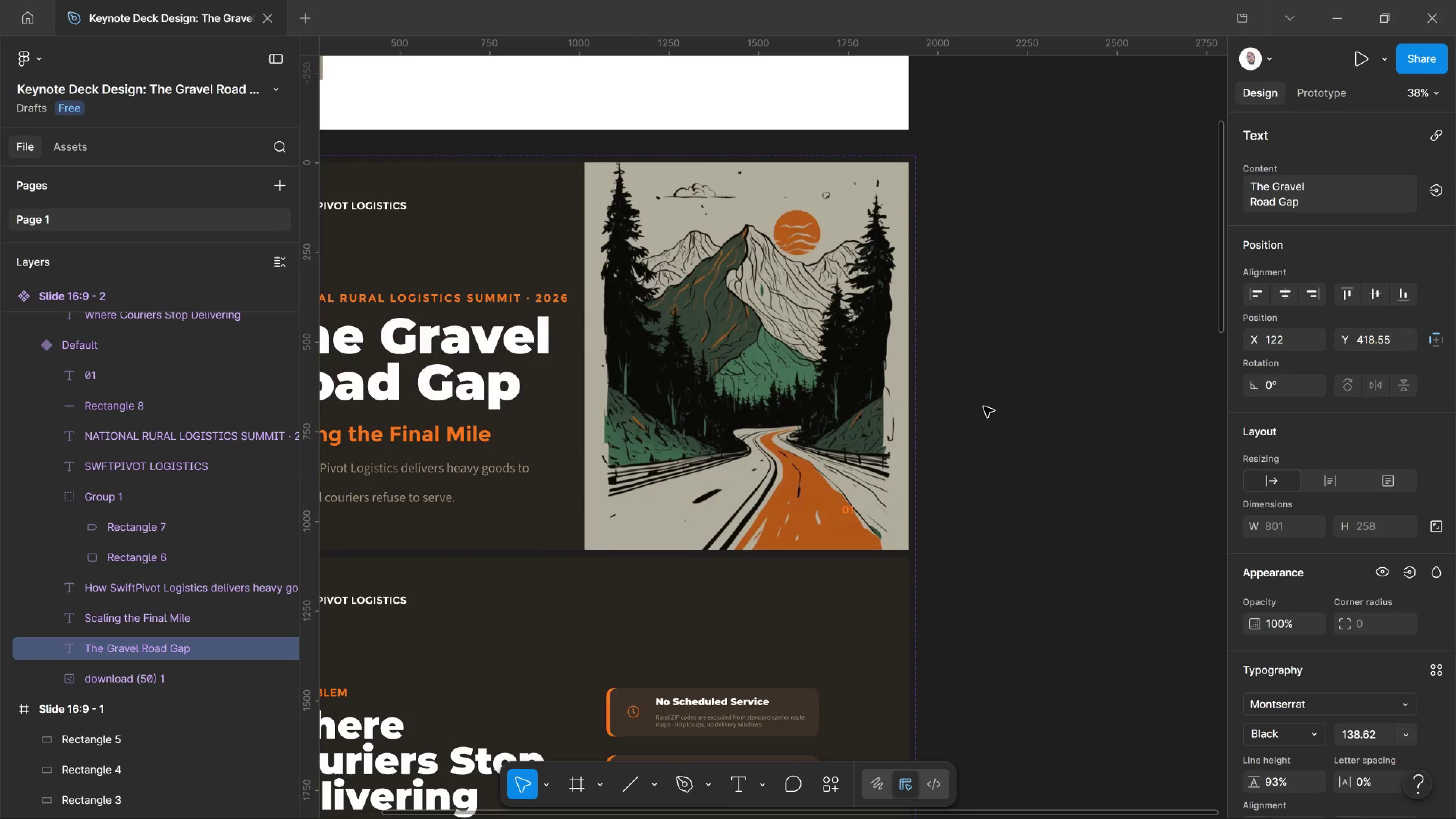 
left_click([1010, 405])
 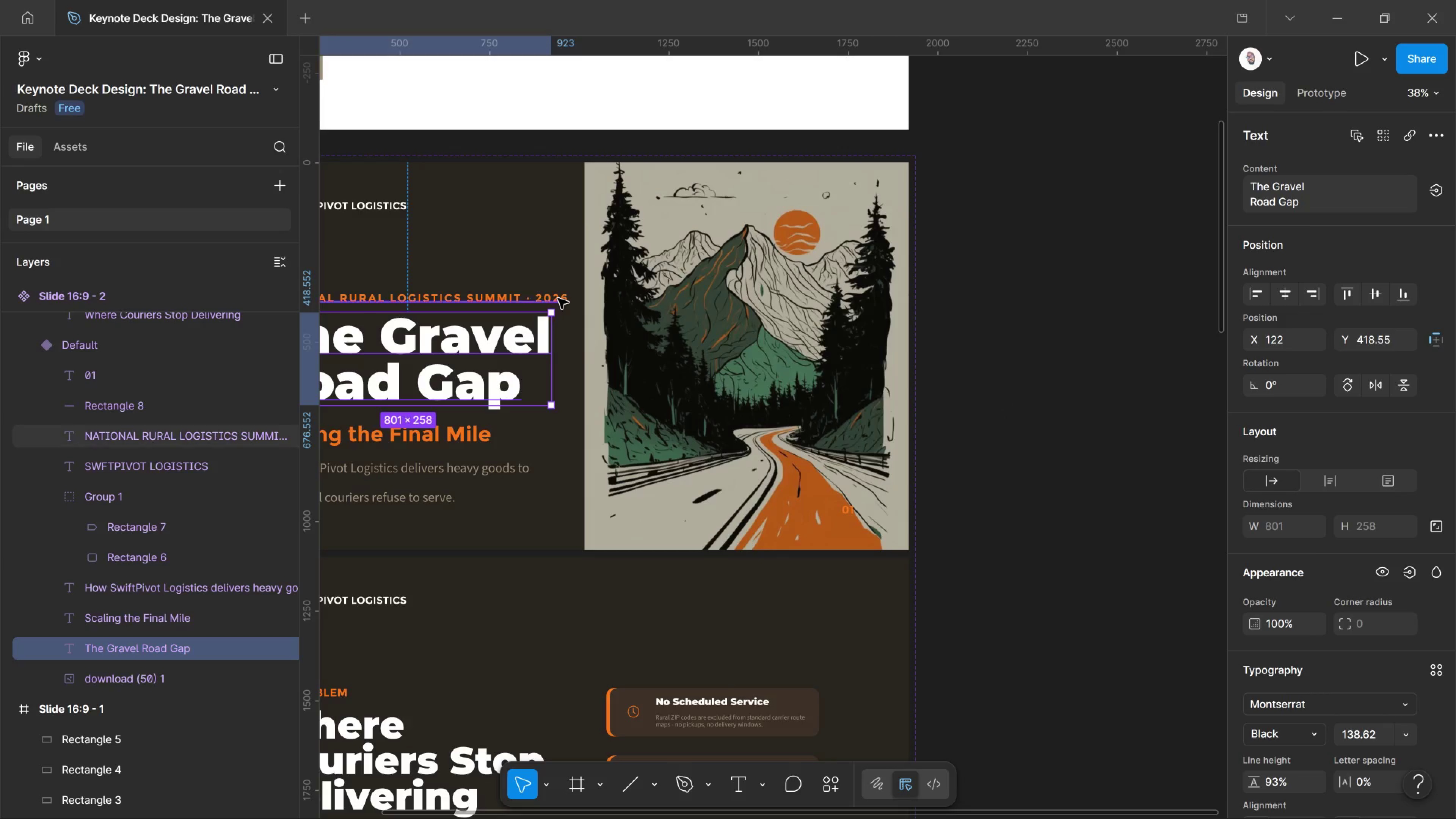 
double_click([558, 298])
 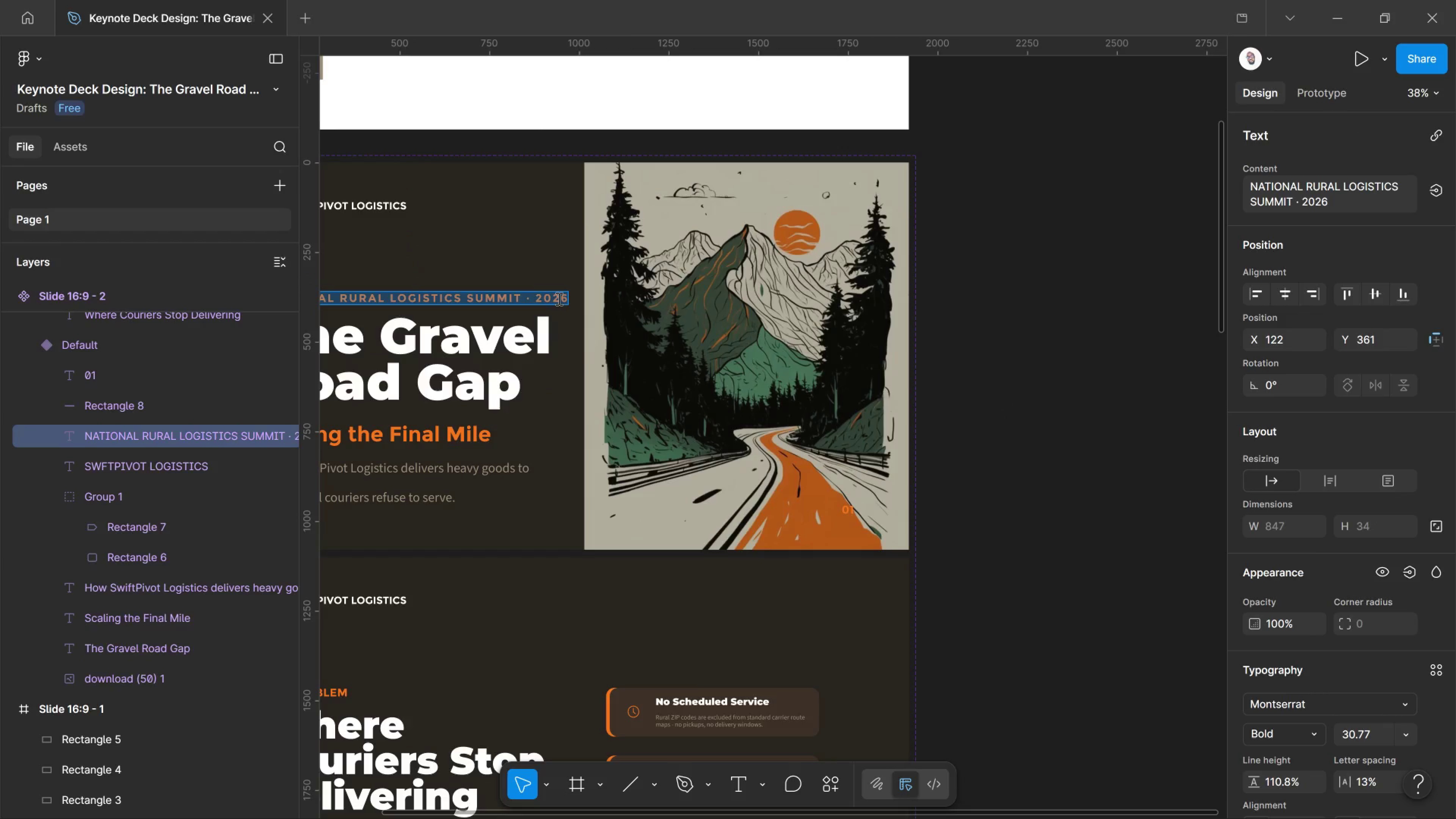 
key(Control+Shift+Comma)
 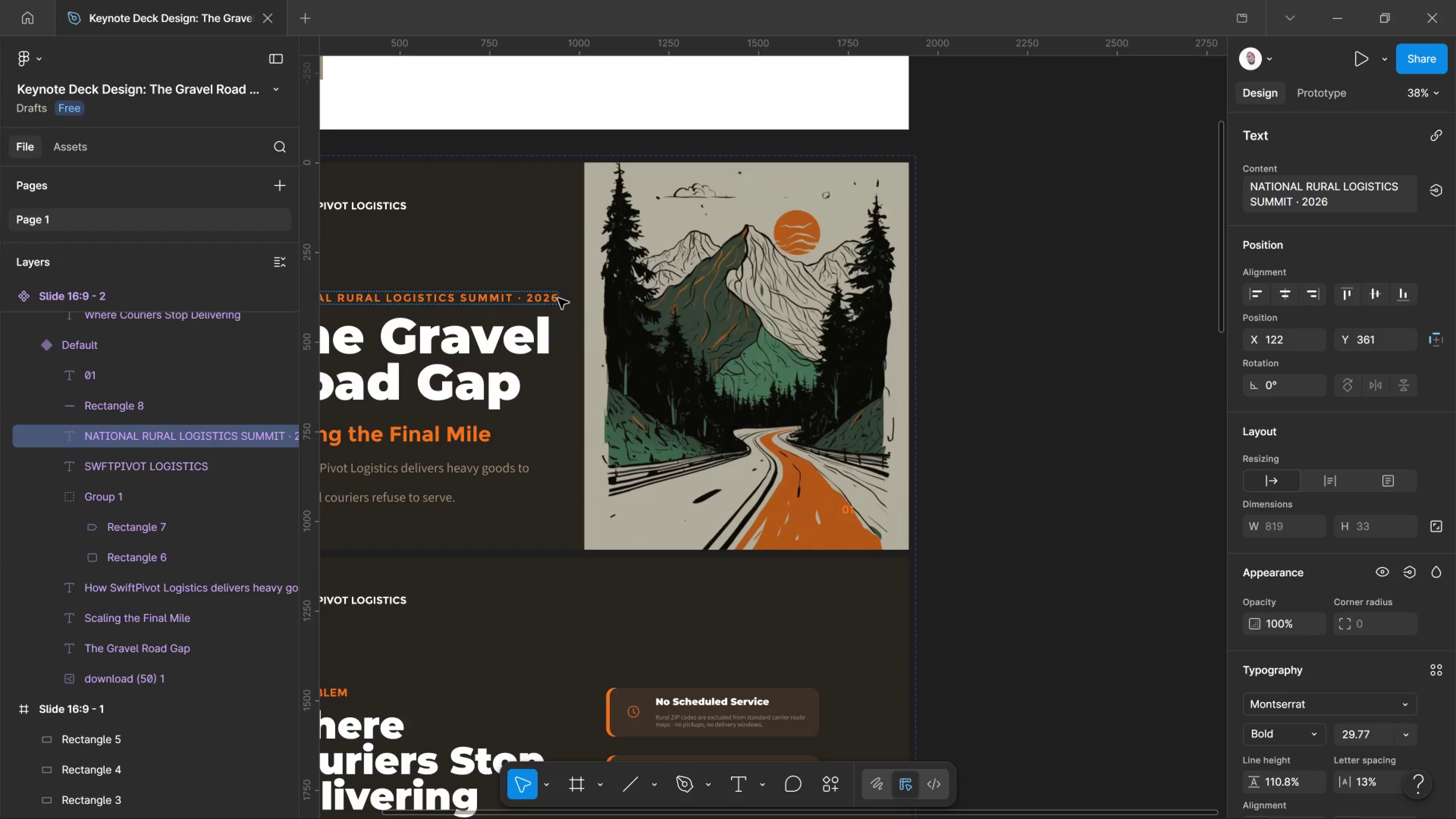 
key(Control+Shift+Comma)
 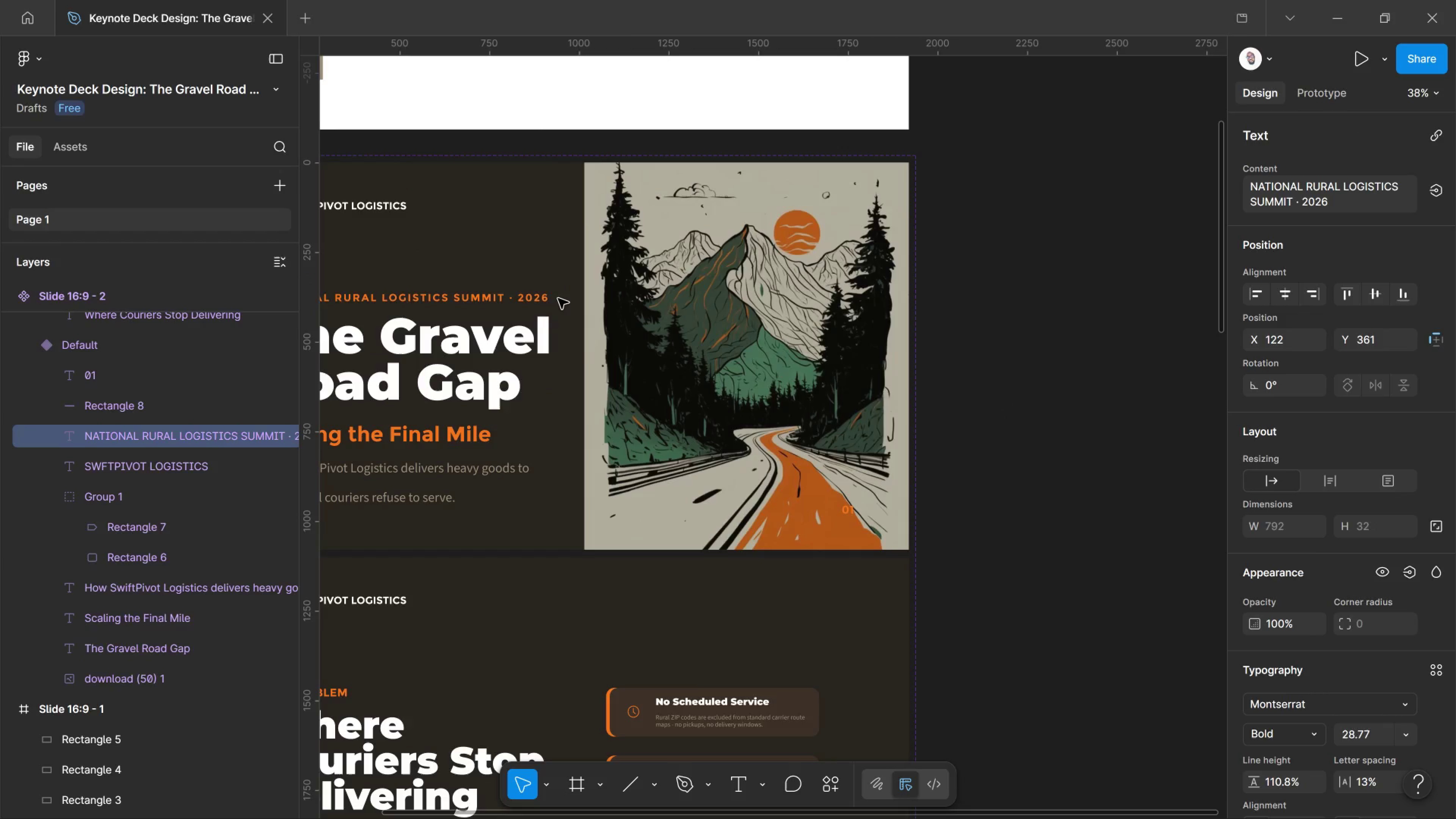 
key(Control+Shift+Comma)
 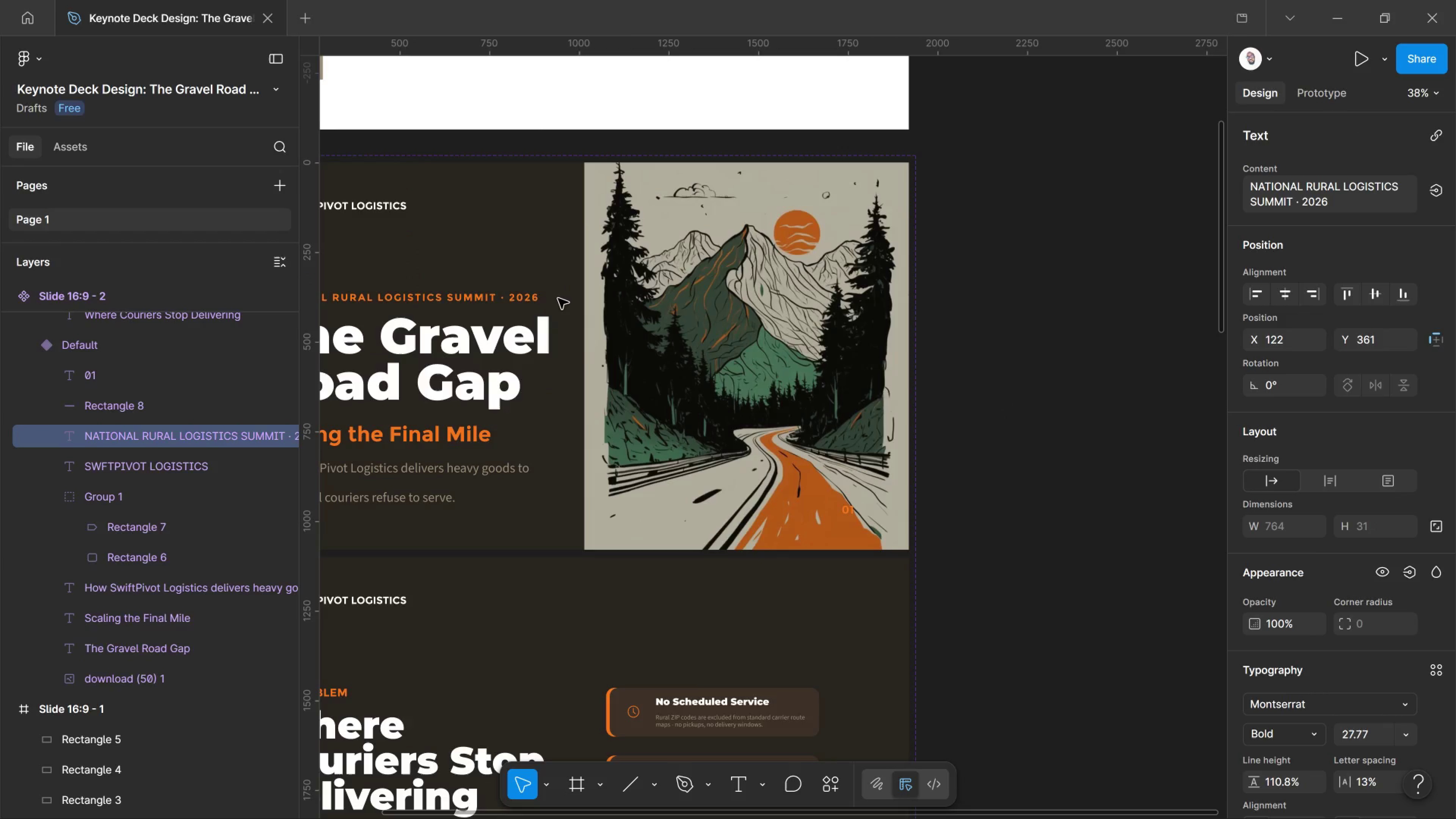 
key(Control+Shift+Period)
 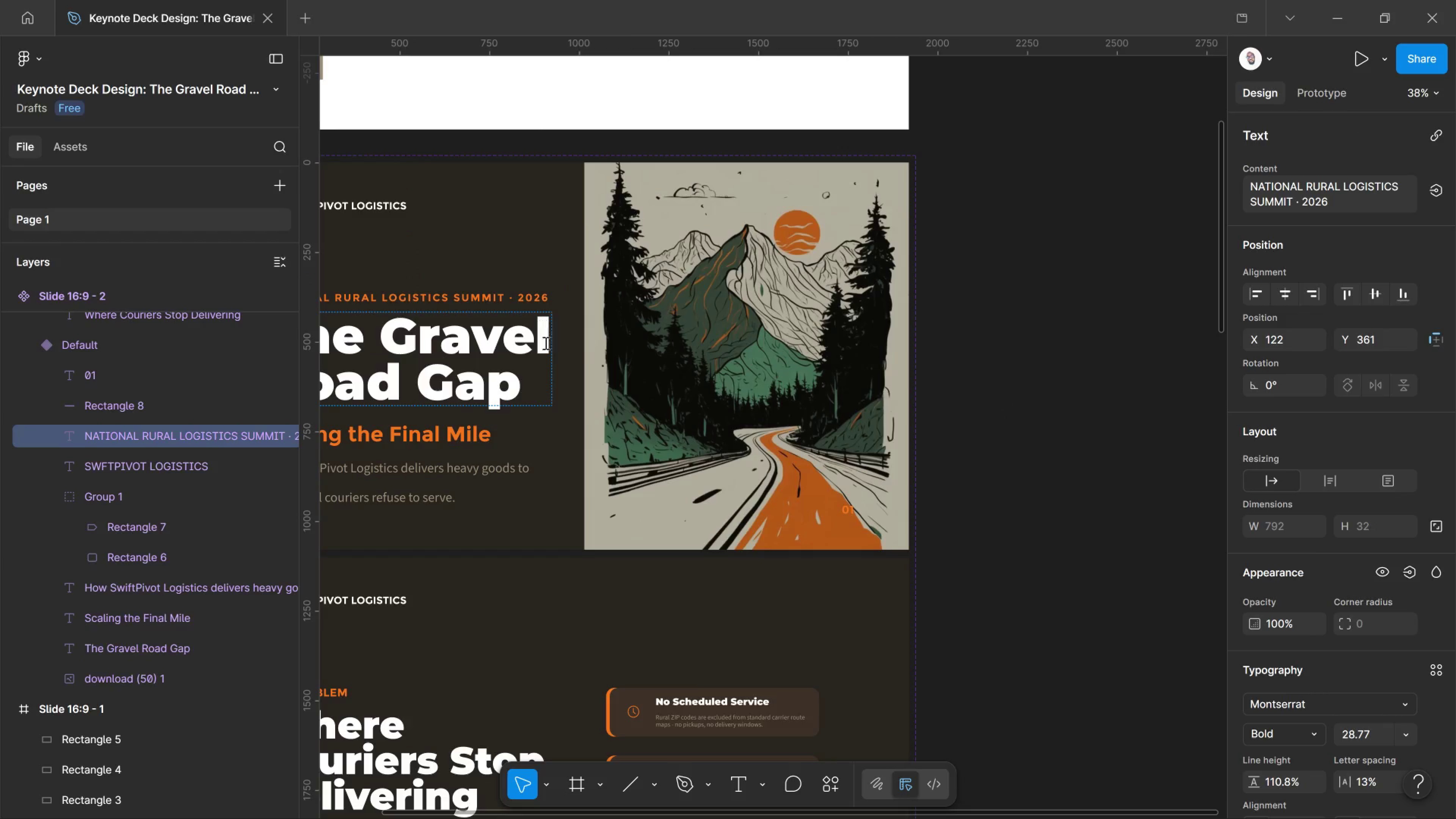 
left_click([533, 348])
 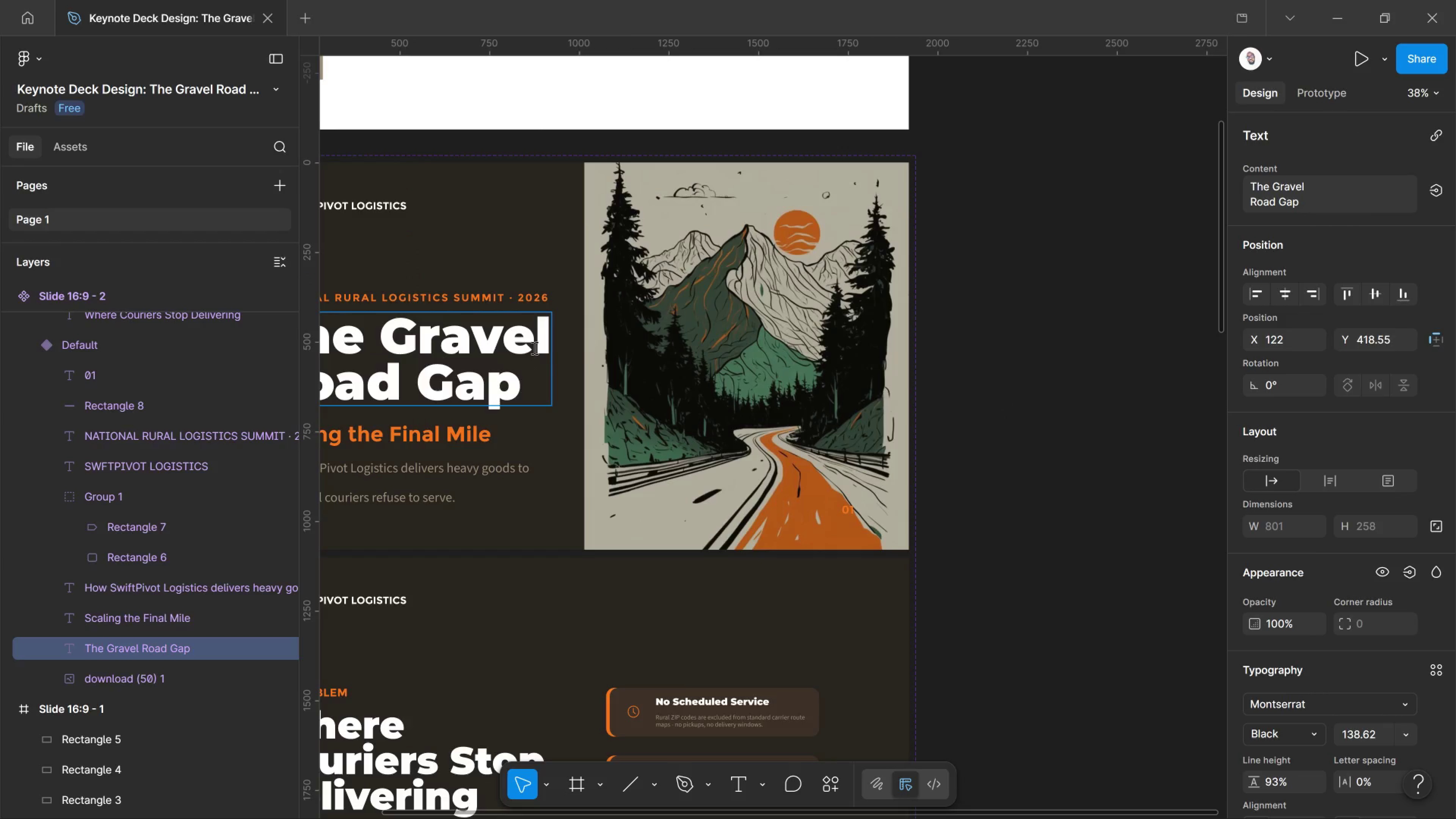 
key(Control+A)
 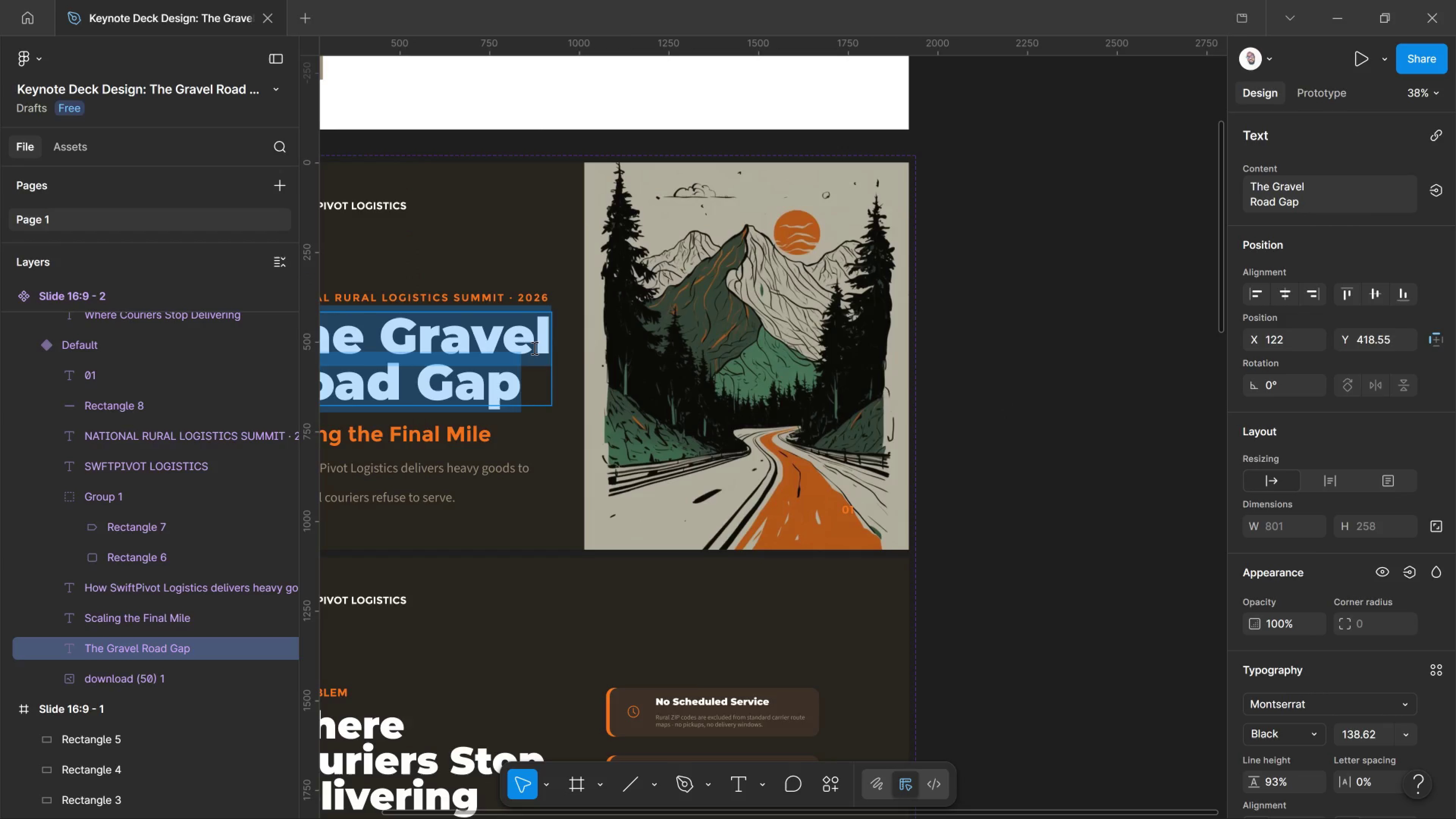 
key(Control+Shift+Comma)
 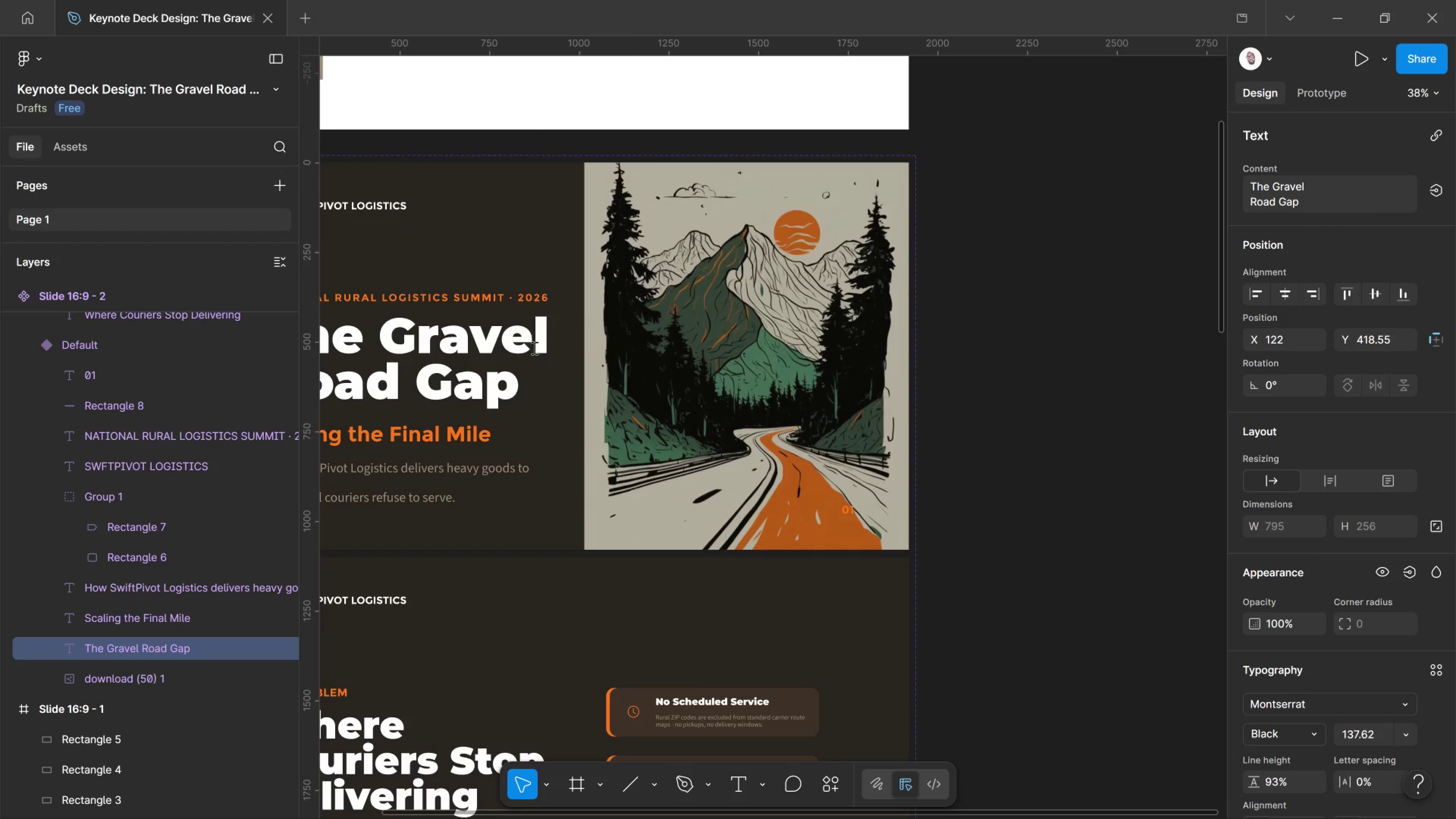 
key(Control+Shift+Comma)
 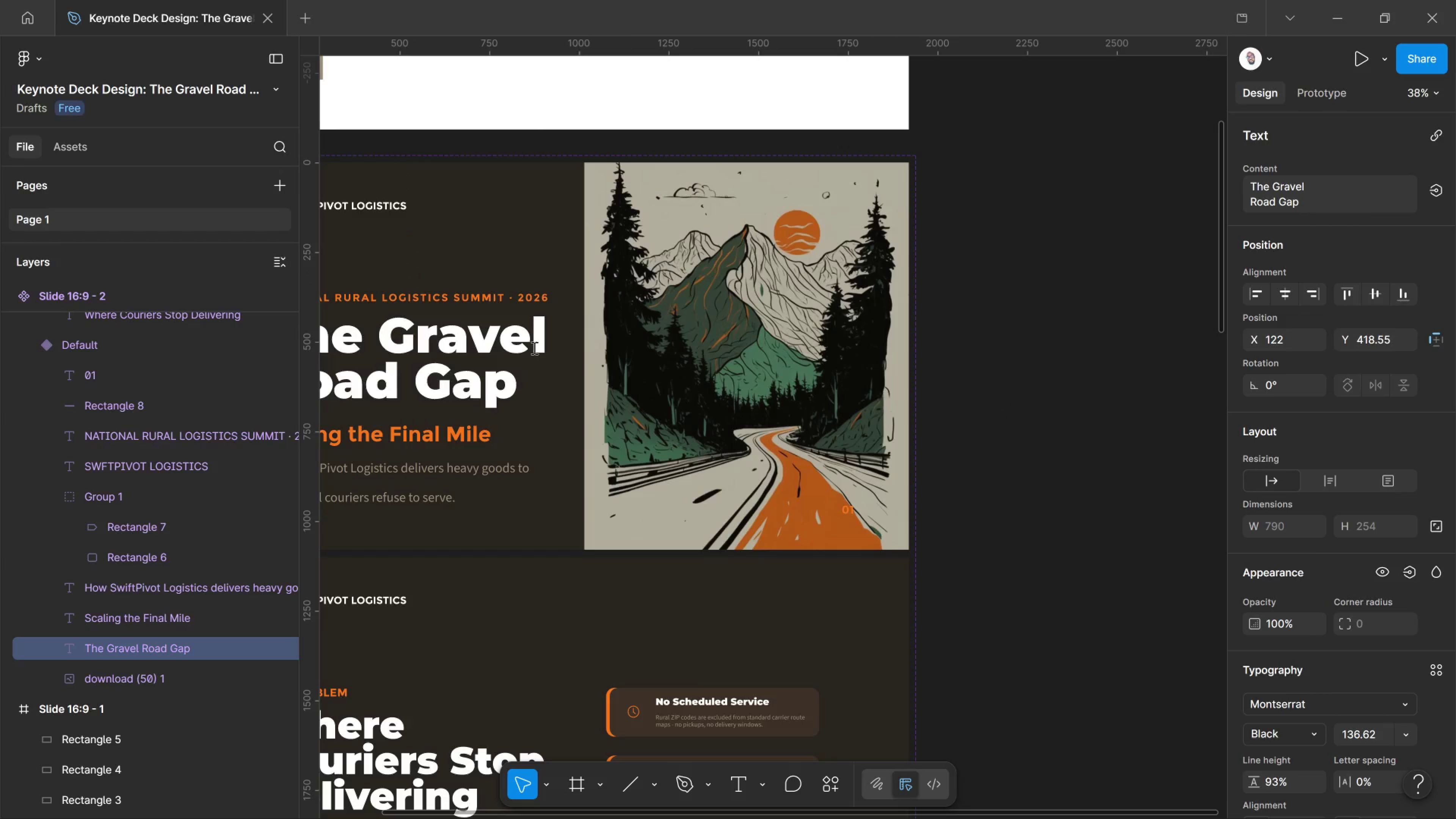 
key(Control+Shift+Comma)
 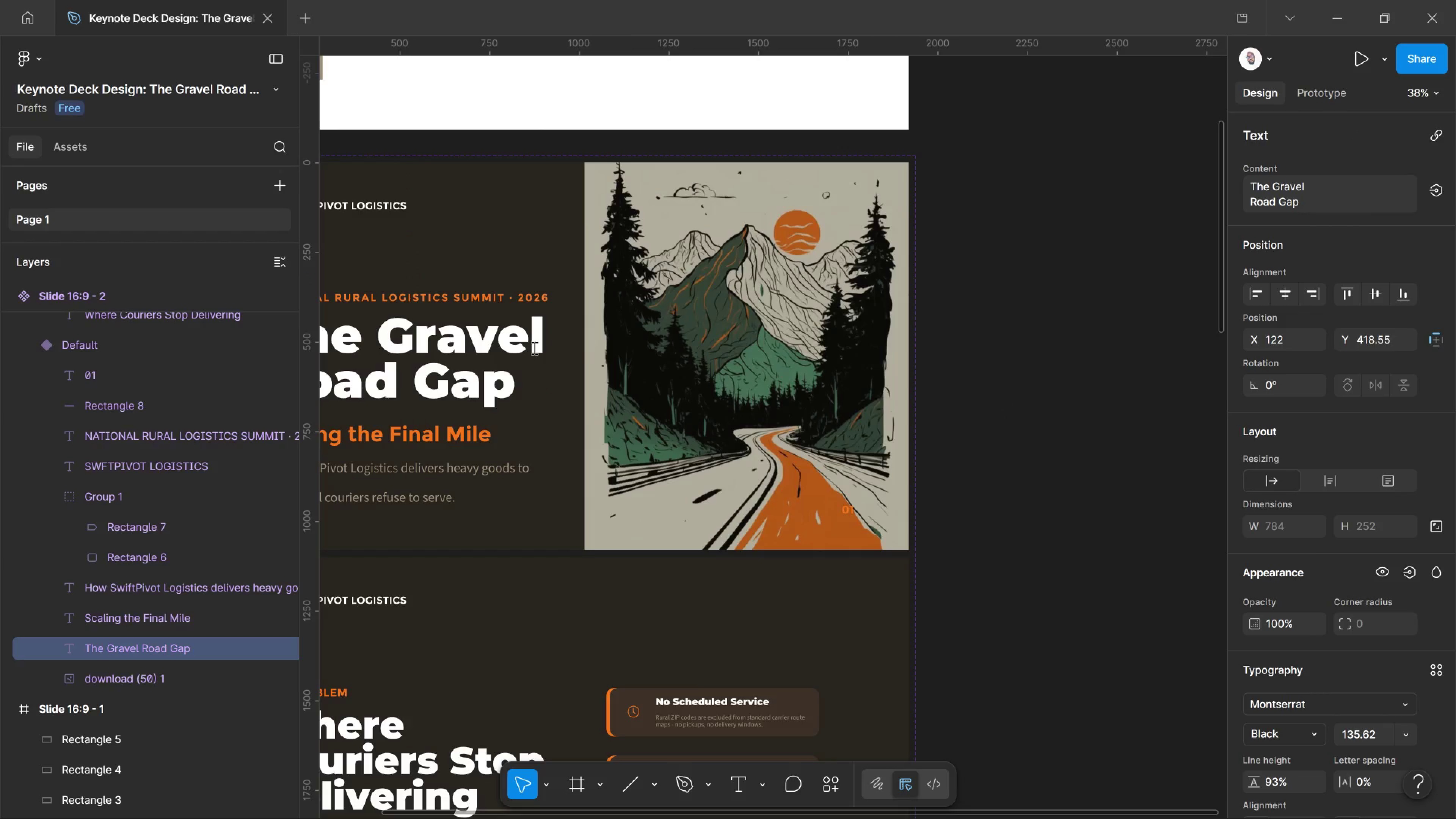 
key(Control+Shift+Comma)
 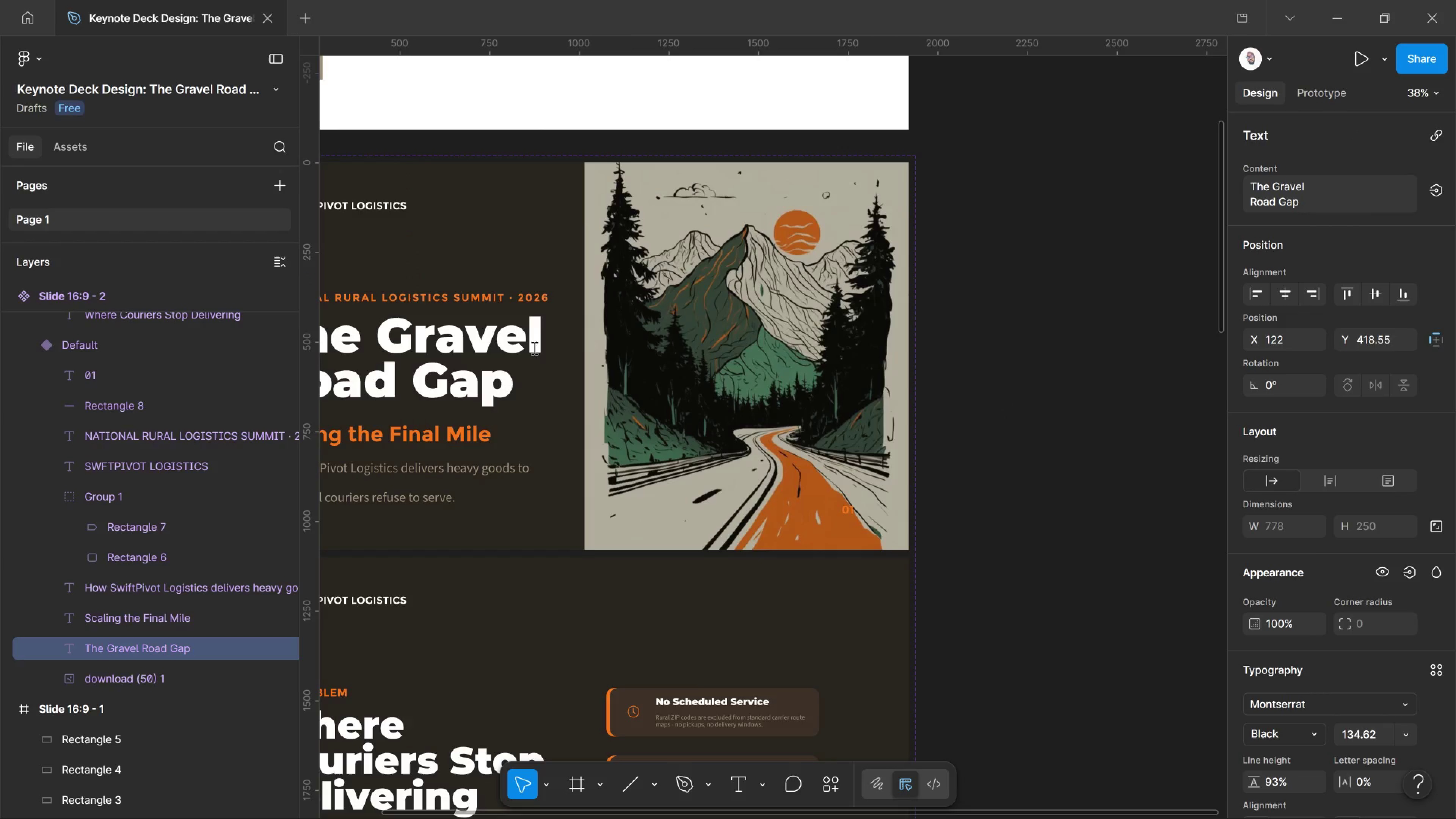 
key(Control+Shift+Comma)
 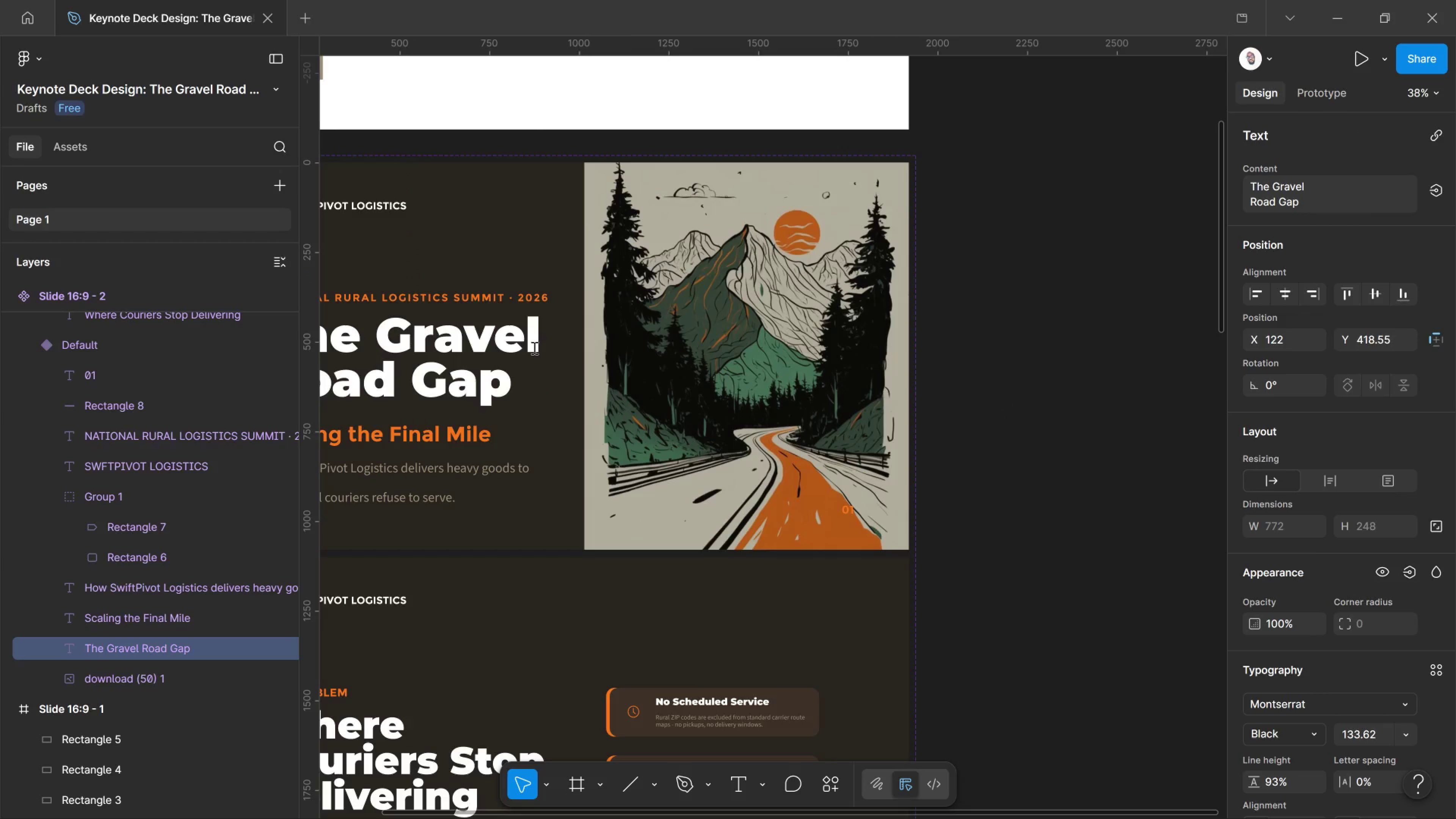 
key(Control+Shift+Comma)
 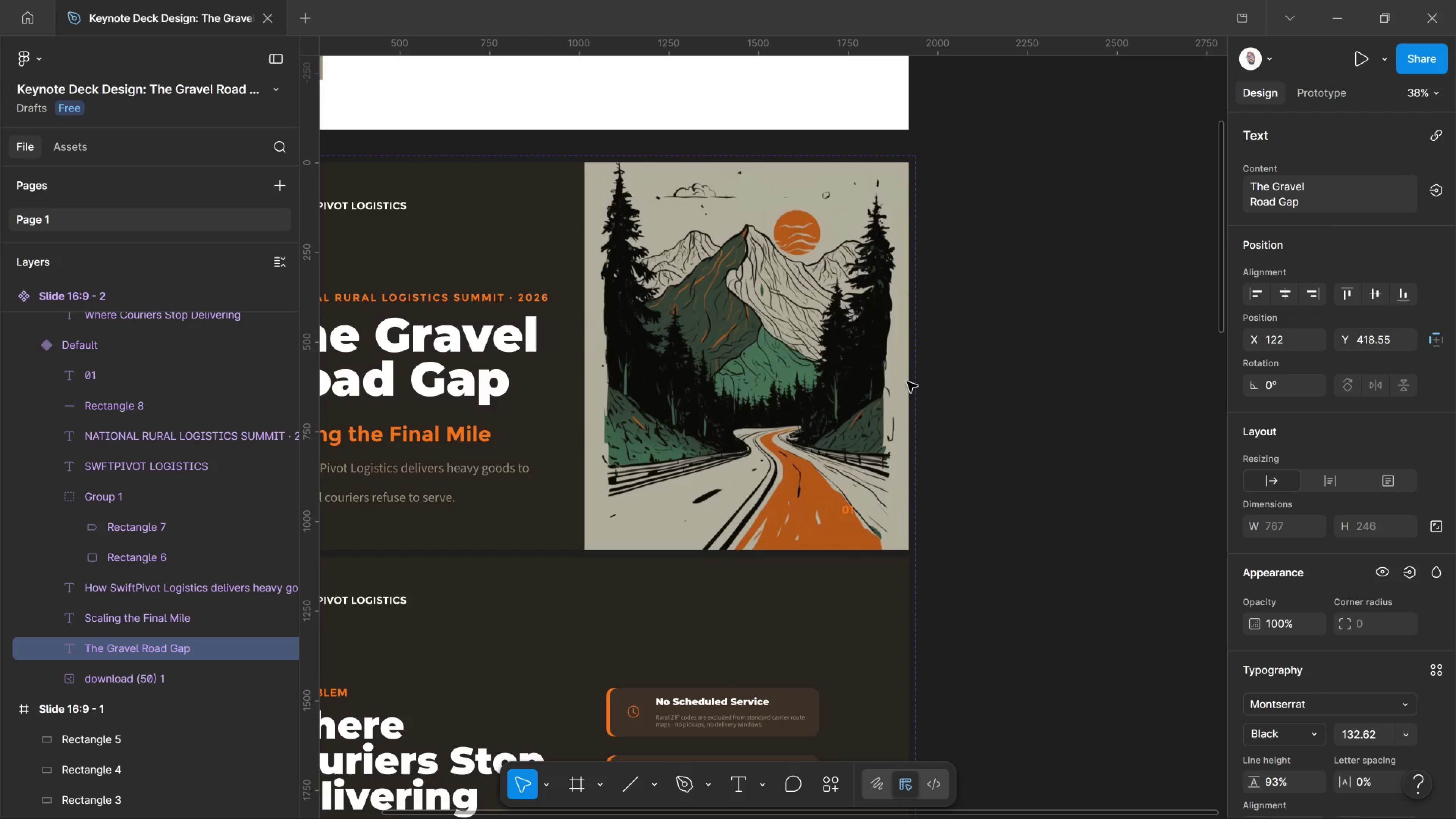 
left_click([1006, 372])
 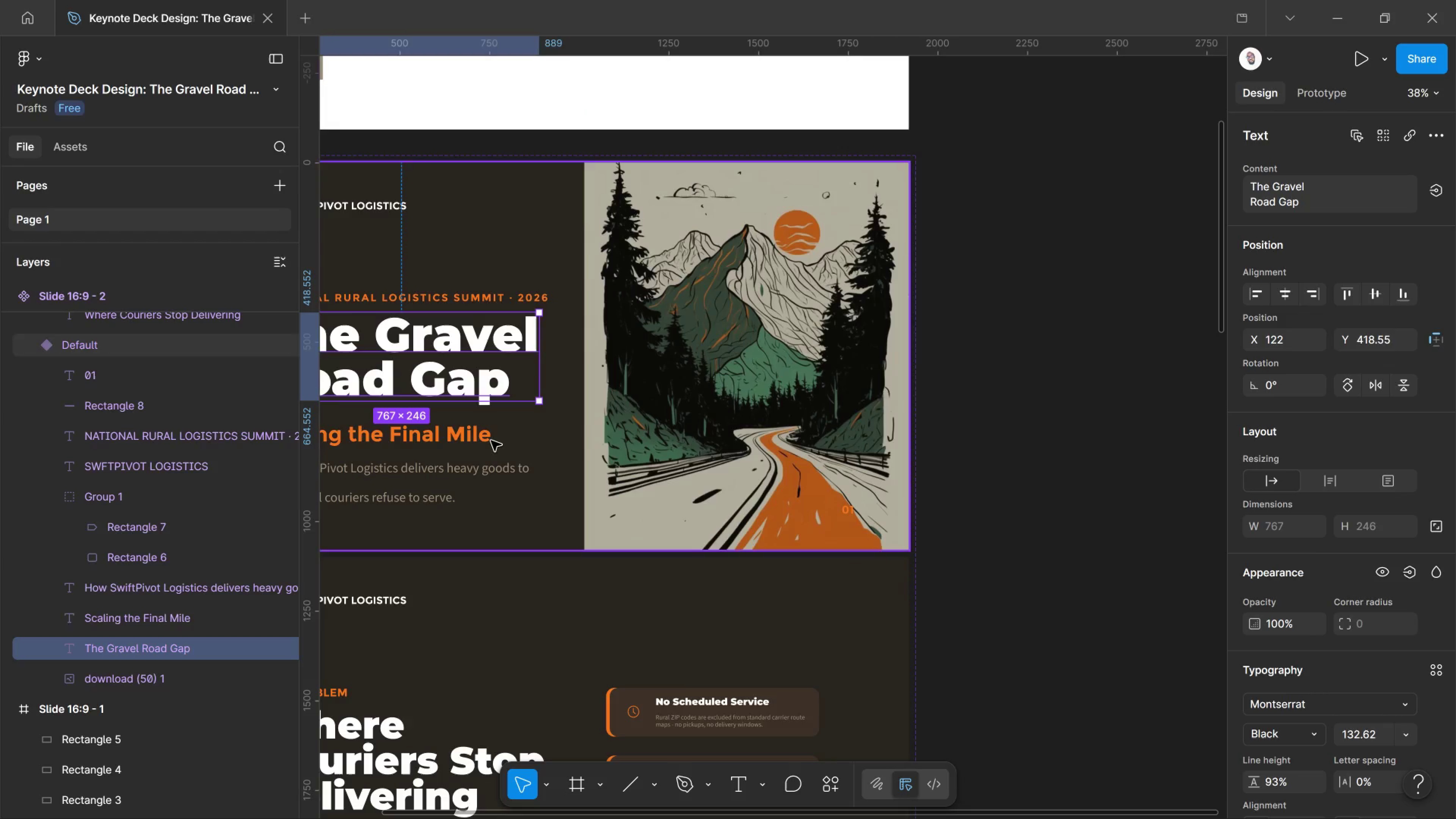 
left_click([485, 441])
 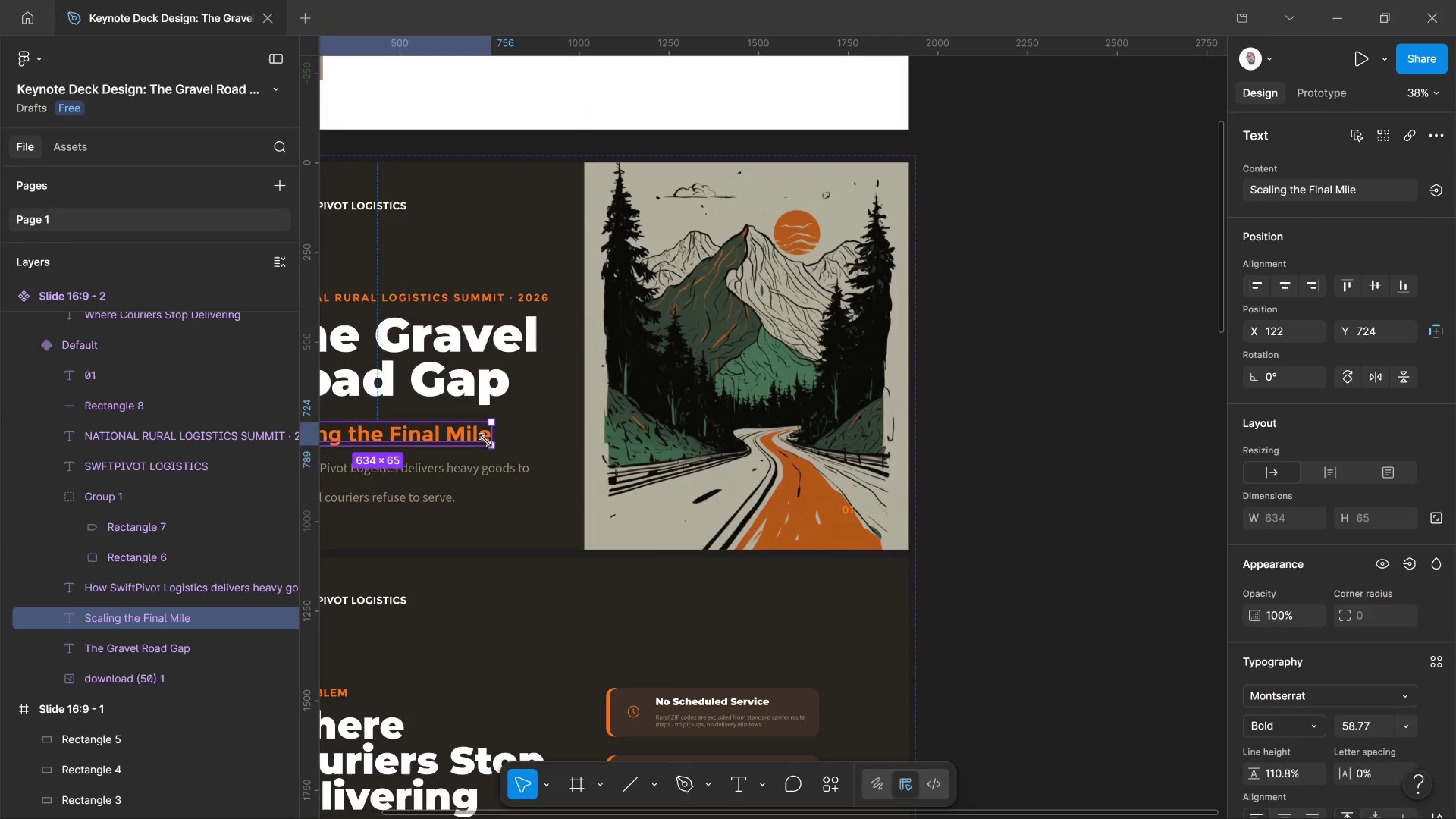 
key(Shift+ArrowUp)
 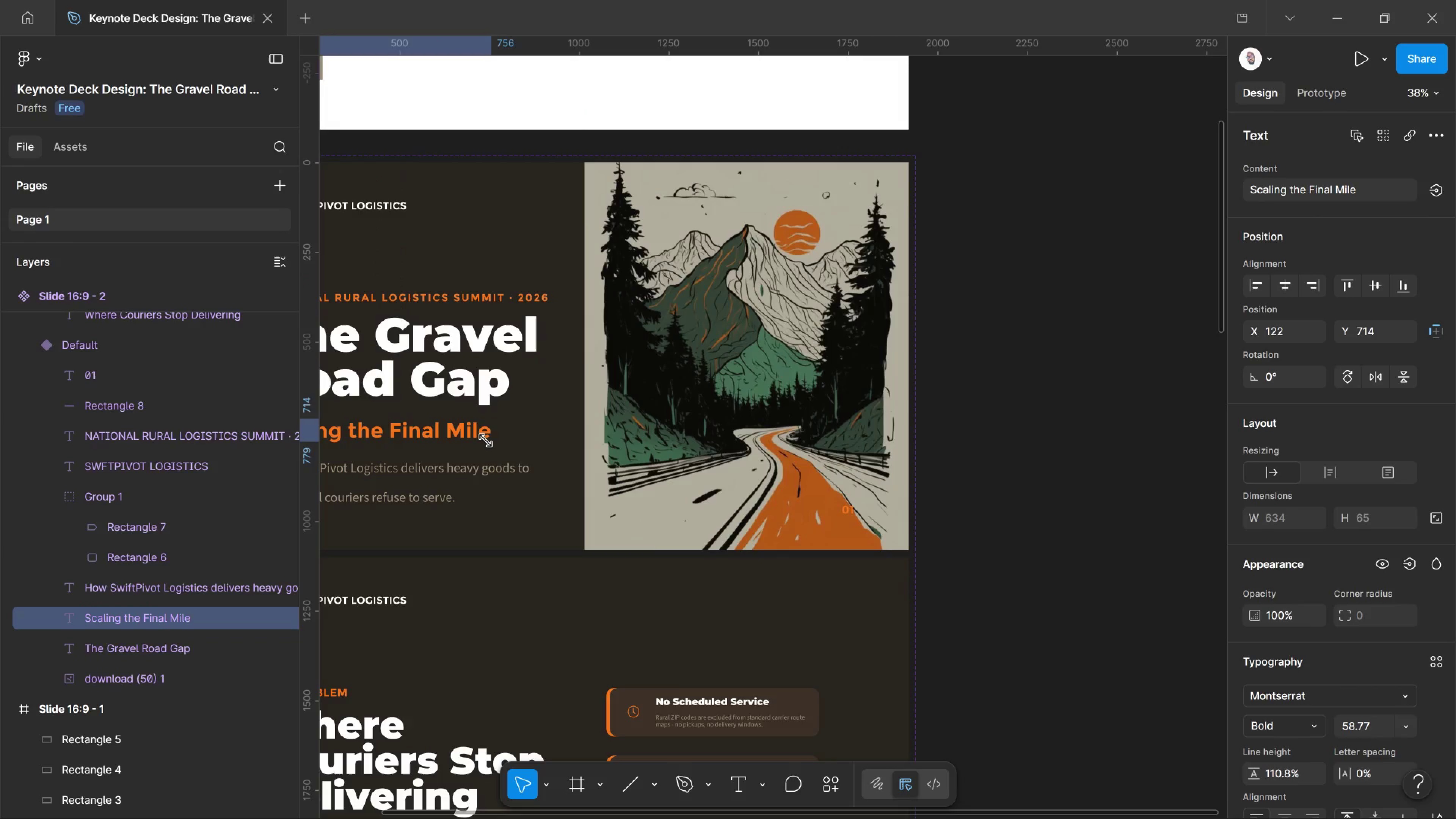 
key(ArrowUp)
 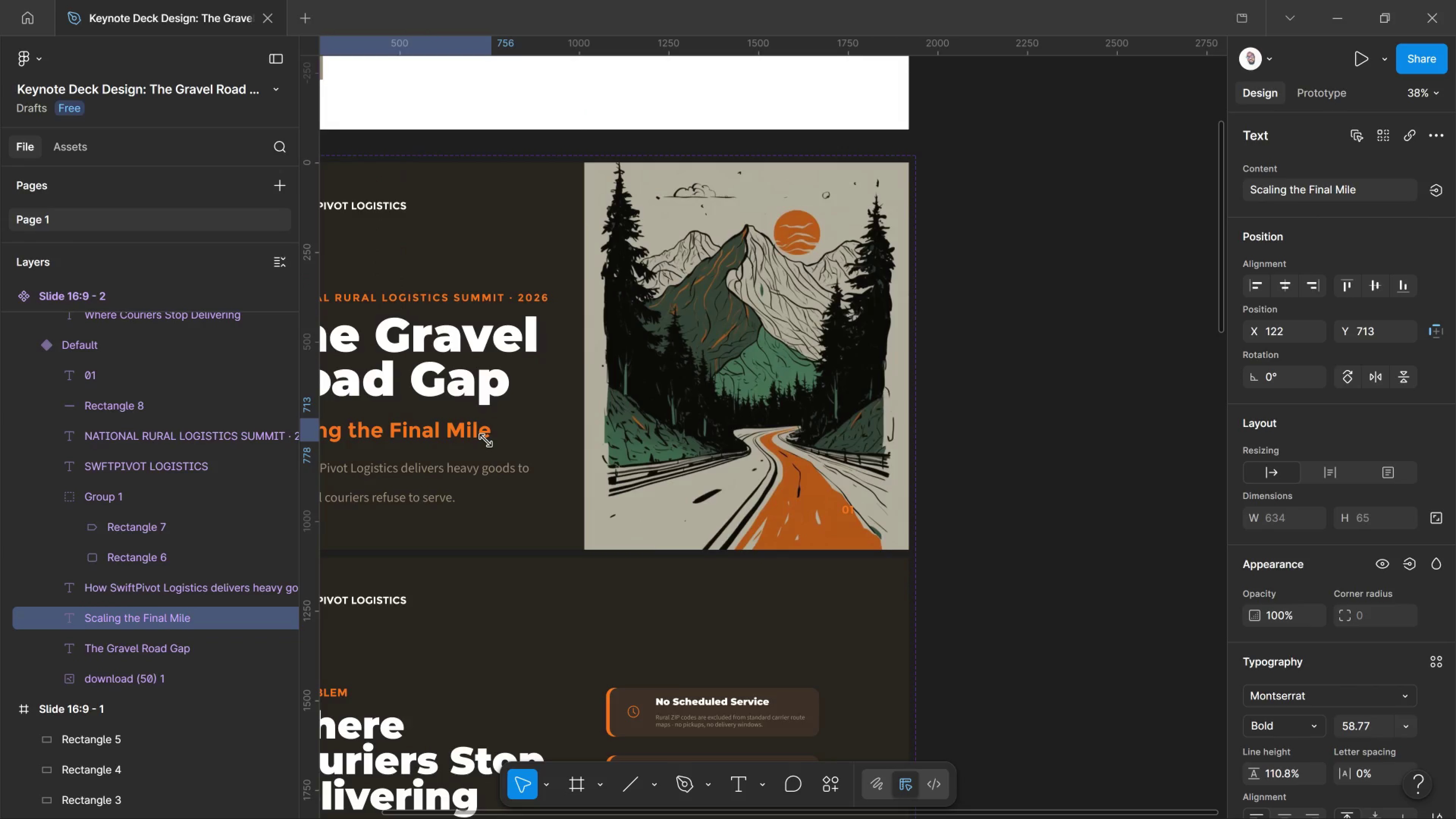 
key(ArrowUp)
 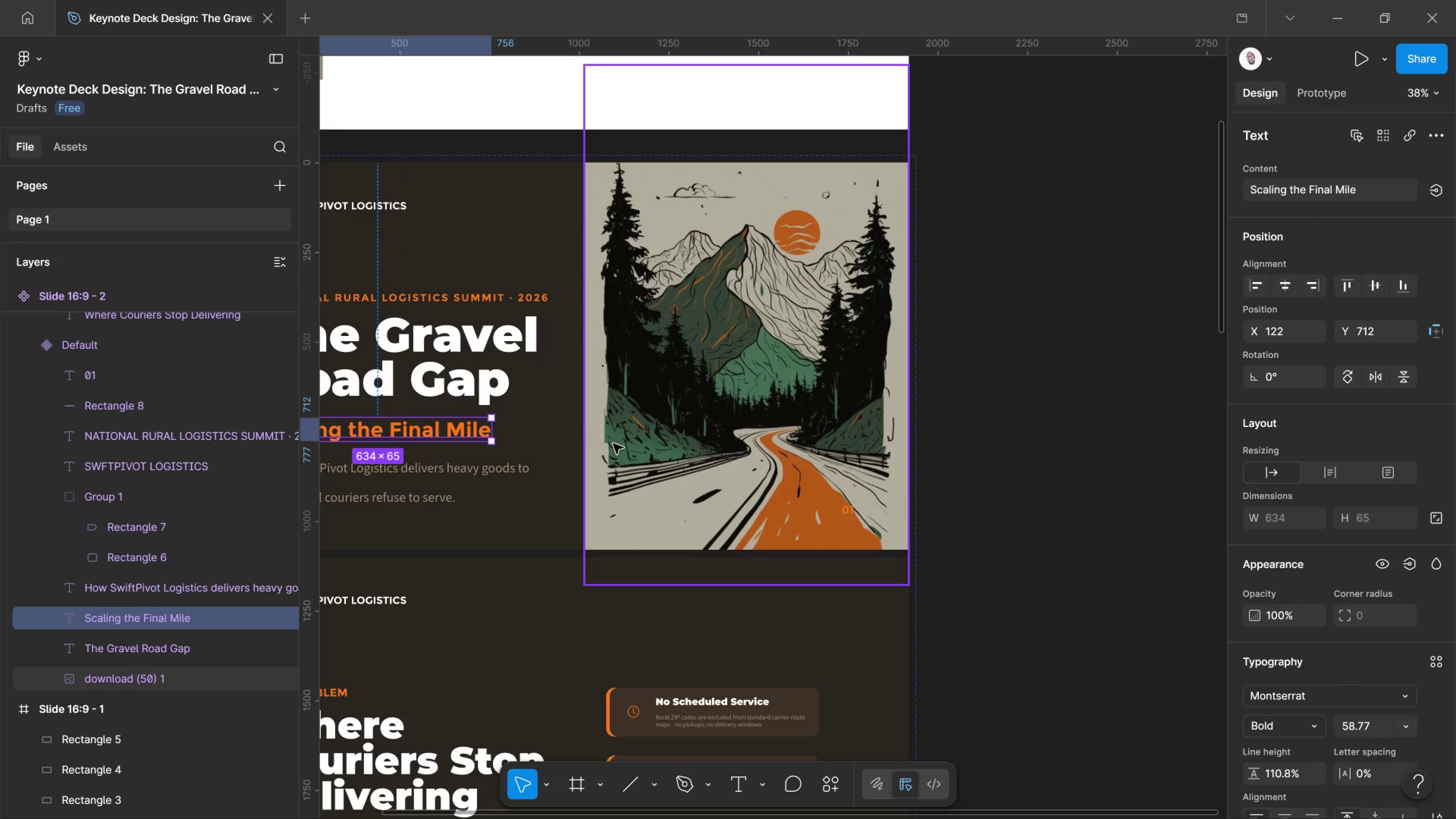 
hold_key(key=ControlLeft, duration=0.82)
scroll: coordinate [480, 474], scroll_direction: down, amount: 6.0
 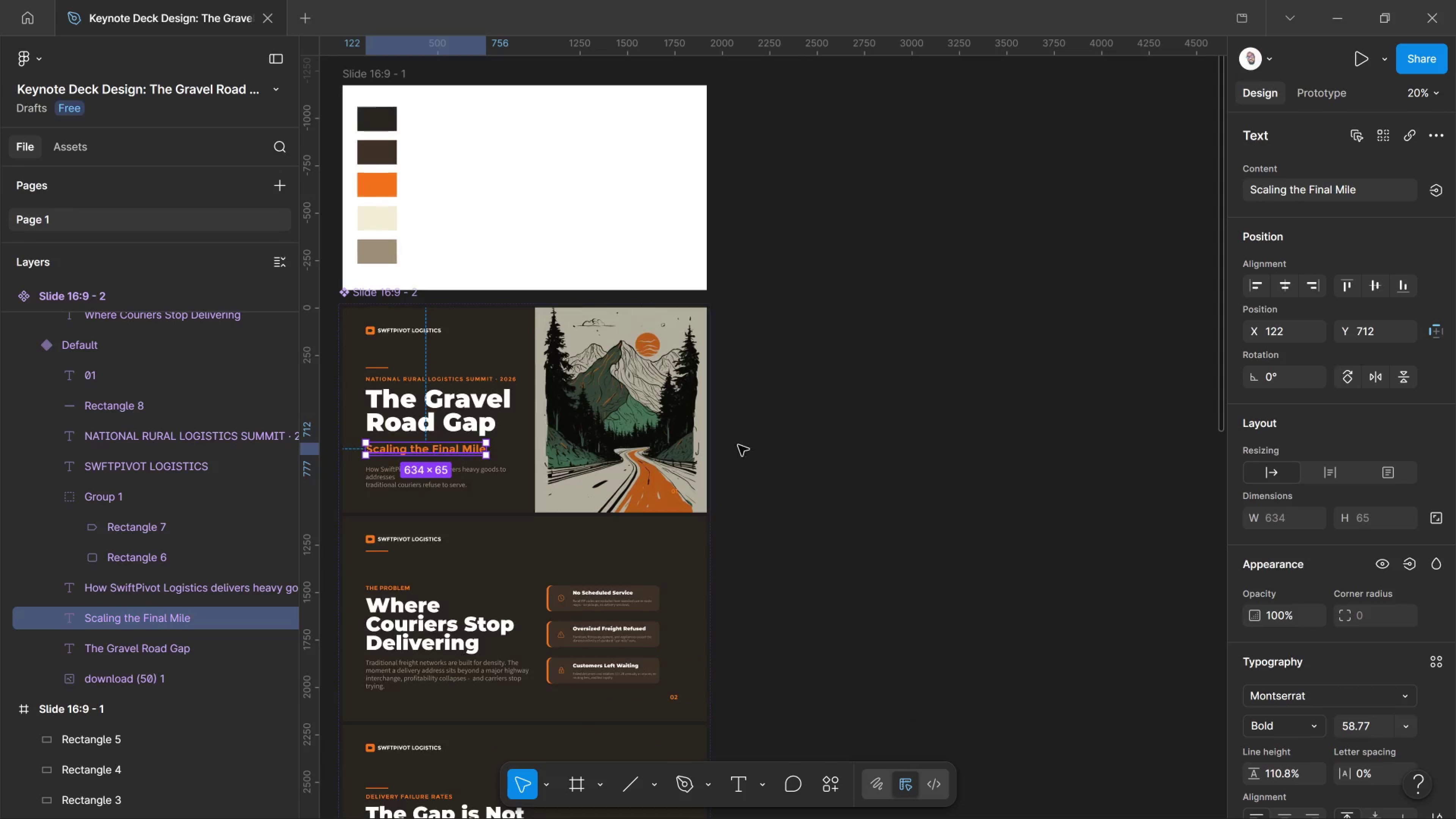 
left_click([761, 444])
 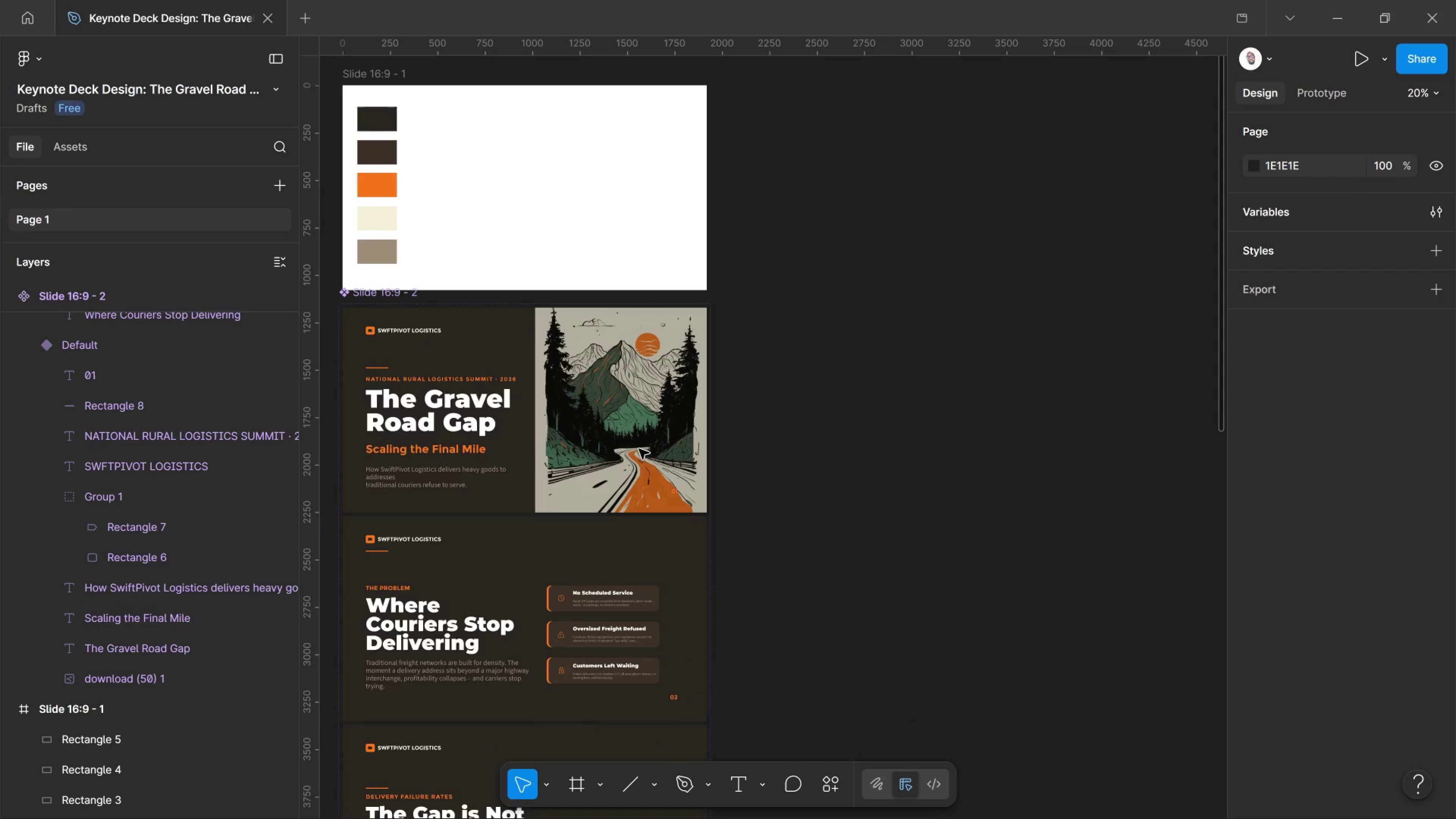 
hold_key(key=Space, duration=1.51)
 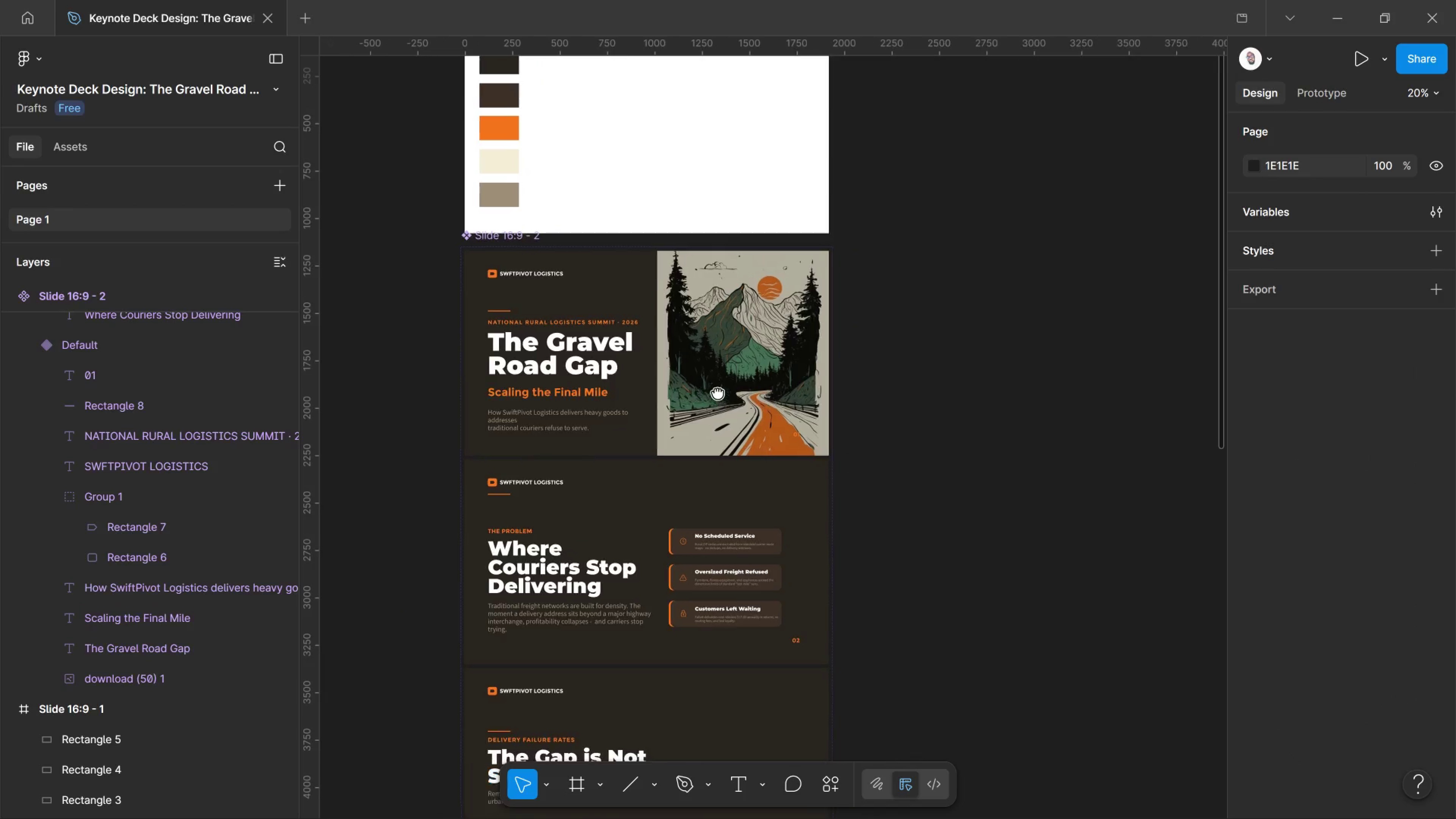 
left_click_drag(start_coordinate=[594, 451], to_coordinate=[717, 392])
 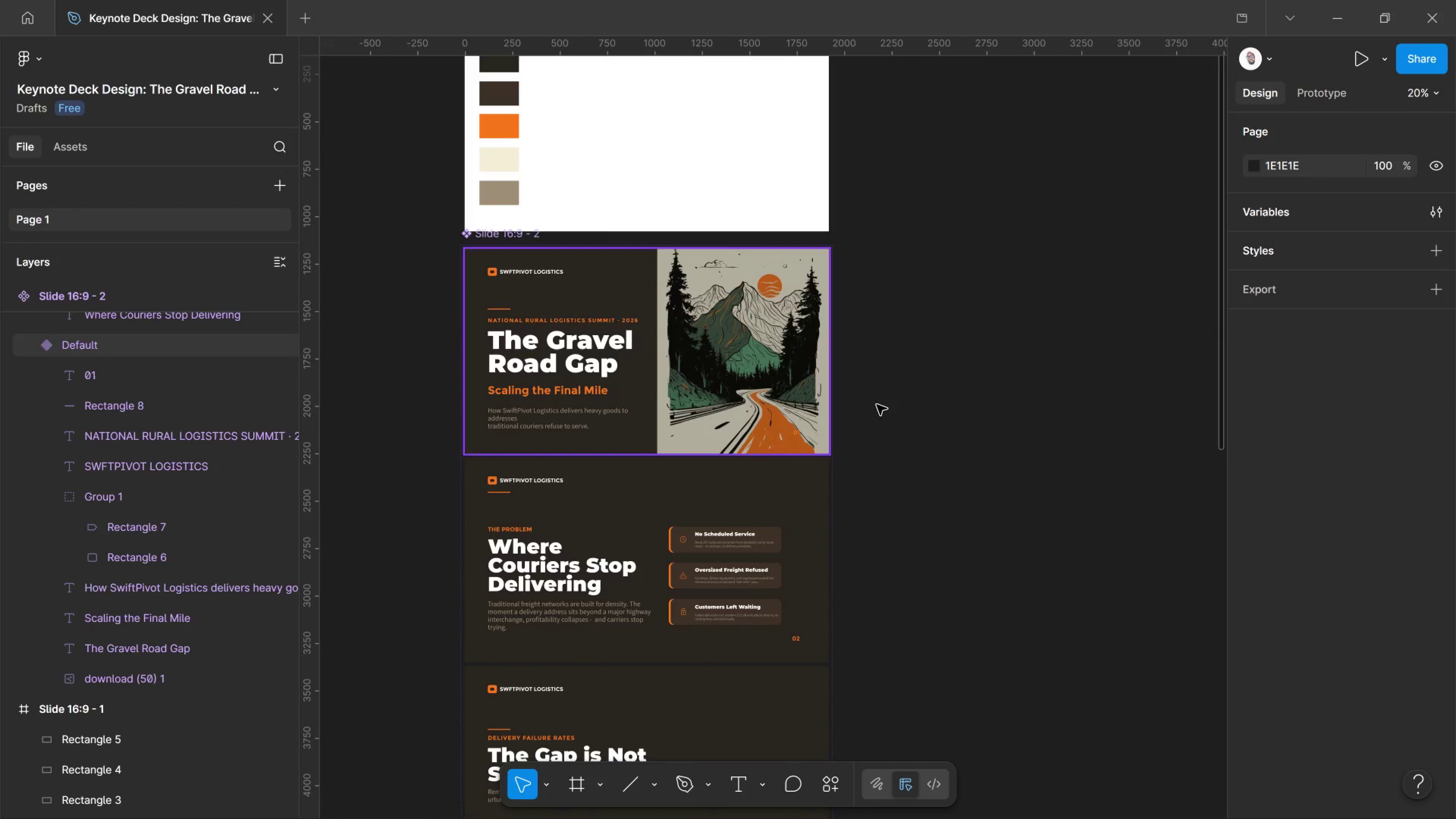 
hold_key(key=Space, duration=0.76)
 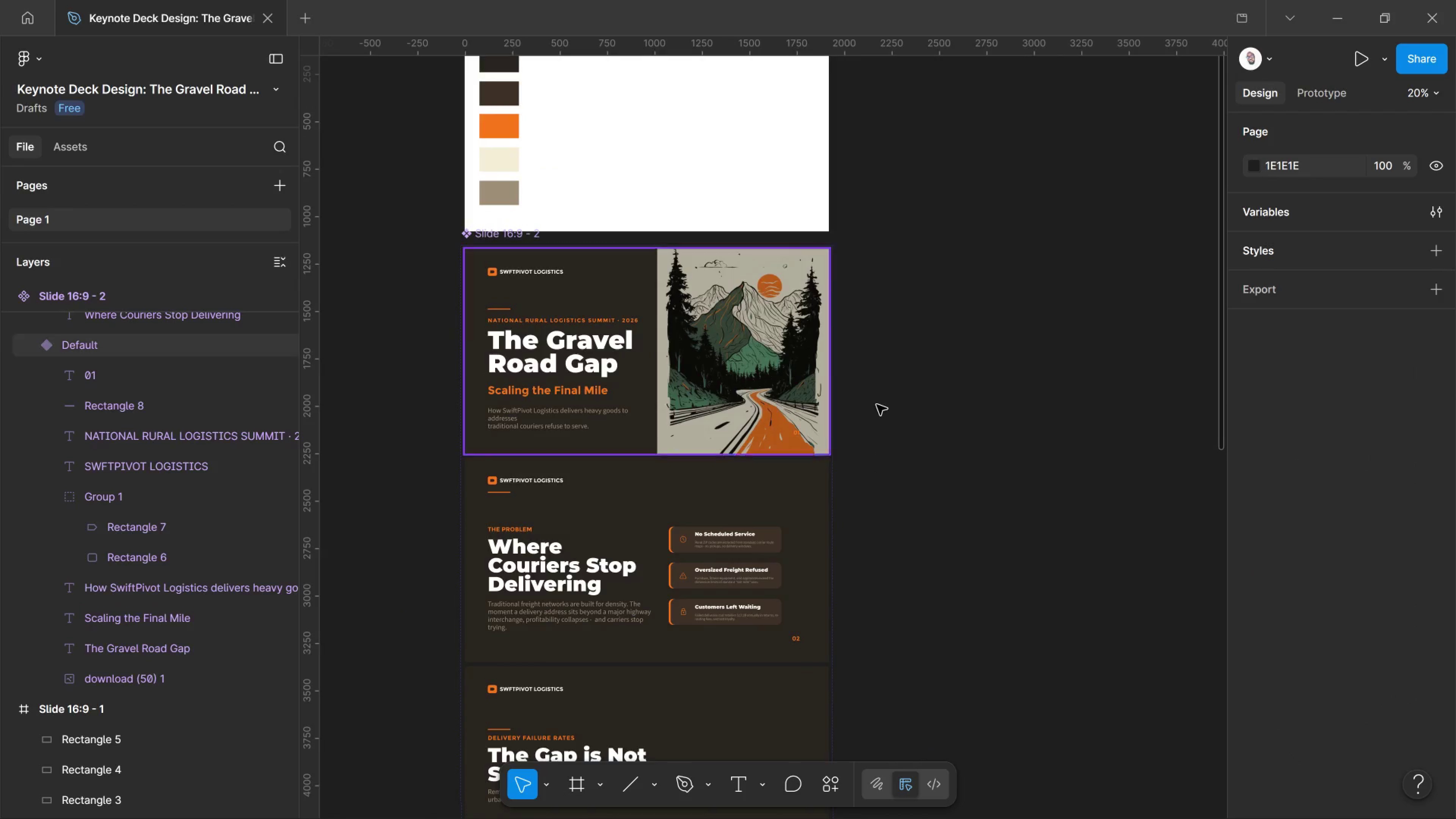 
left_click([877, 405])
 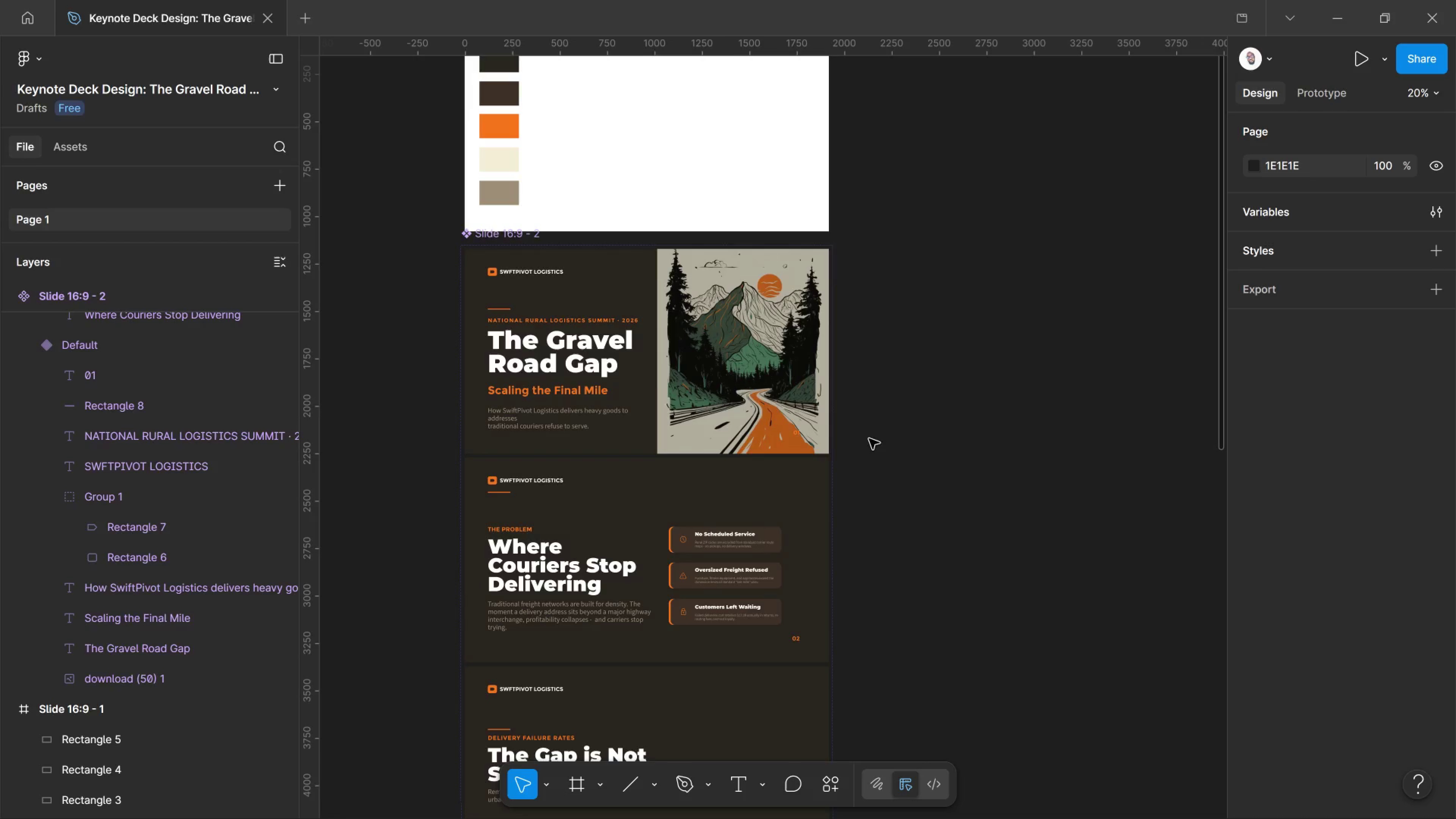 
hold_key(key=ControlLeft, duration=0.69)
scroll: coordinate [696, 500], scroll_direction: up, amount: 2.0
 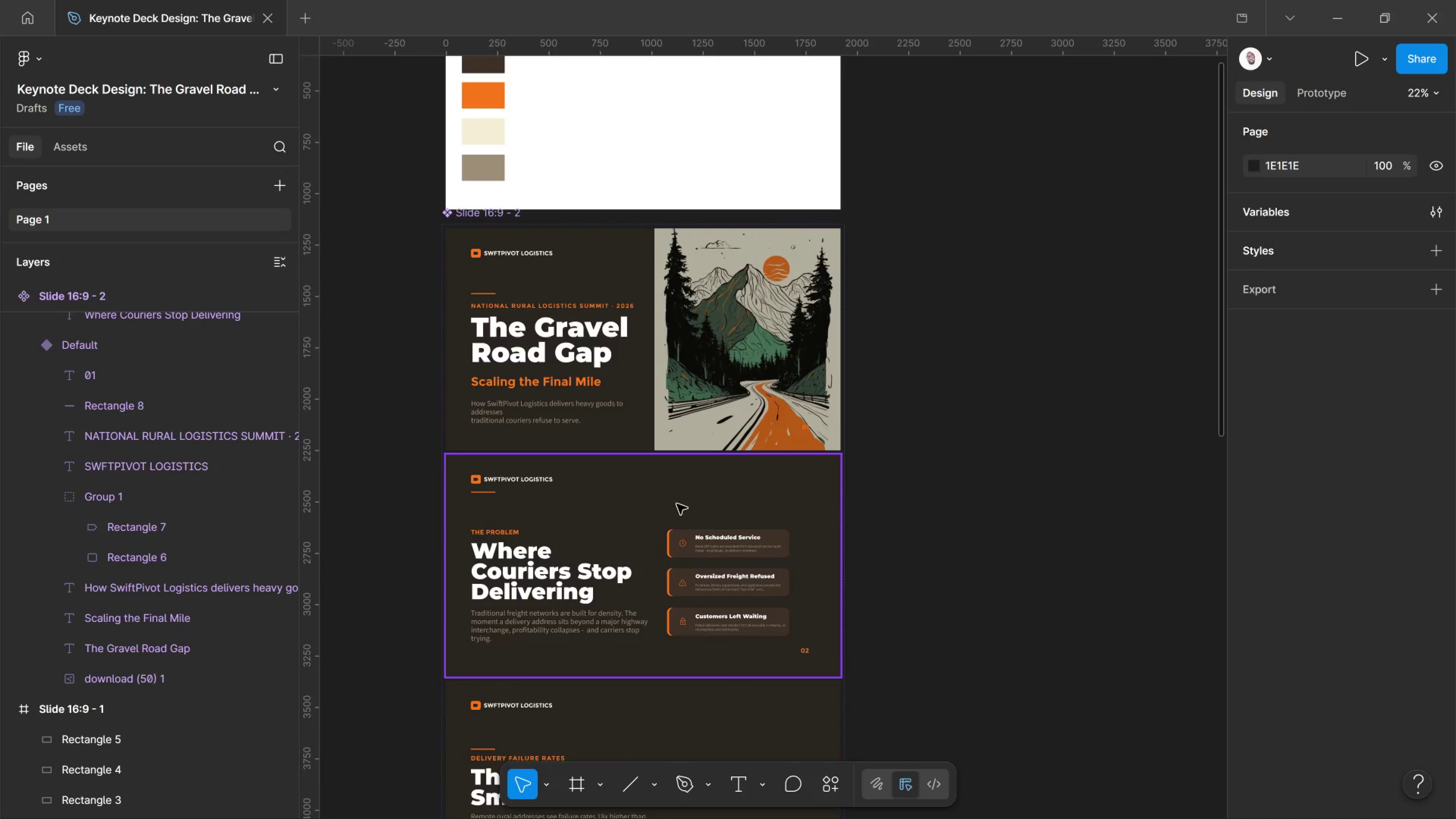 
scroll: coordinate [752, 540], scroll_direction: down, amount: 15.0
 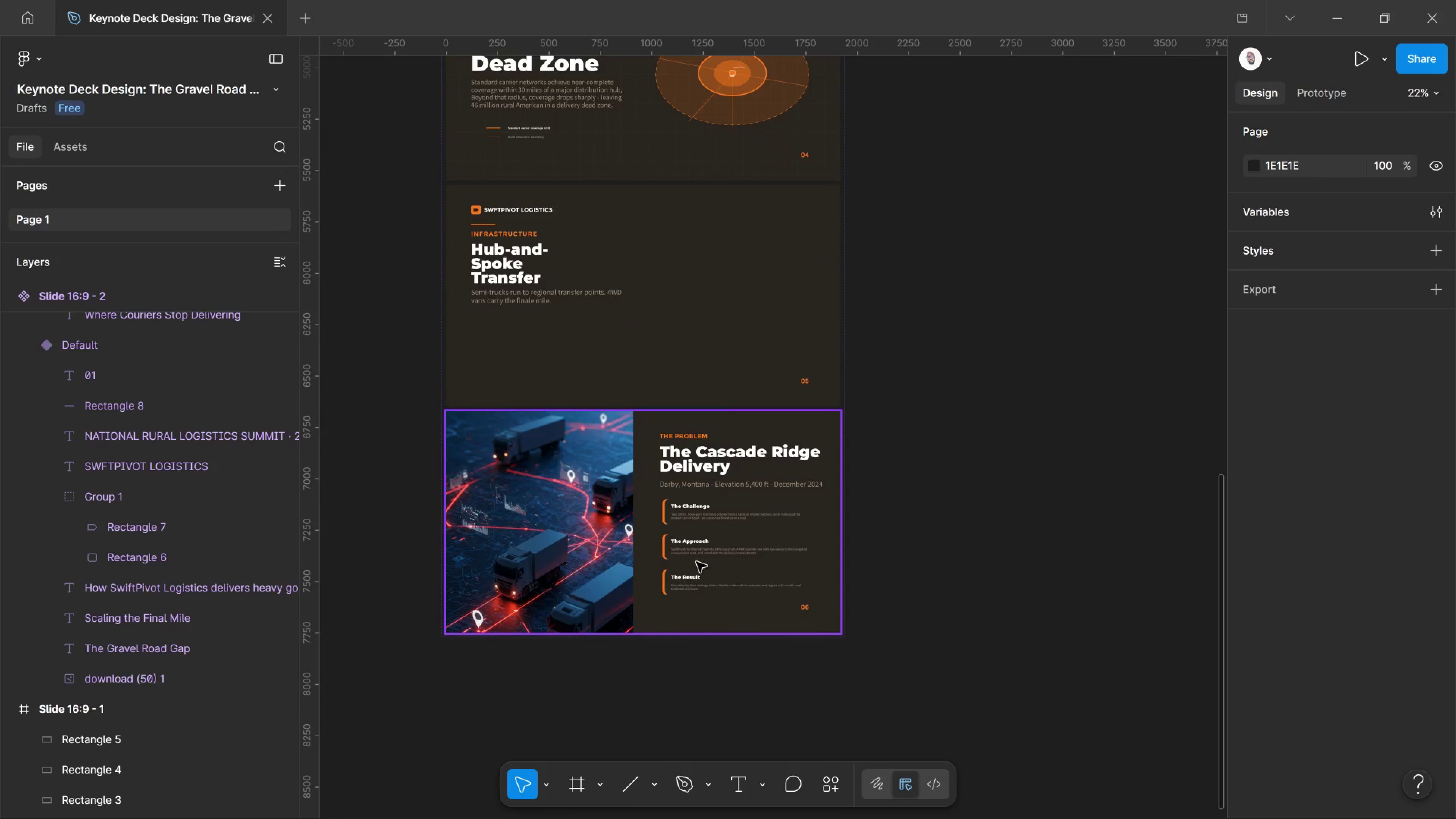 
scroll: coordinate [699, 559], scroll_direction: up, amount: 4.0
 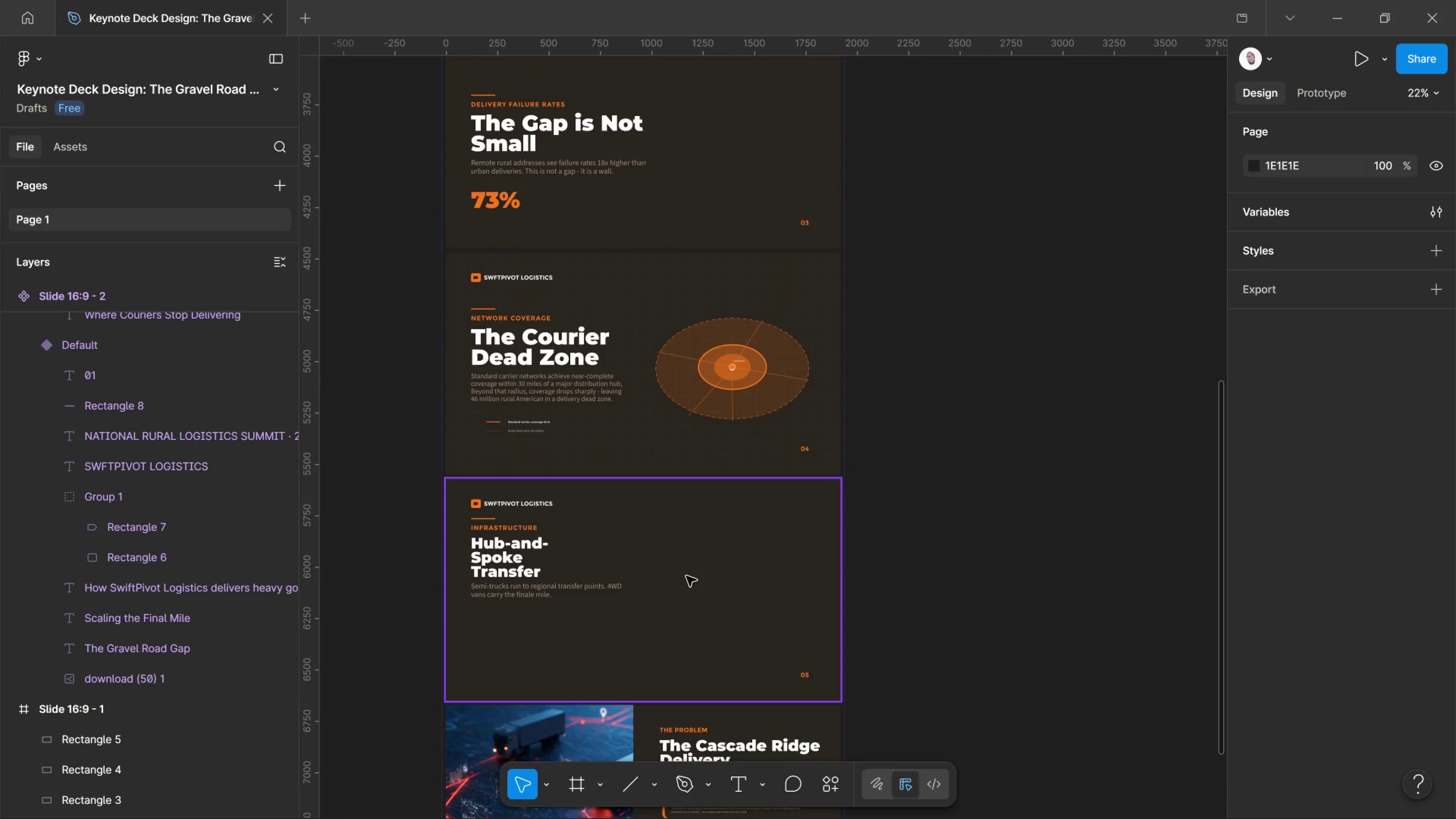 
scroll: coordinate [684, 577], scroll_direction: down, amount: 1.0
 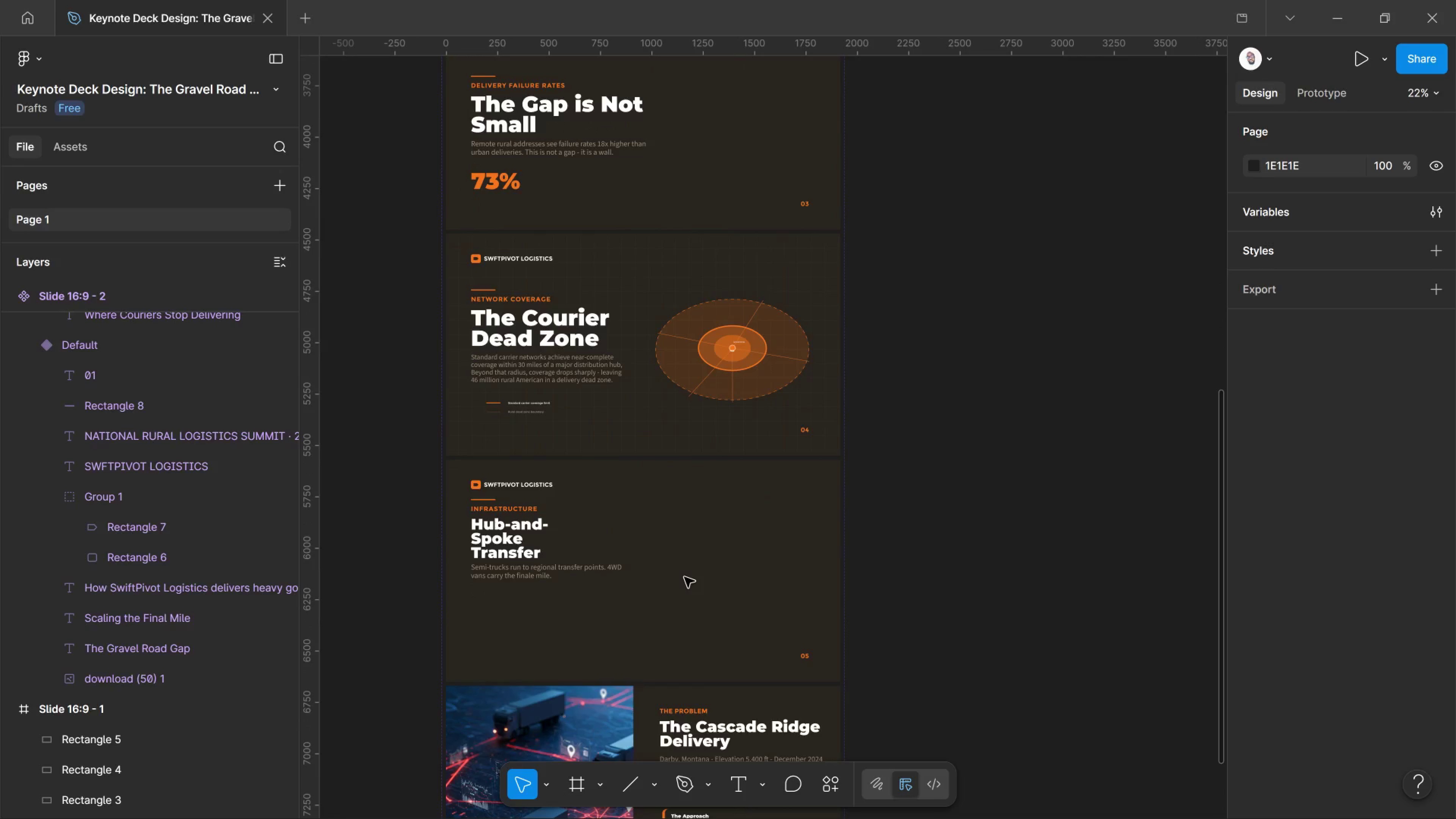 
left_click([684, 577])
 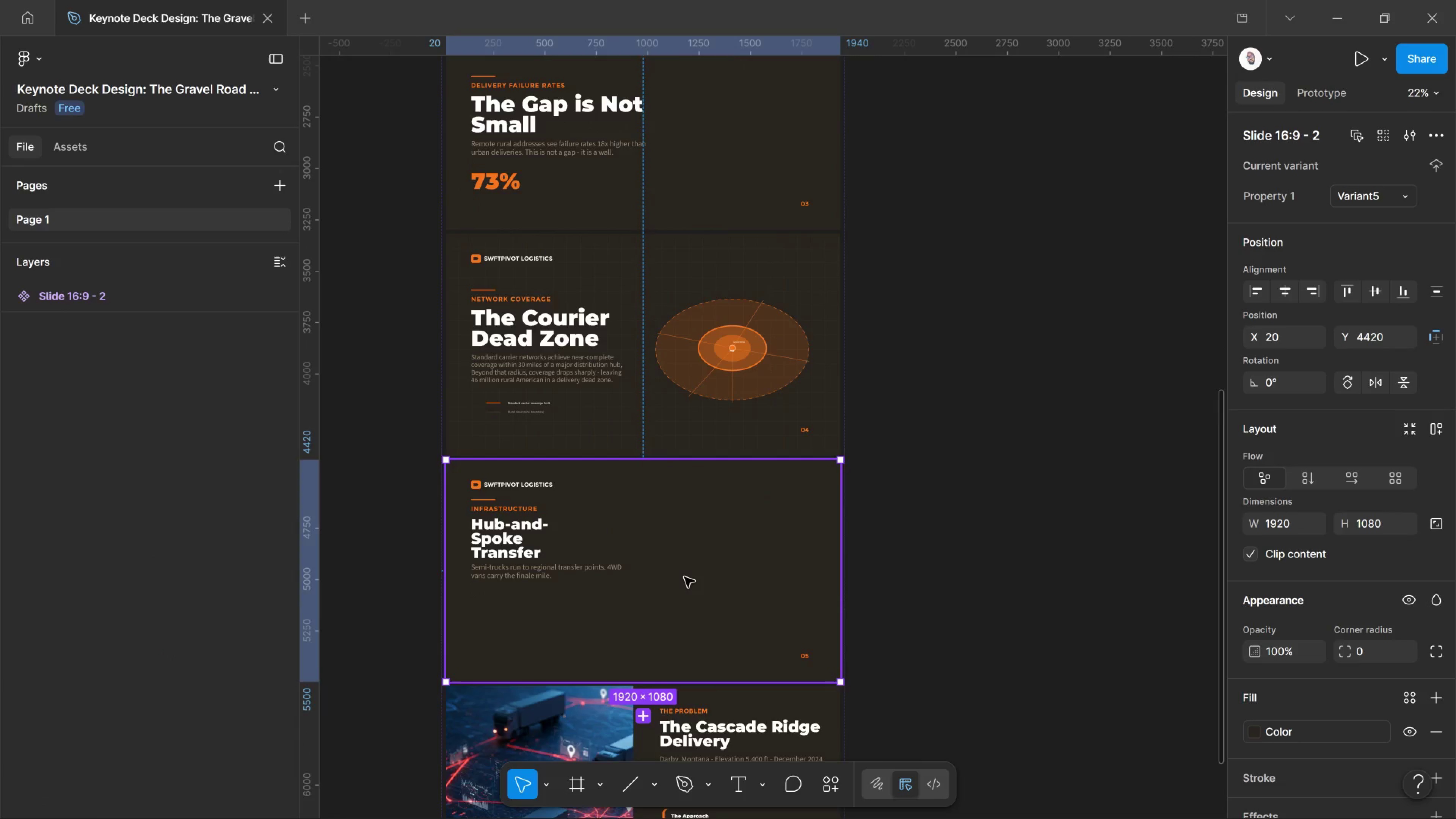 
scroll: coordinate [684, 577], scroll_direction: down, amount: 4.0
 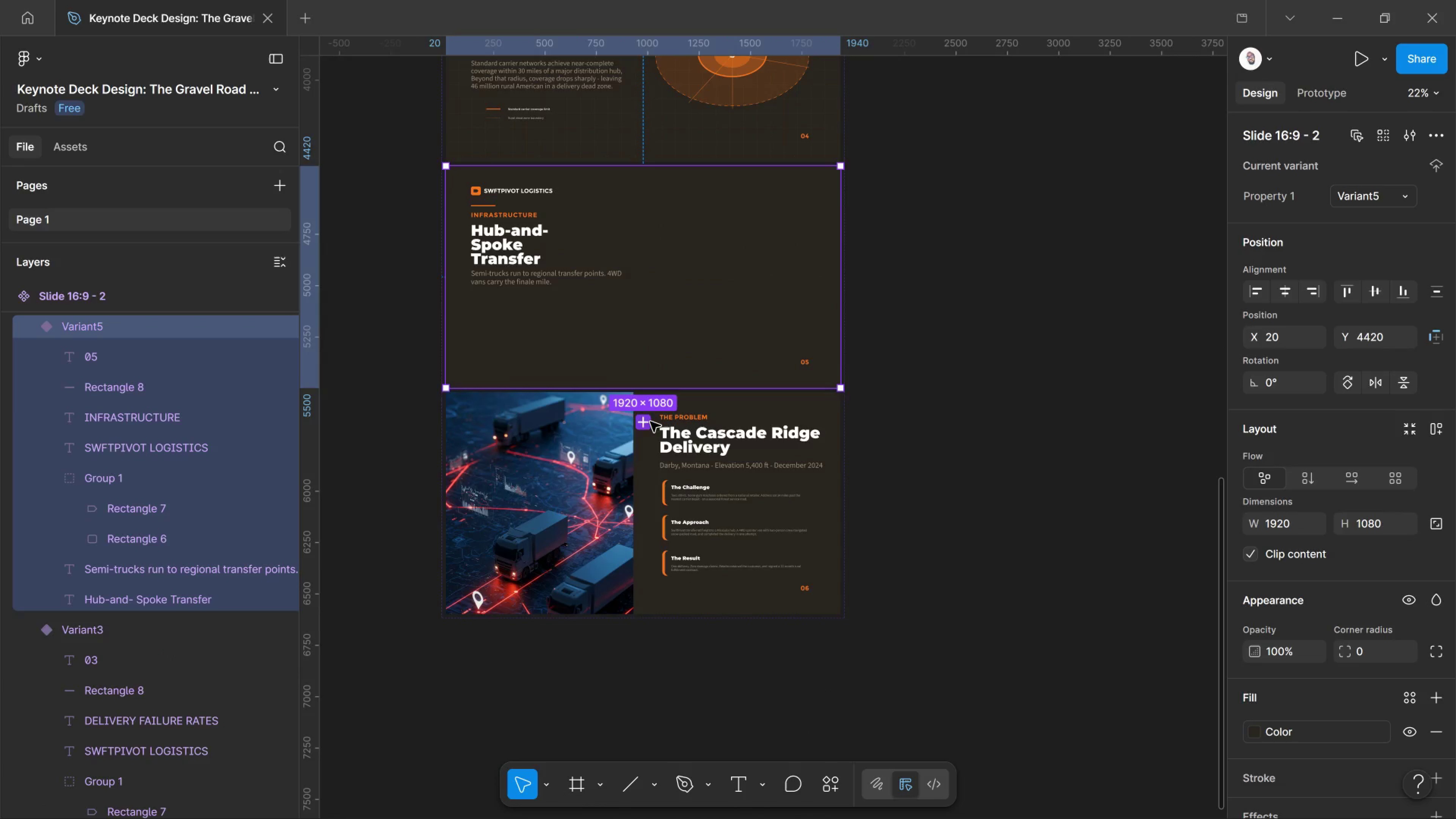 
left_click([649, 422])
 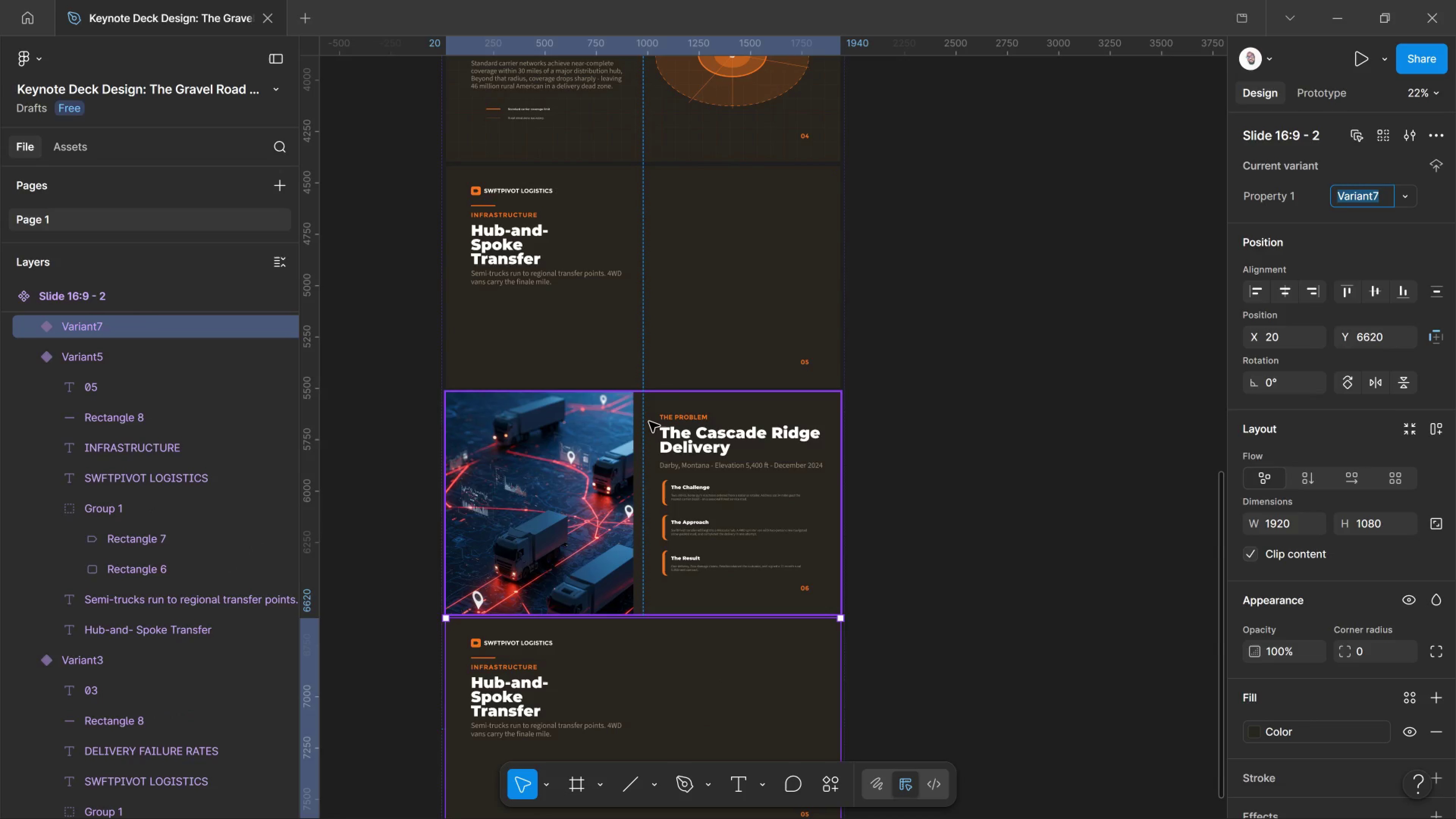 
scroll: coordinate [649, 422], scroll_direction: down, amount: 3.0
 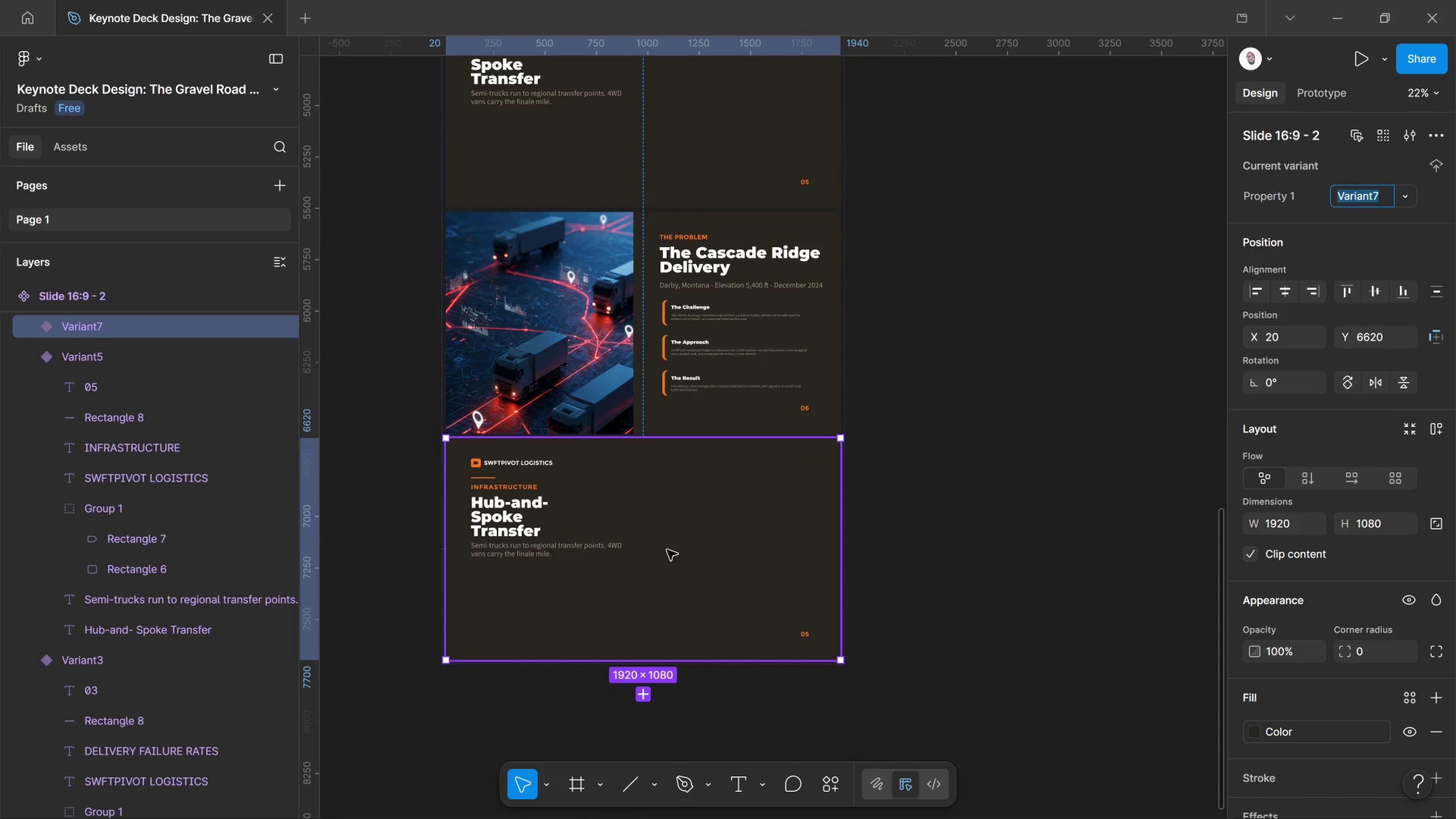 
scroll: coordinate [784, 453], scroll_direction: up, amount: 22.0
 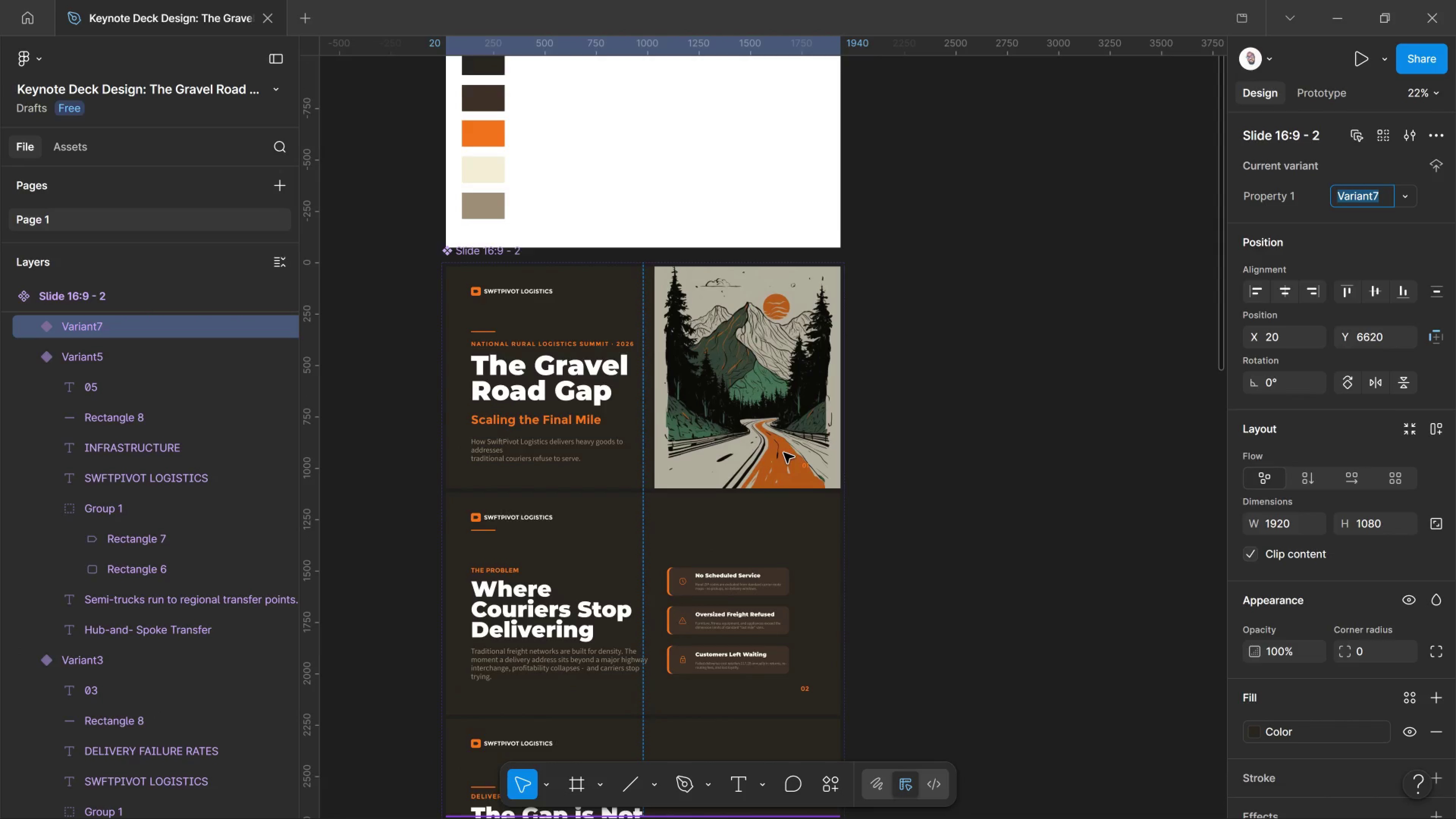 
hold_key(key=ControlLeft, duration=2.84)
 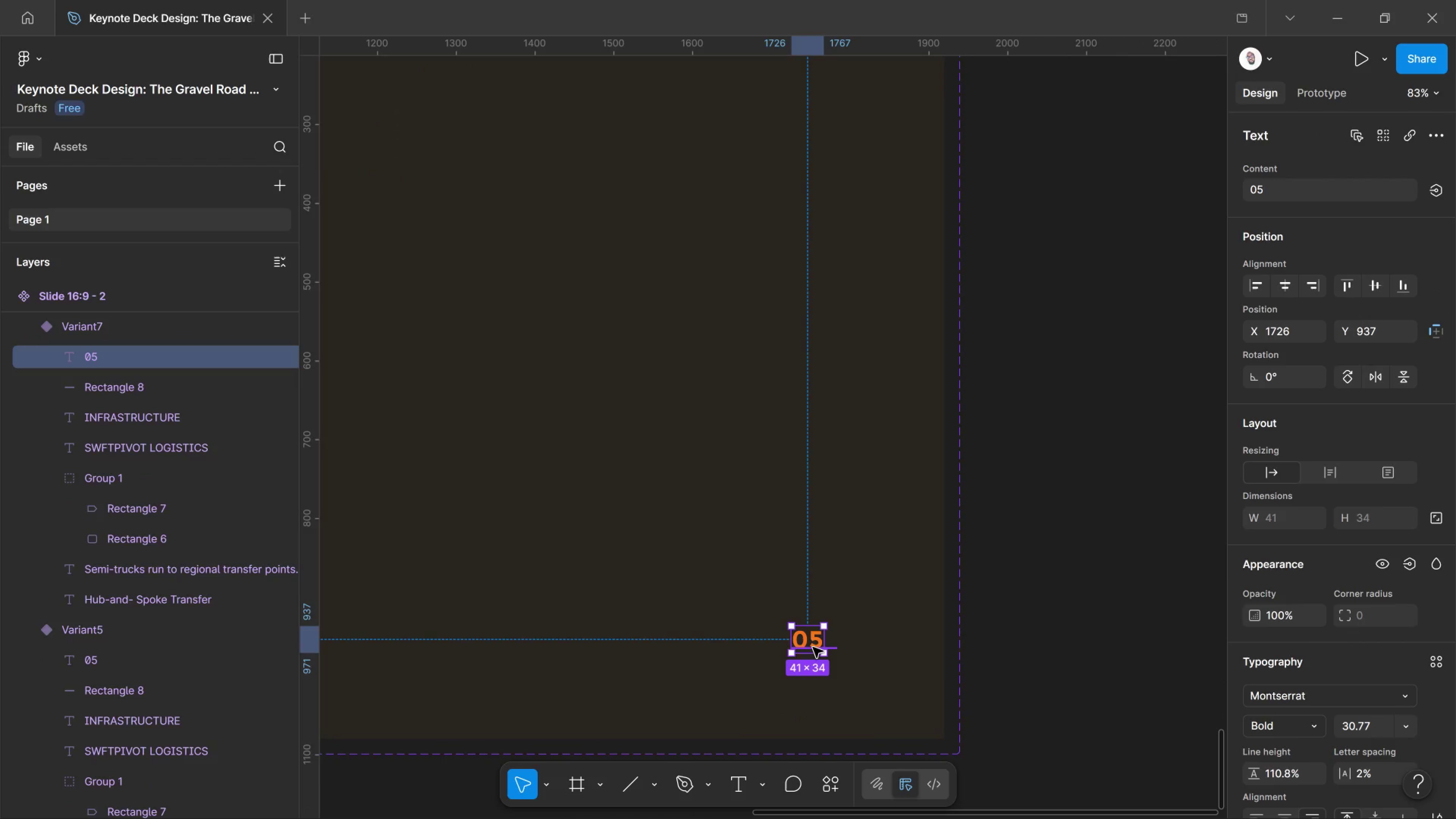 
scroll: coordinate [785, 535], scroll_direction: down, amount: 17.0
 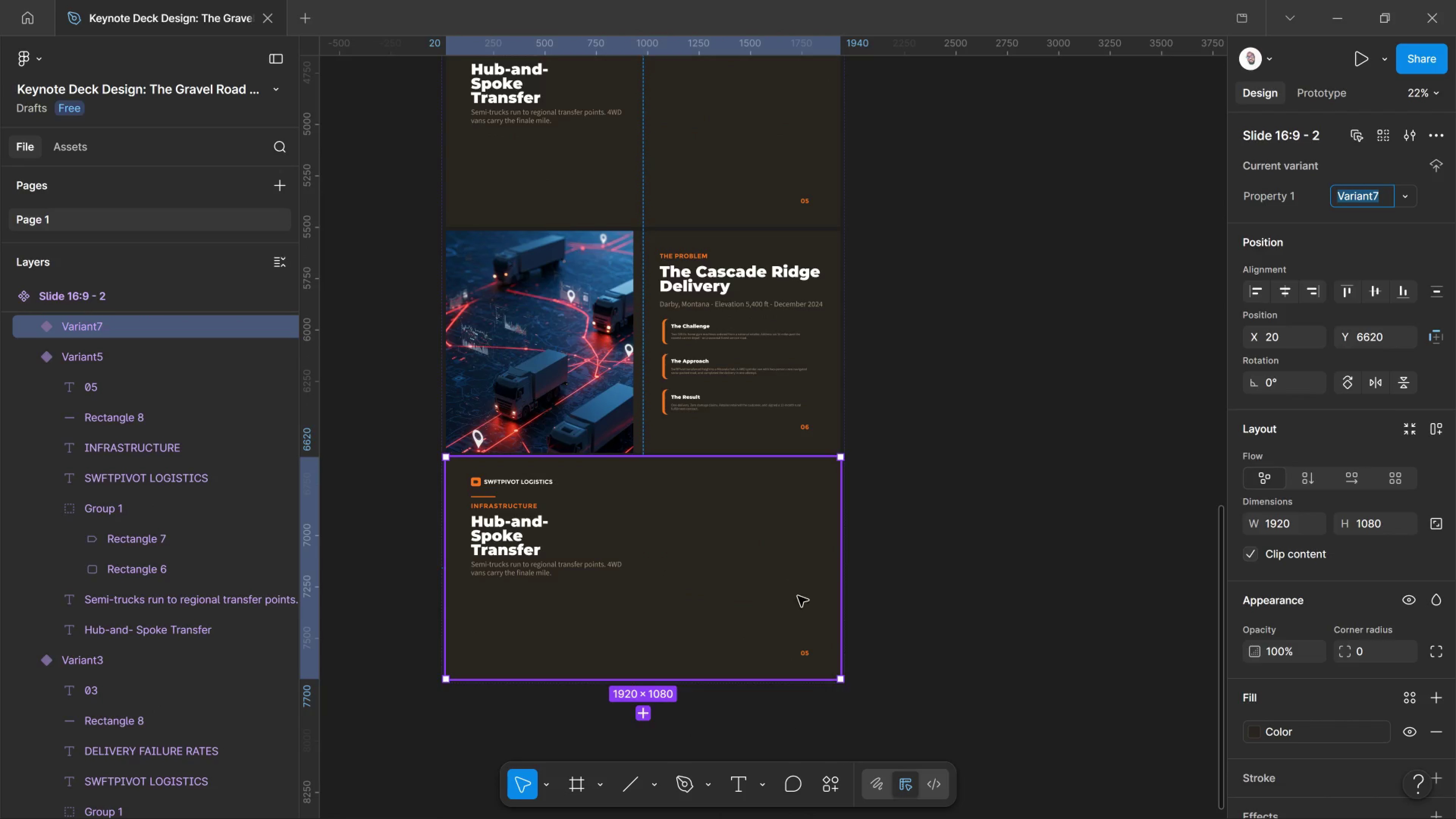 
scroll: coordinate [805, 669], scroll_direction: up, amount: 15.0
 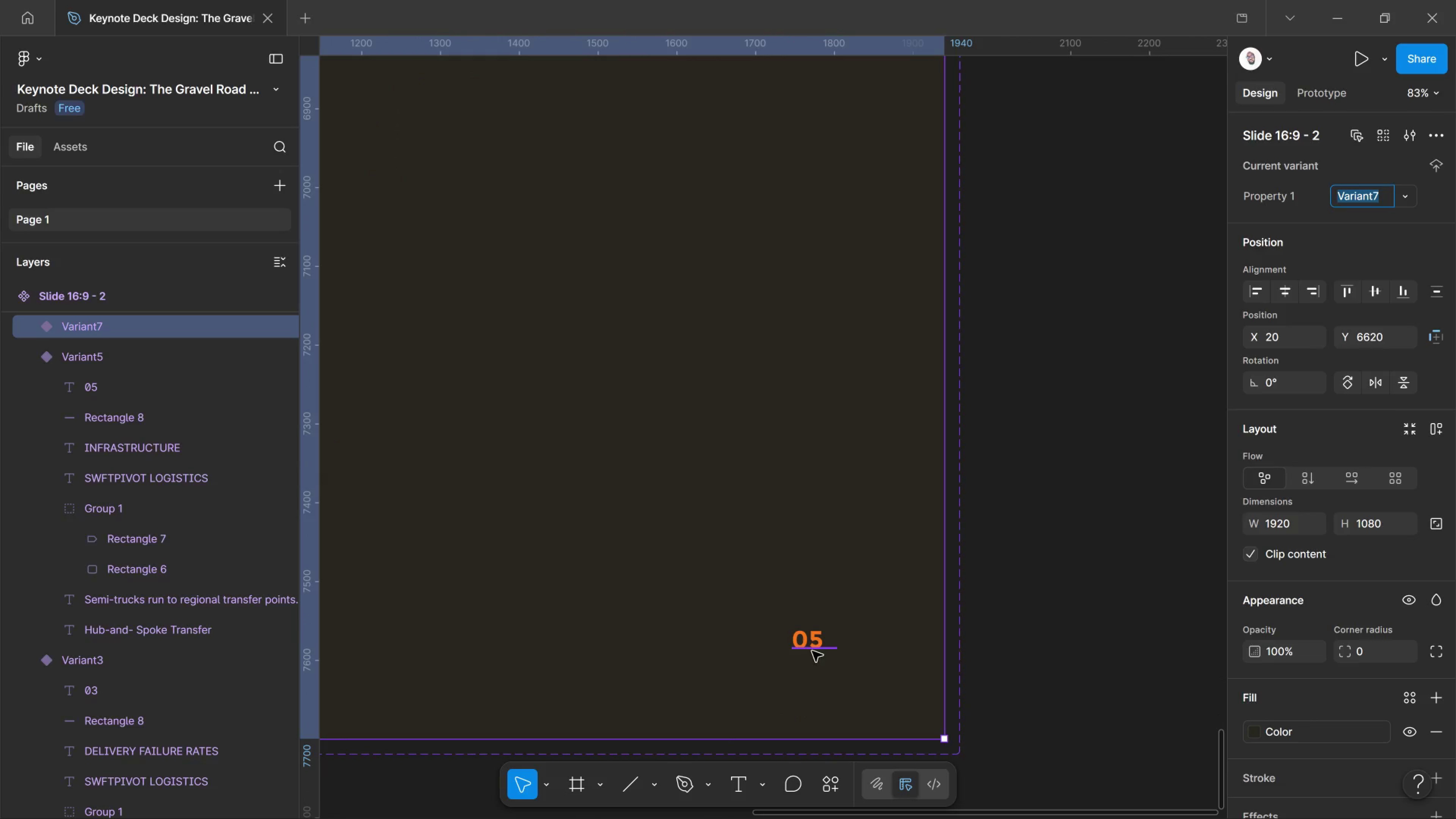 
left_click([812, 650])
 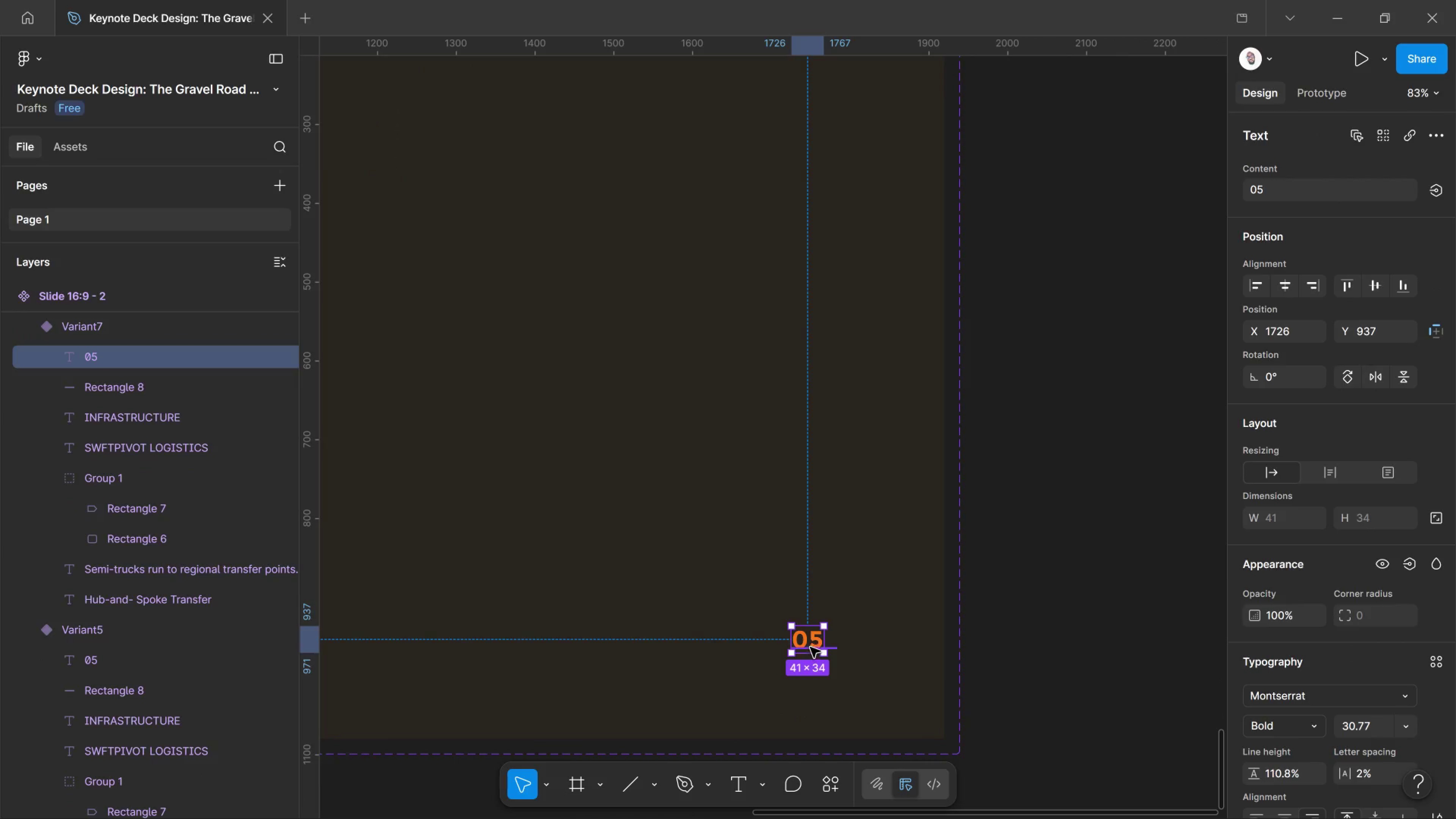 
left_click_drag(start_coordinate=[811, 647], to_coordinate=[813, 647])
 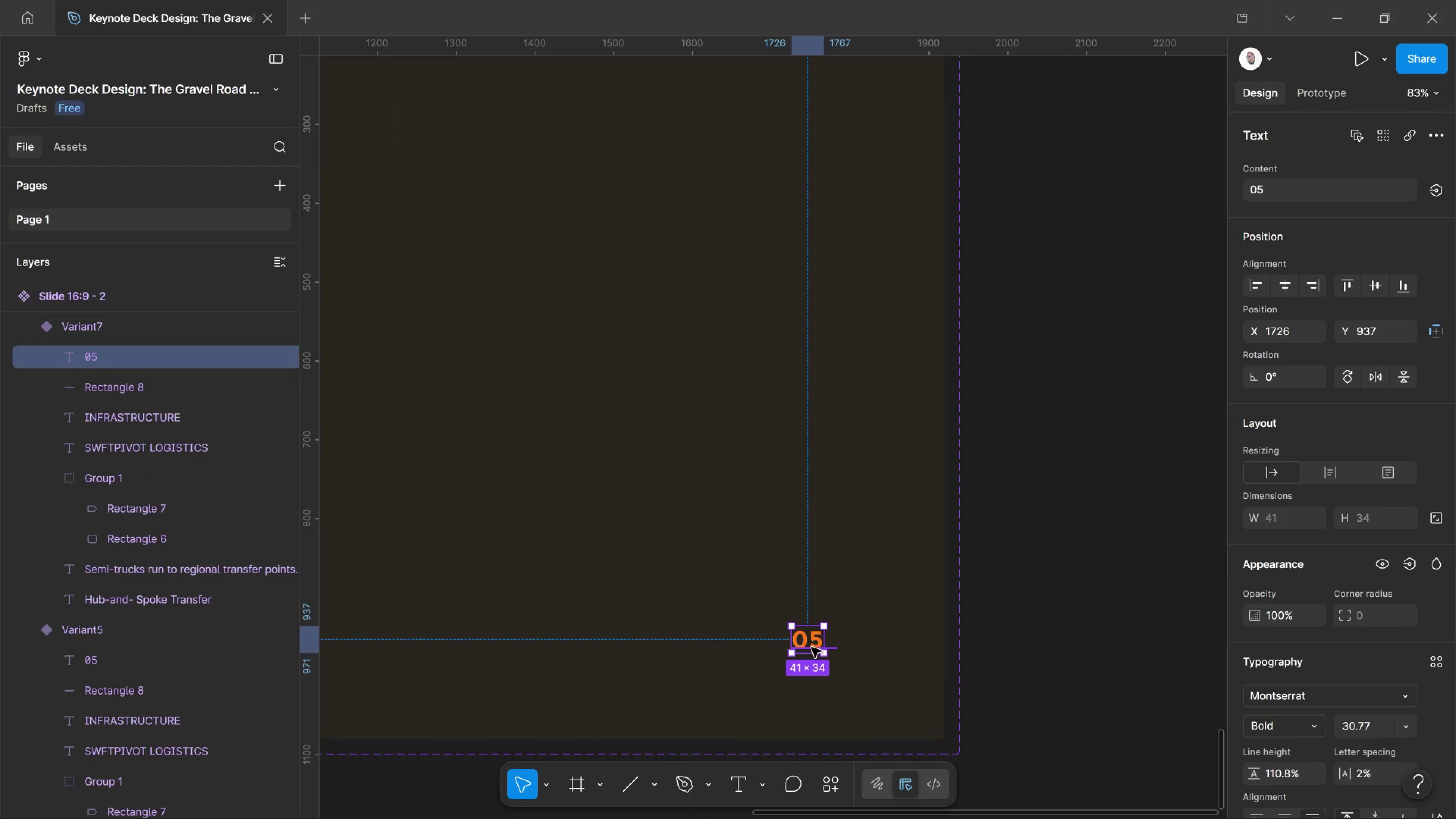 
double_click([811, 647])
 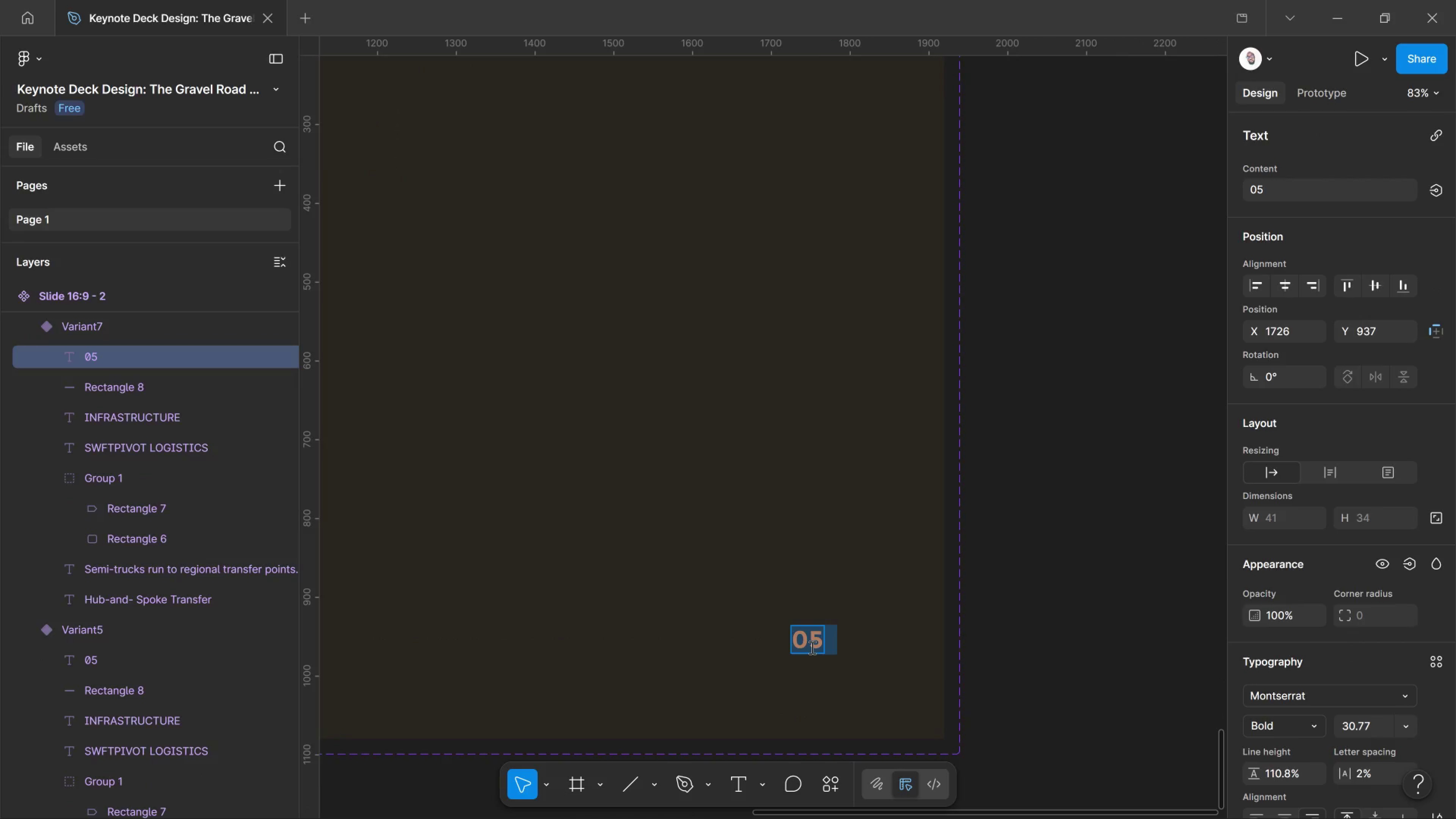 
left_click([811, 647])
 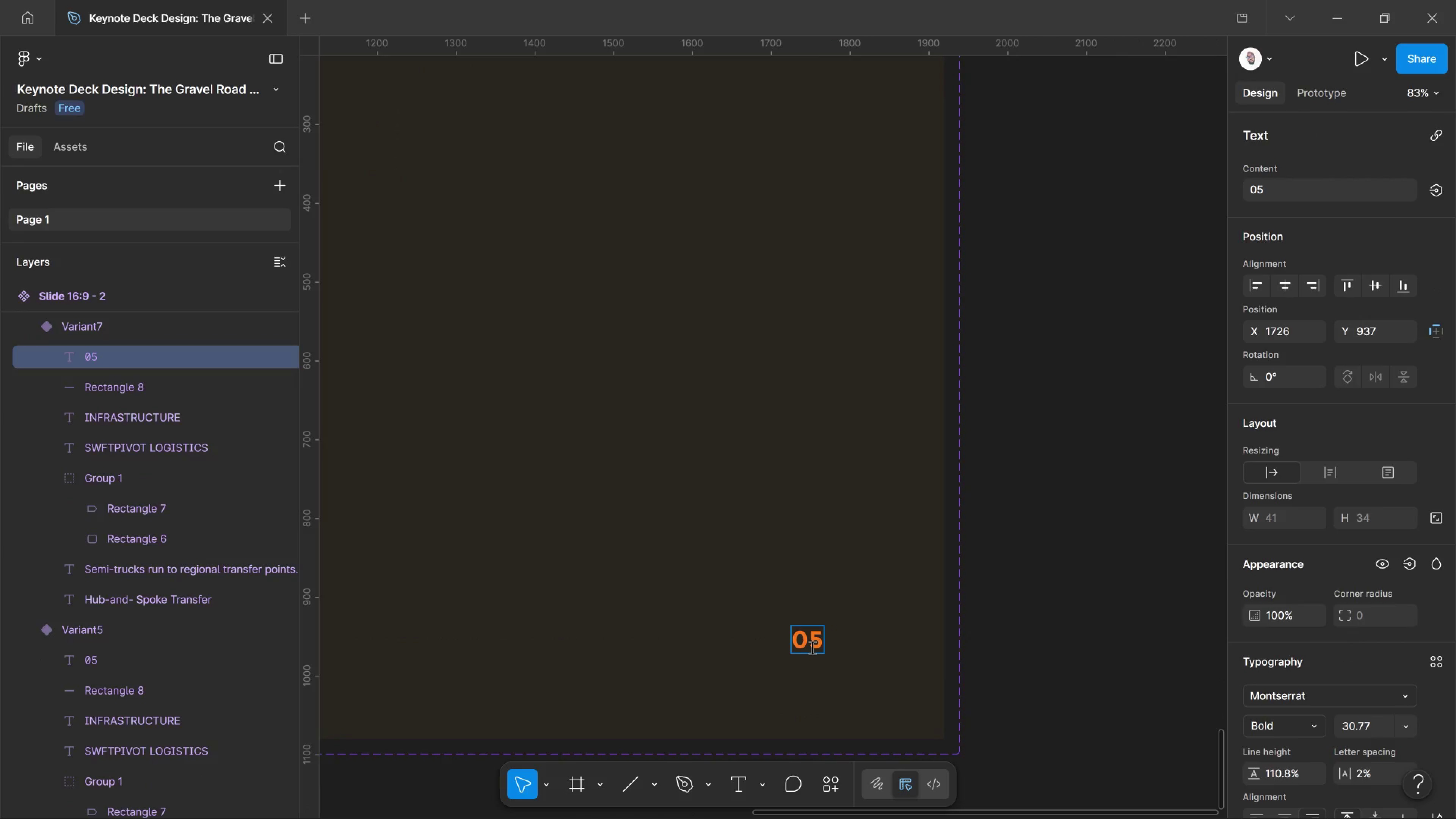 
key(Delete)
 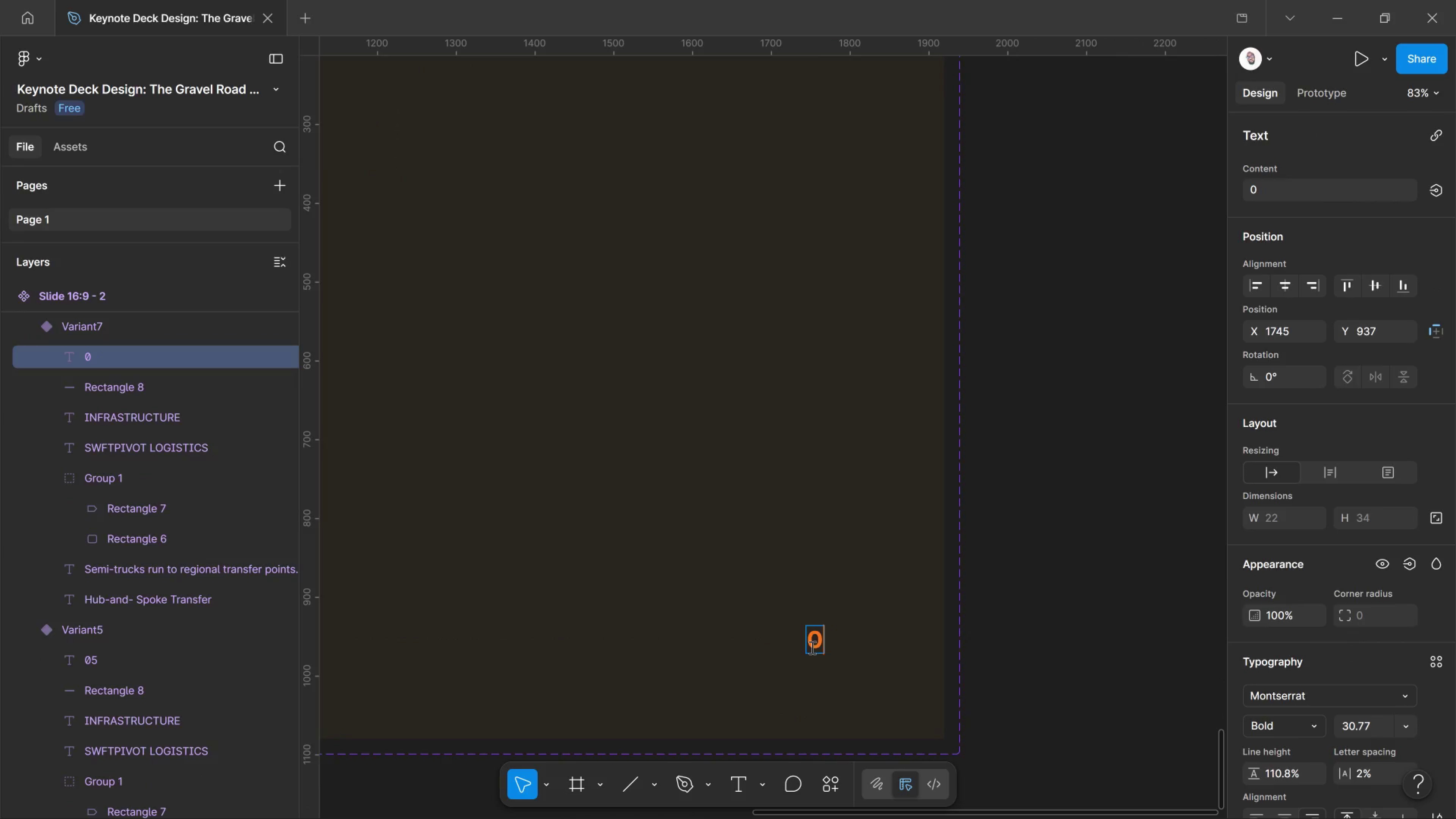 
key(7)
 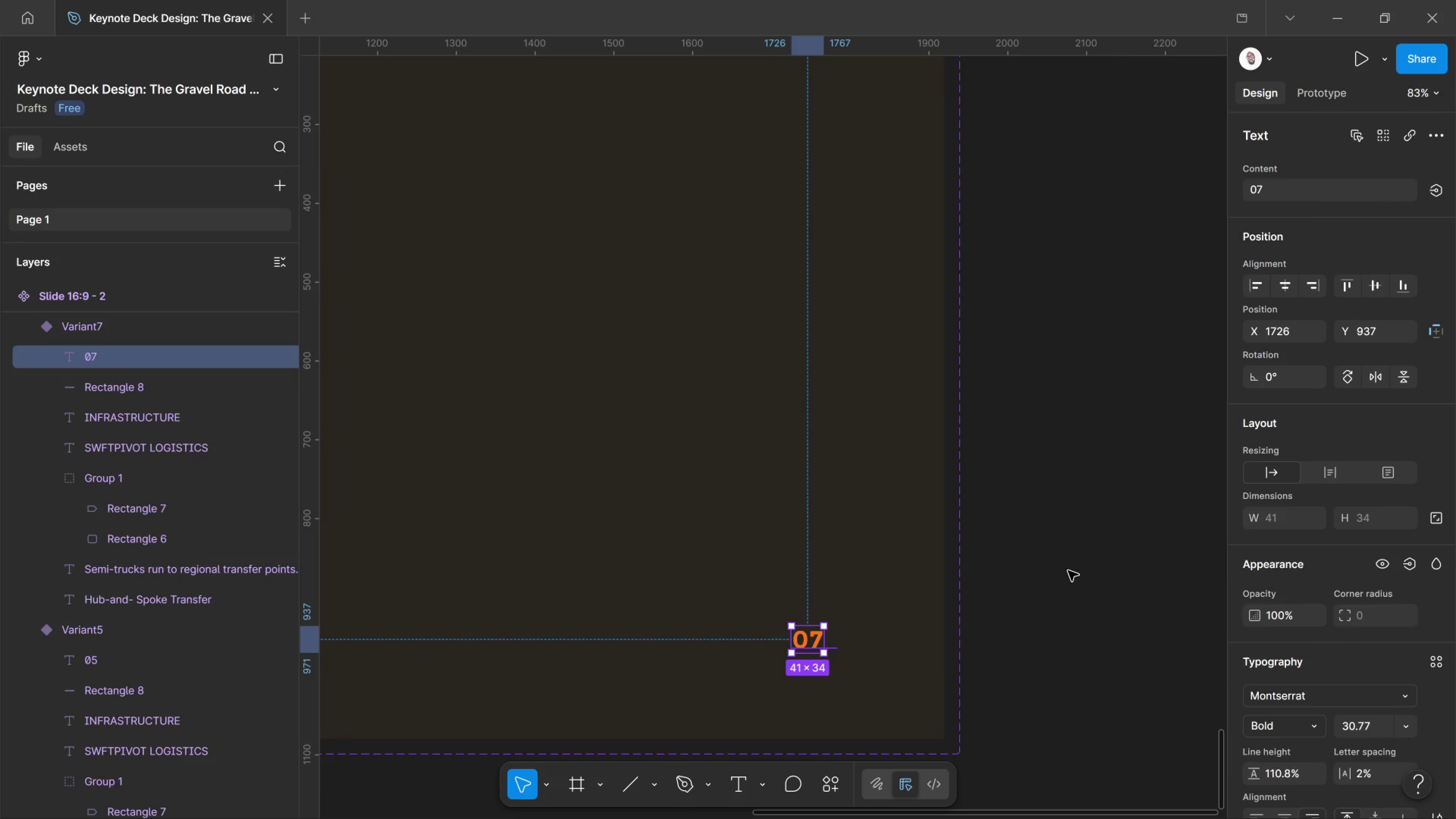 
hold_key(key=ControlLeft, duration=1.78)
scroll: coordinate [698, 598], scroll_direction: down, amount: 29.0
 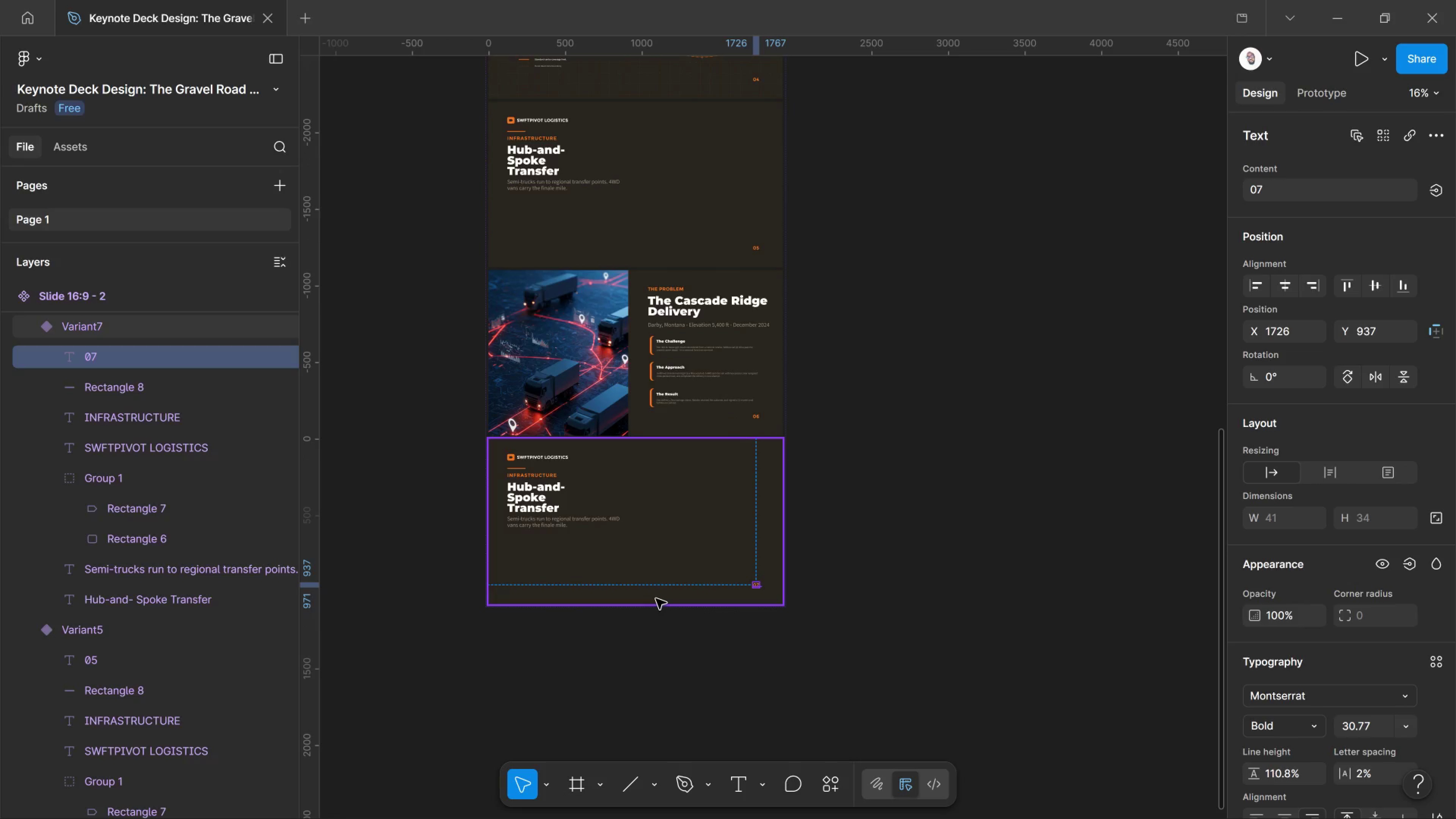 
wait(20.98)
 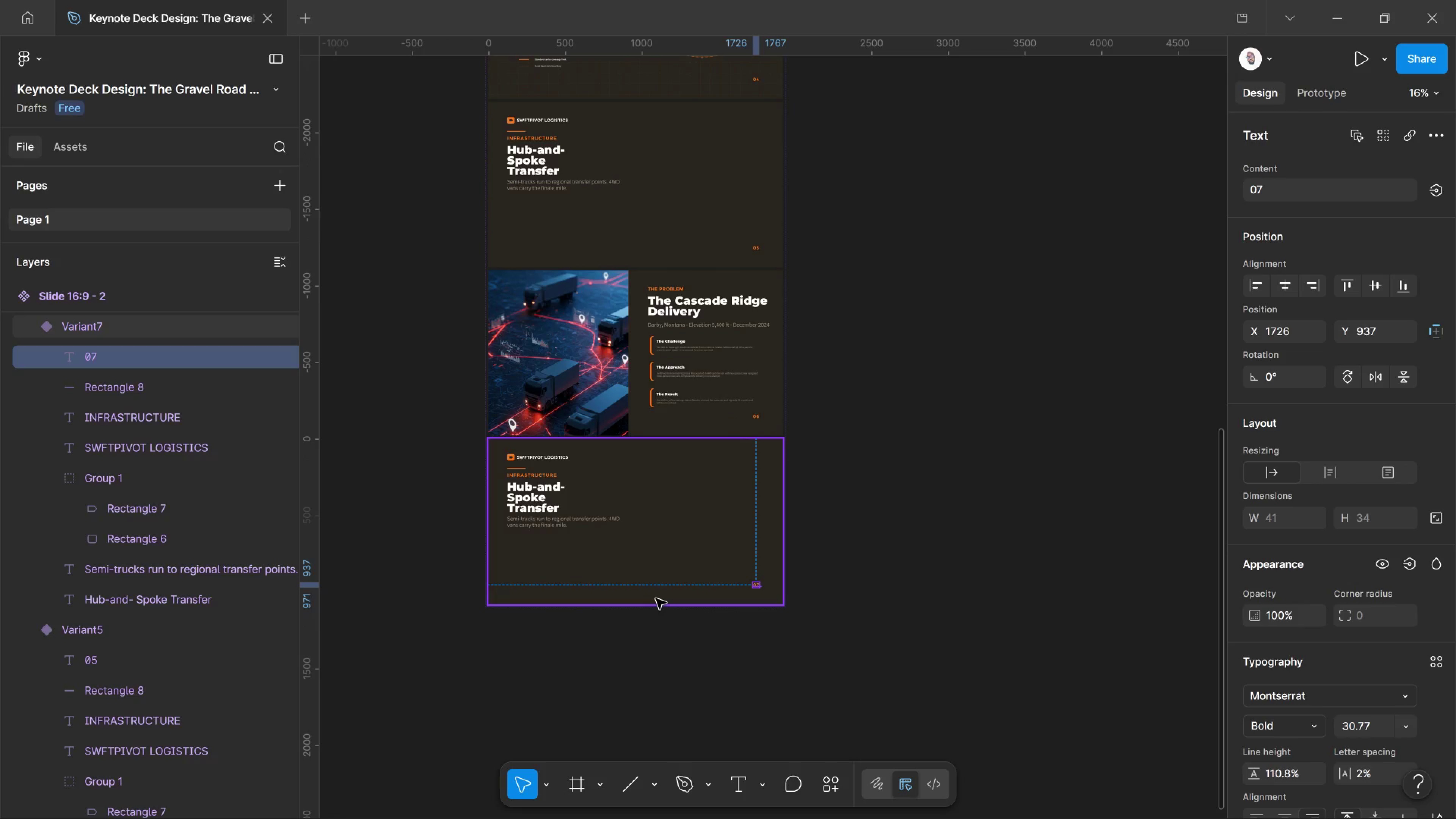 
scroll: coordinate [739, 461], scroll_direction: up, amount: 9.0
 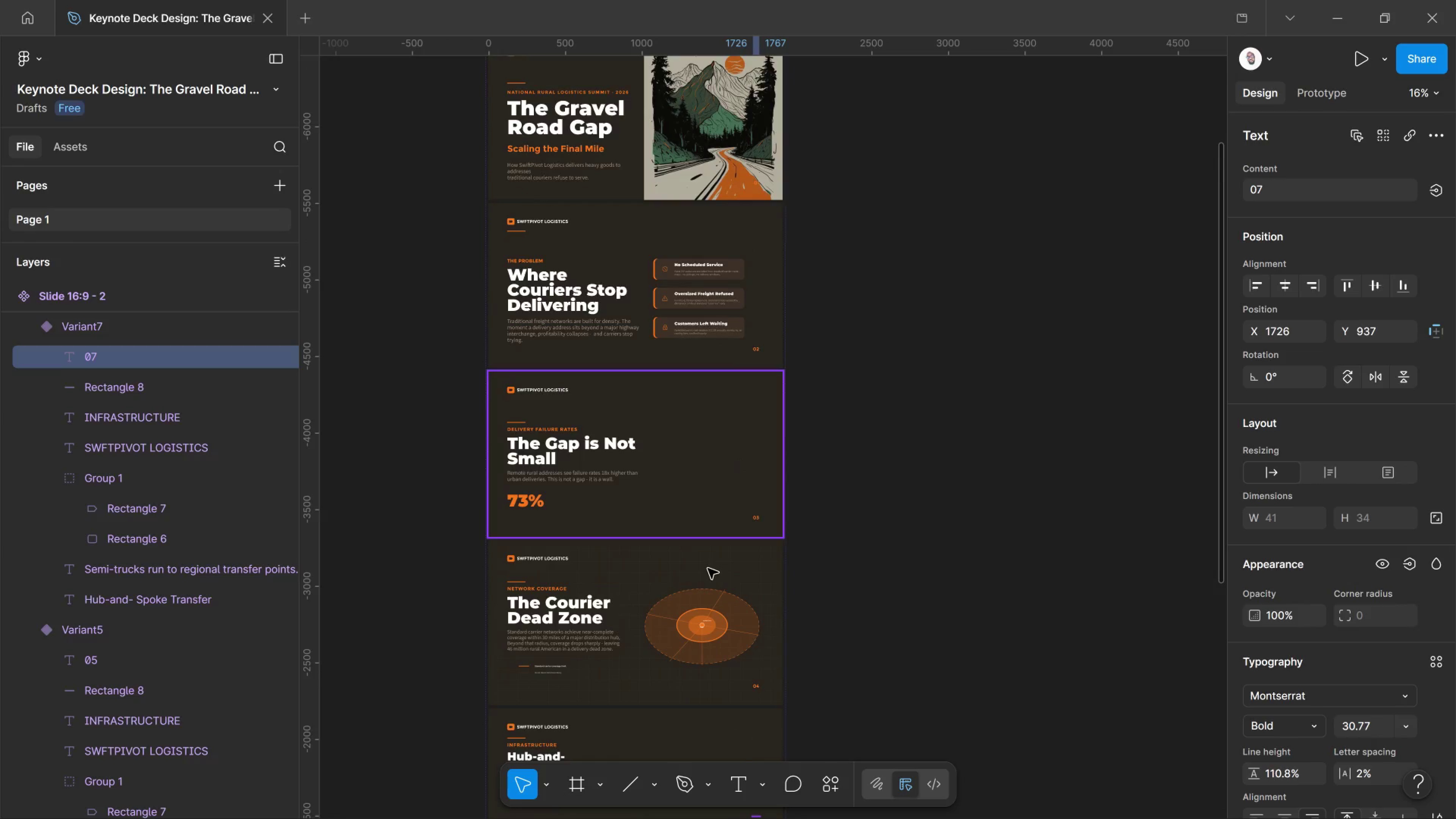 
scroll: coordinate [708, 568], scroll_direction: down, amount: 2.0
 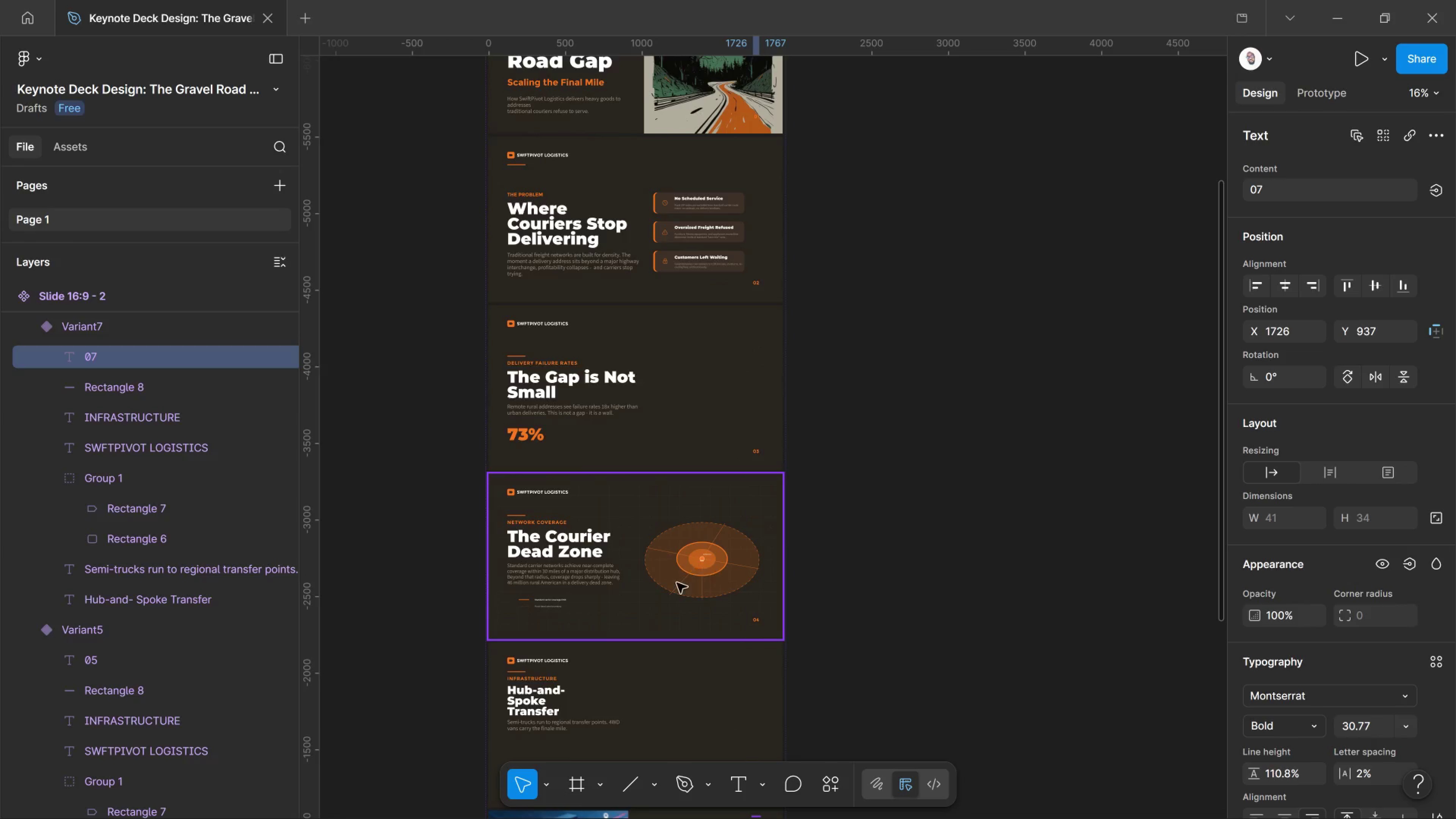 
hold_key(key=ControlLeft, duration=1.54)
scroll: coordinate [677, 584], scroll_direction: up, amount: 11.0
 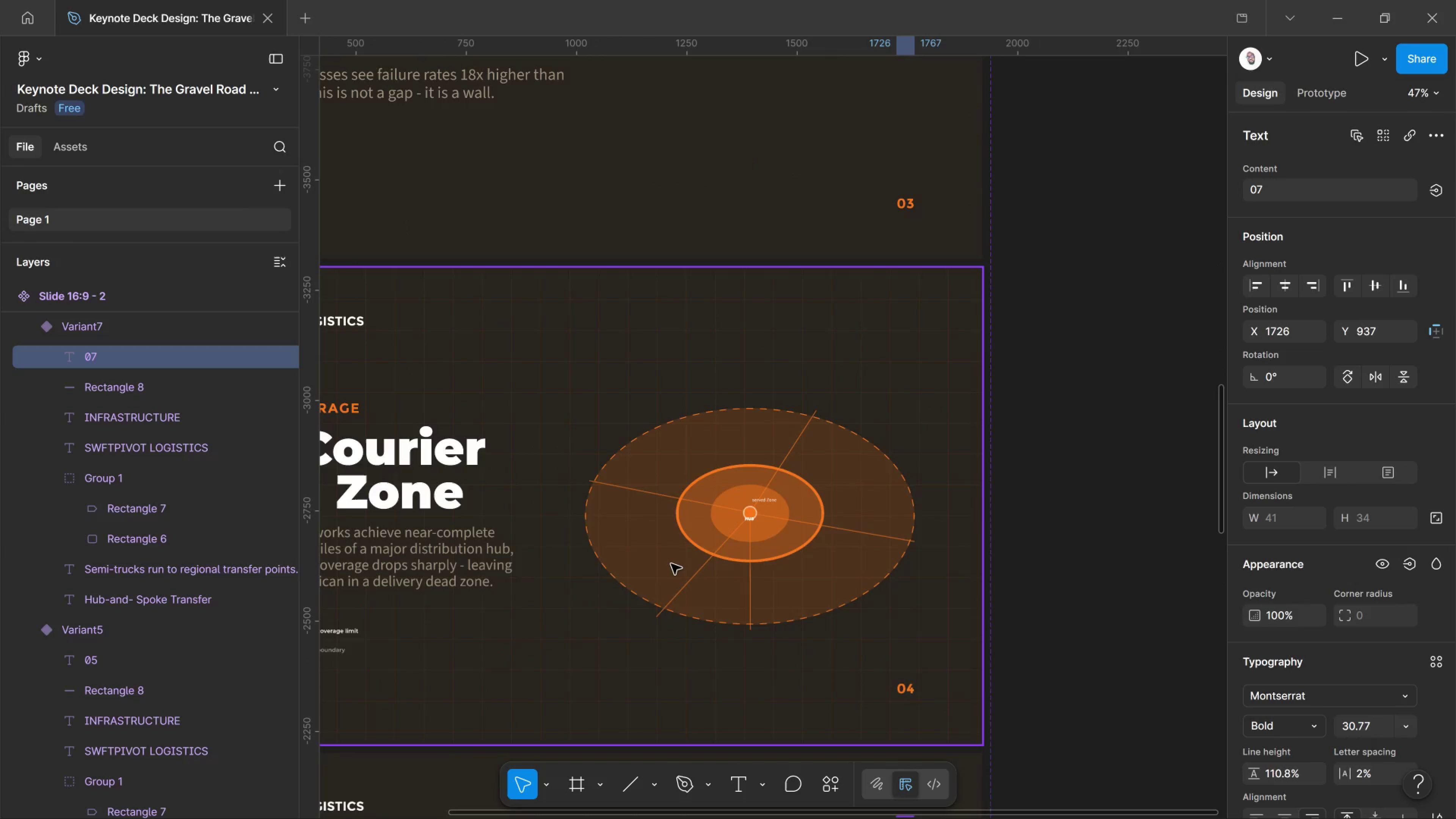 
hold_key(key=ControlLeft, duration=9.62)
left_click([671, 564])
 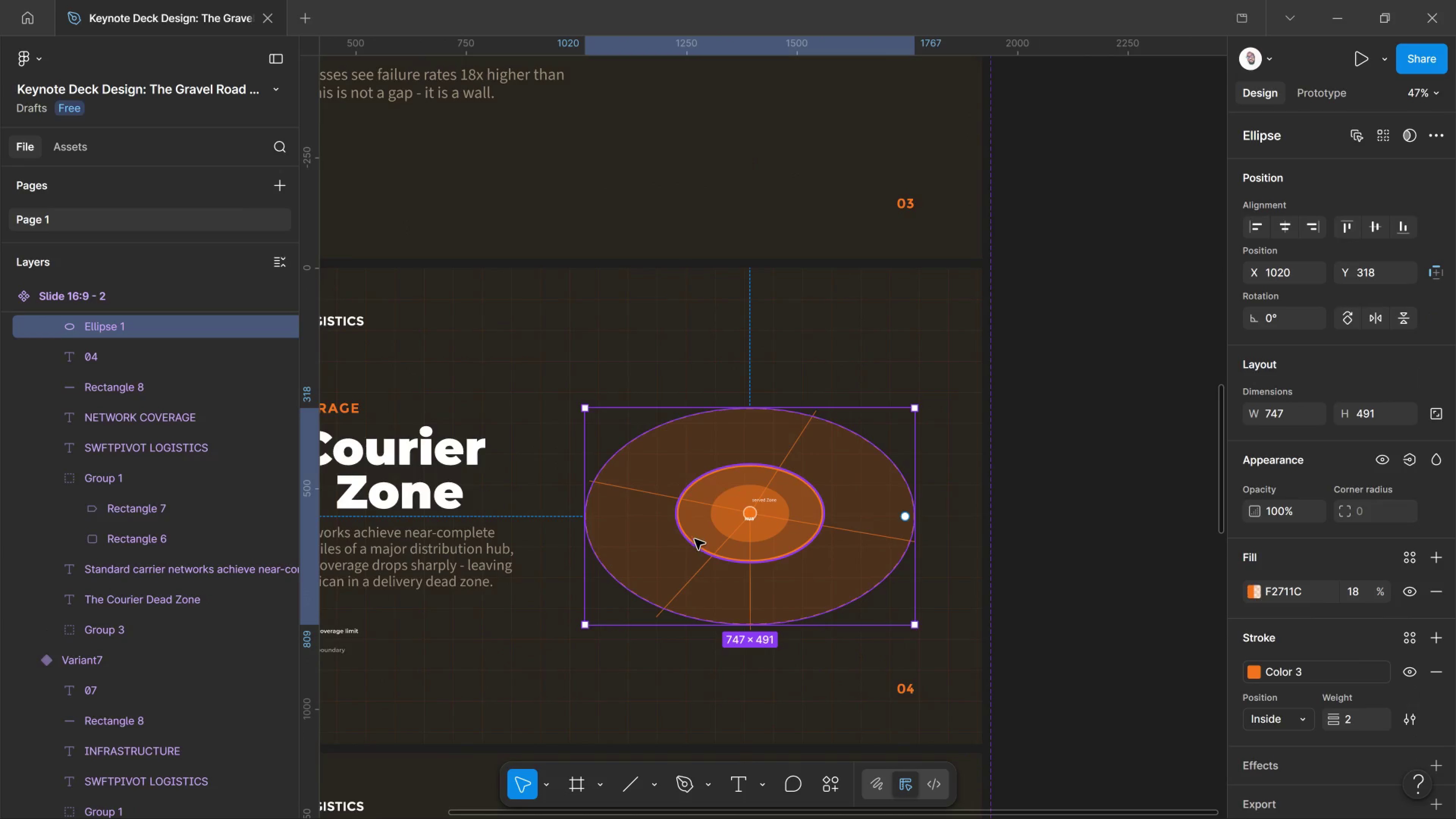 
hold_key(key=ShiftLeft, duration=7.62)
left_click([695, 539])
 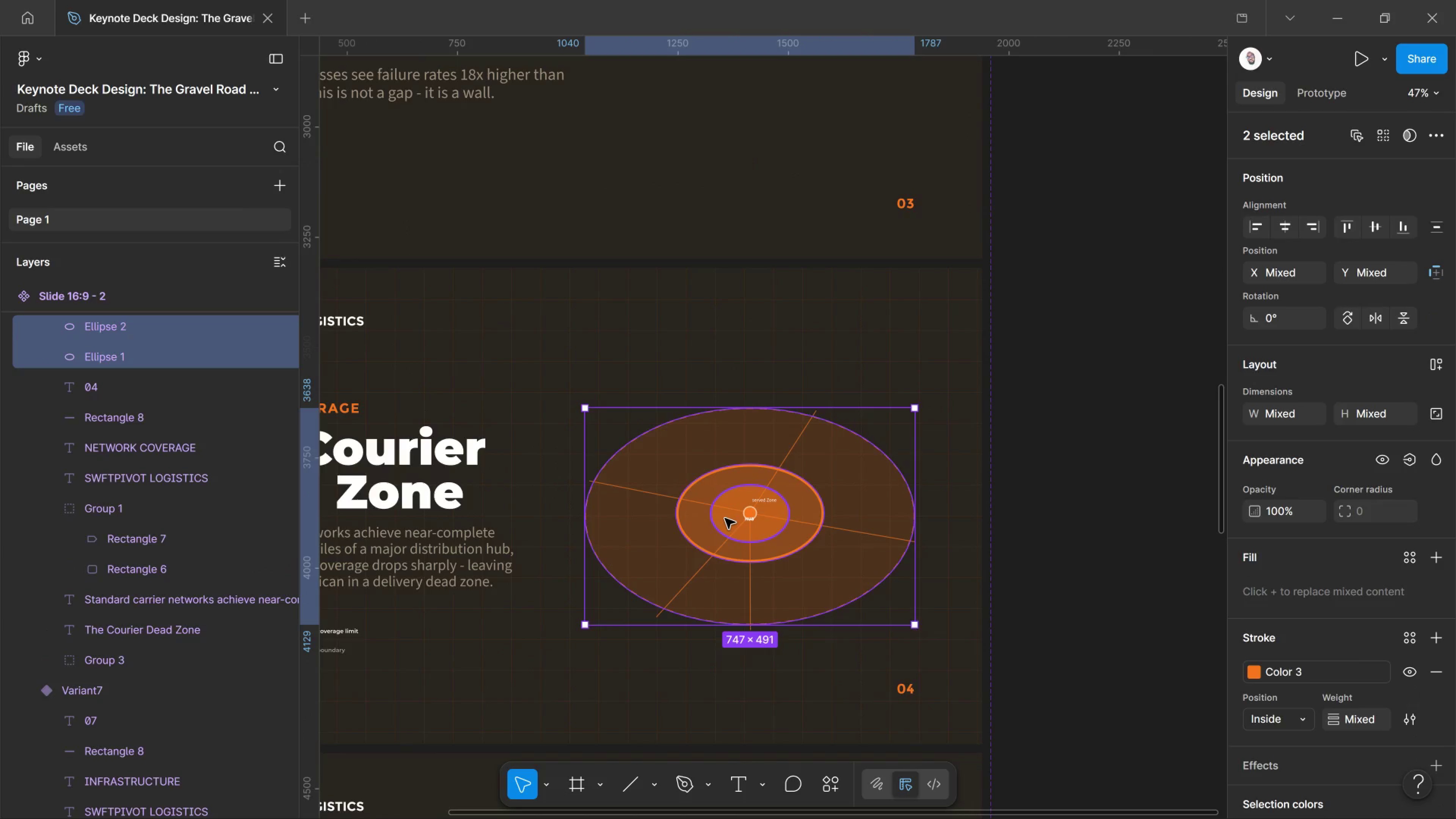 
left_click([725, 518])
 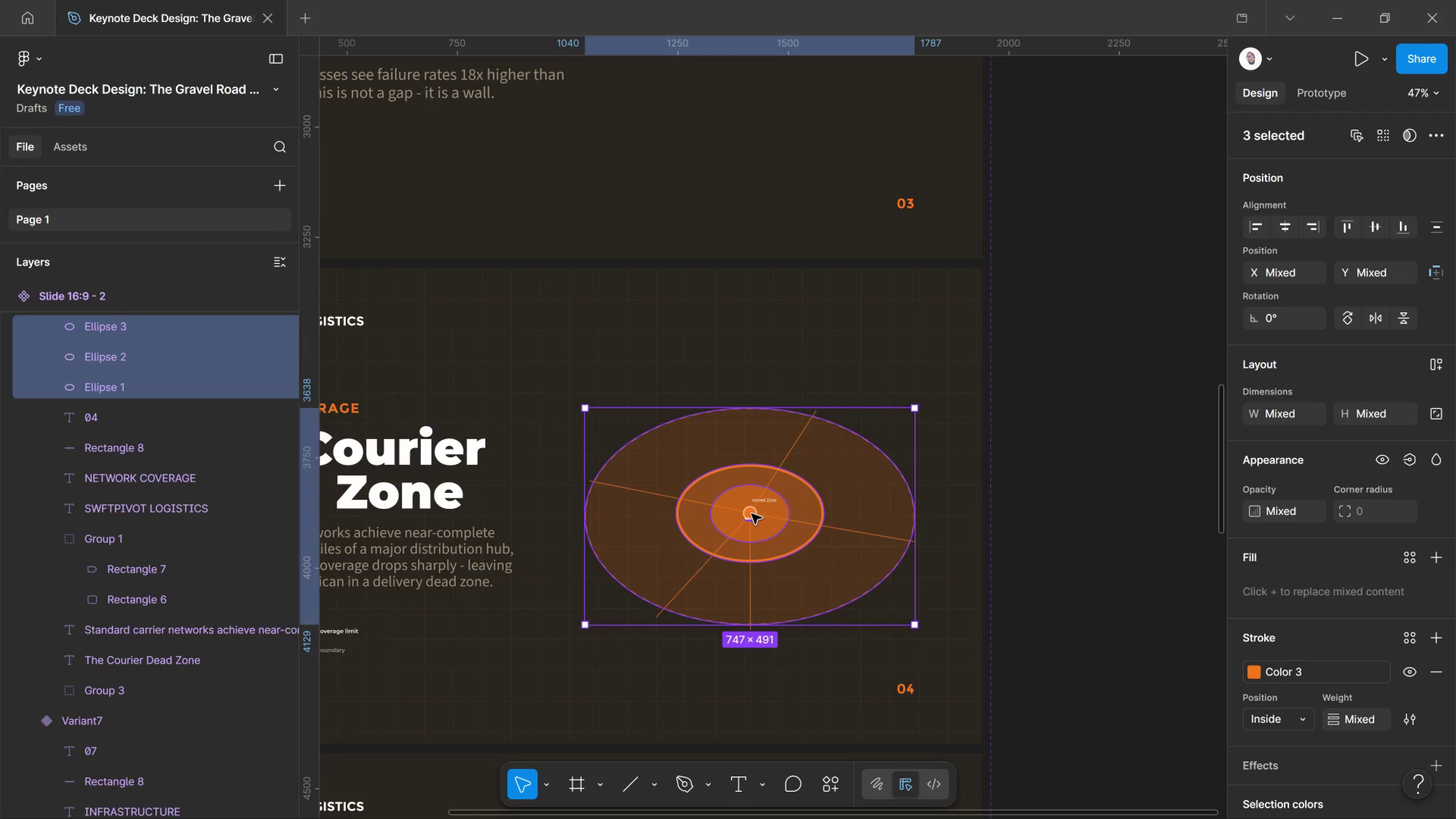 
left_click([752, 514])
 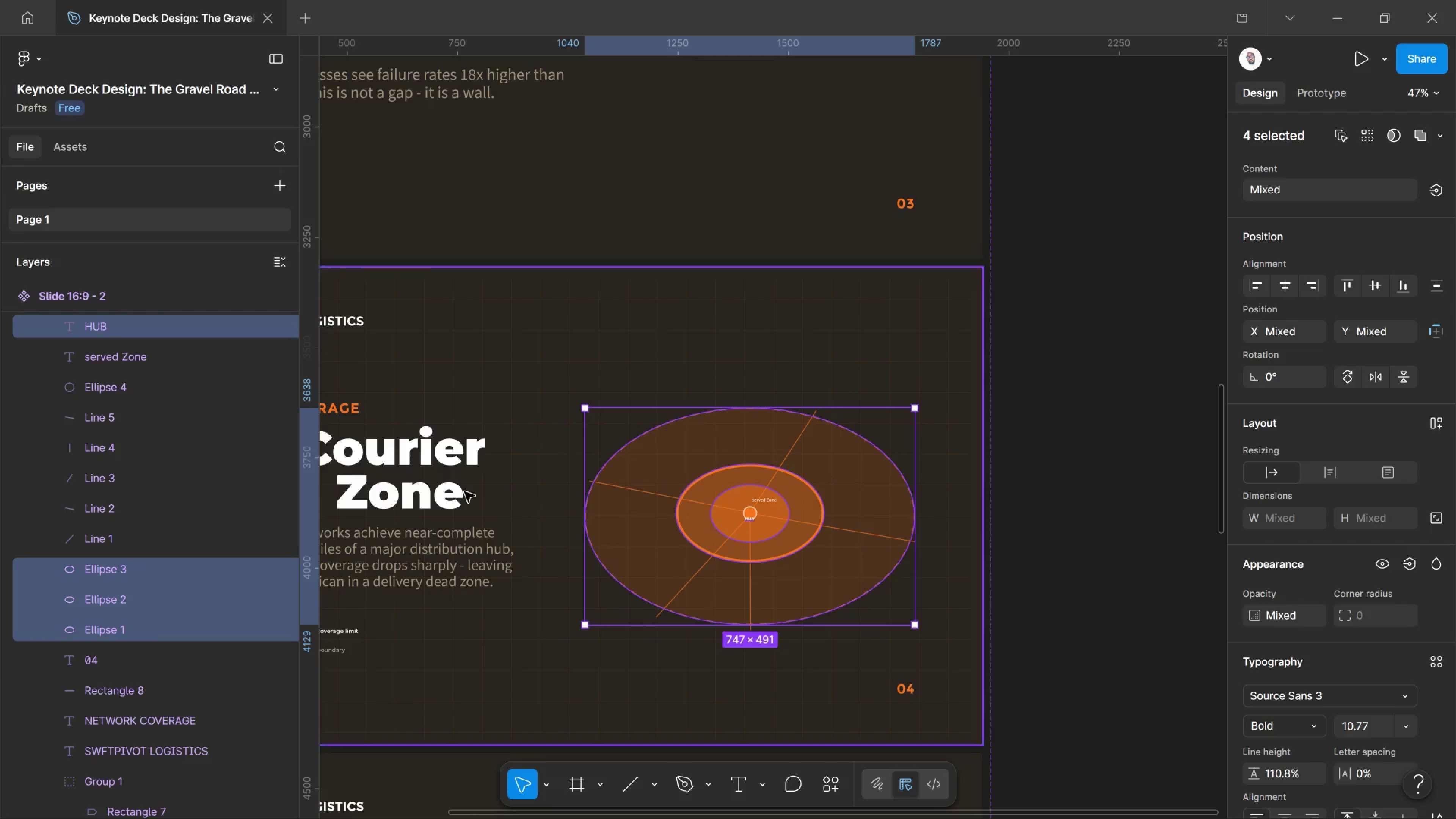 
hold_key(key=ControlLeft, duration=0.98)
left_click([159, 329])
 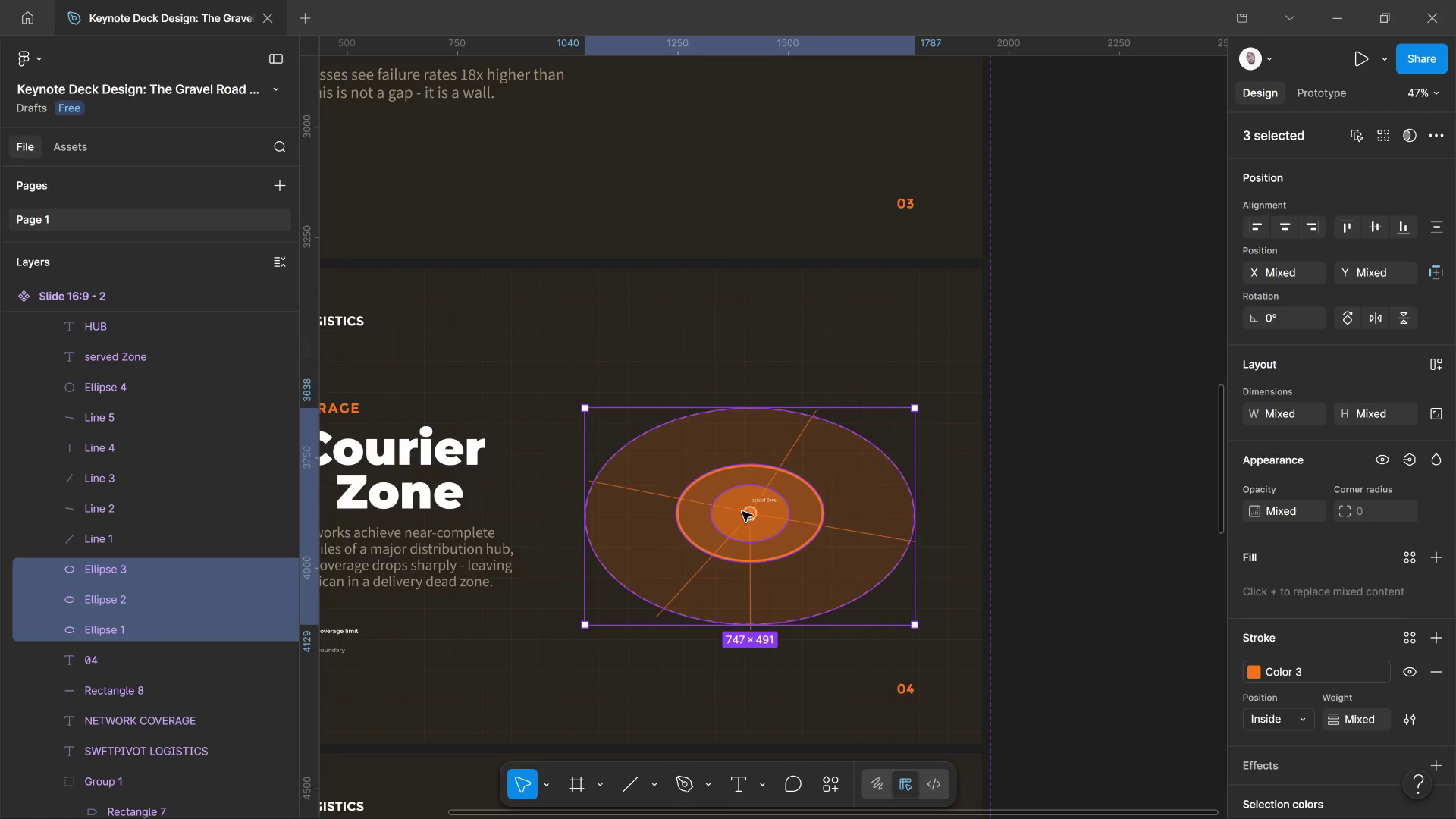 
hold_key(key=ControlLeft, duration=1.88)
hold_key(key=ShiftLeft, duration=1.4)
left_click([747, 511])
 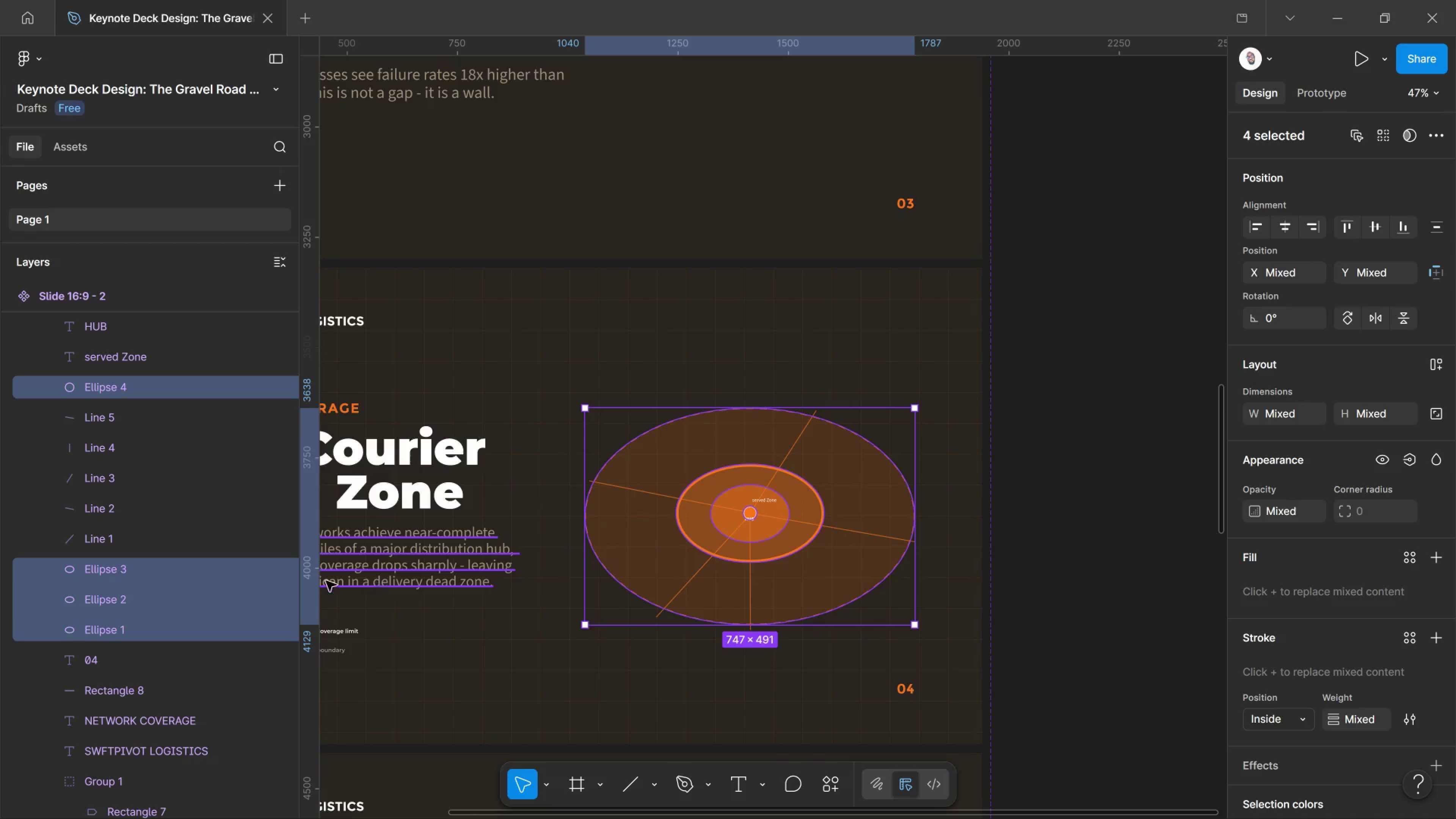 
right_click([271, 571])
 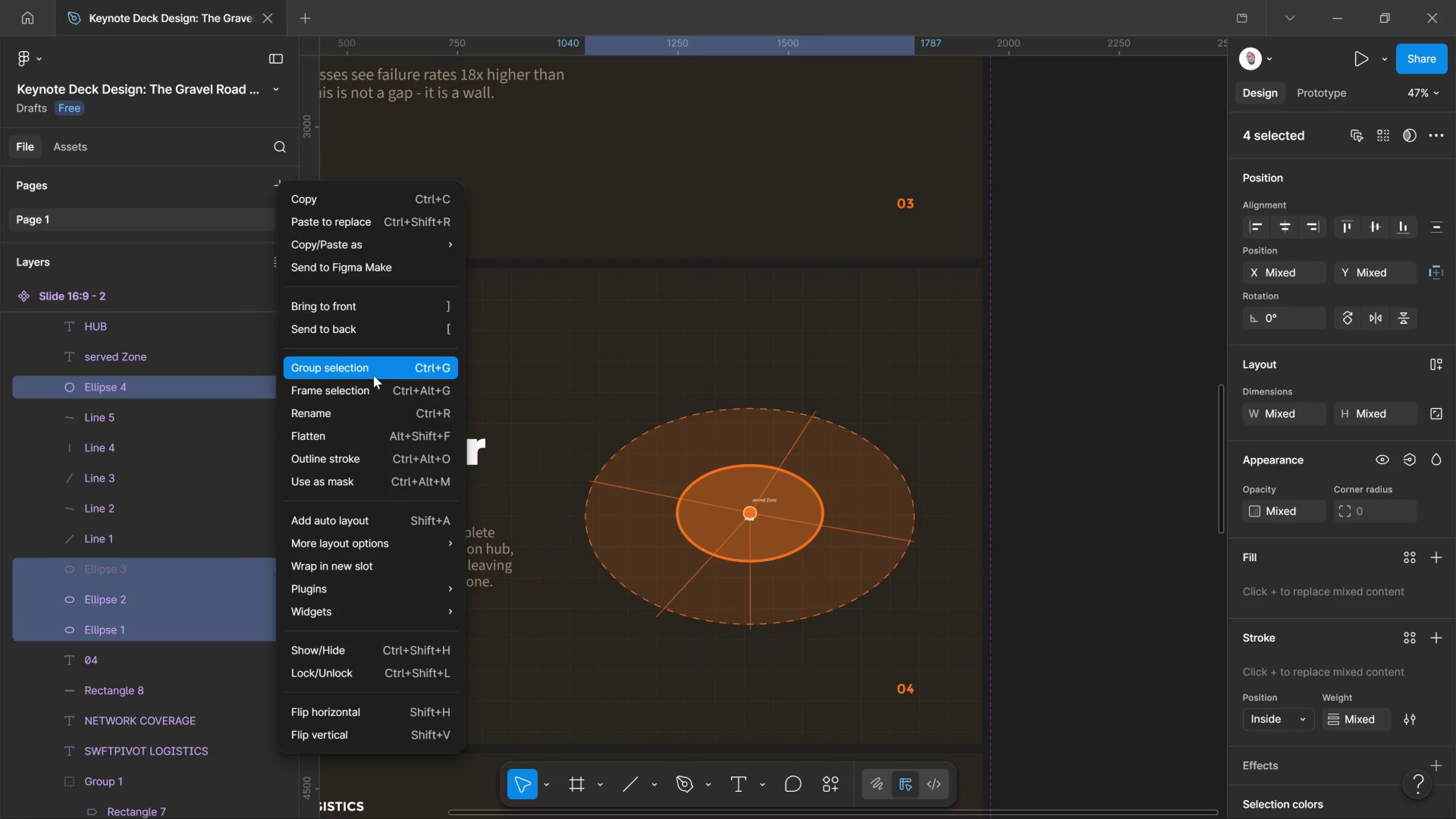 
left_click([369, 366])
 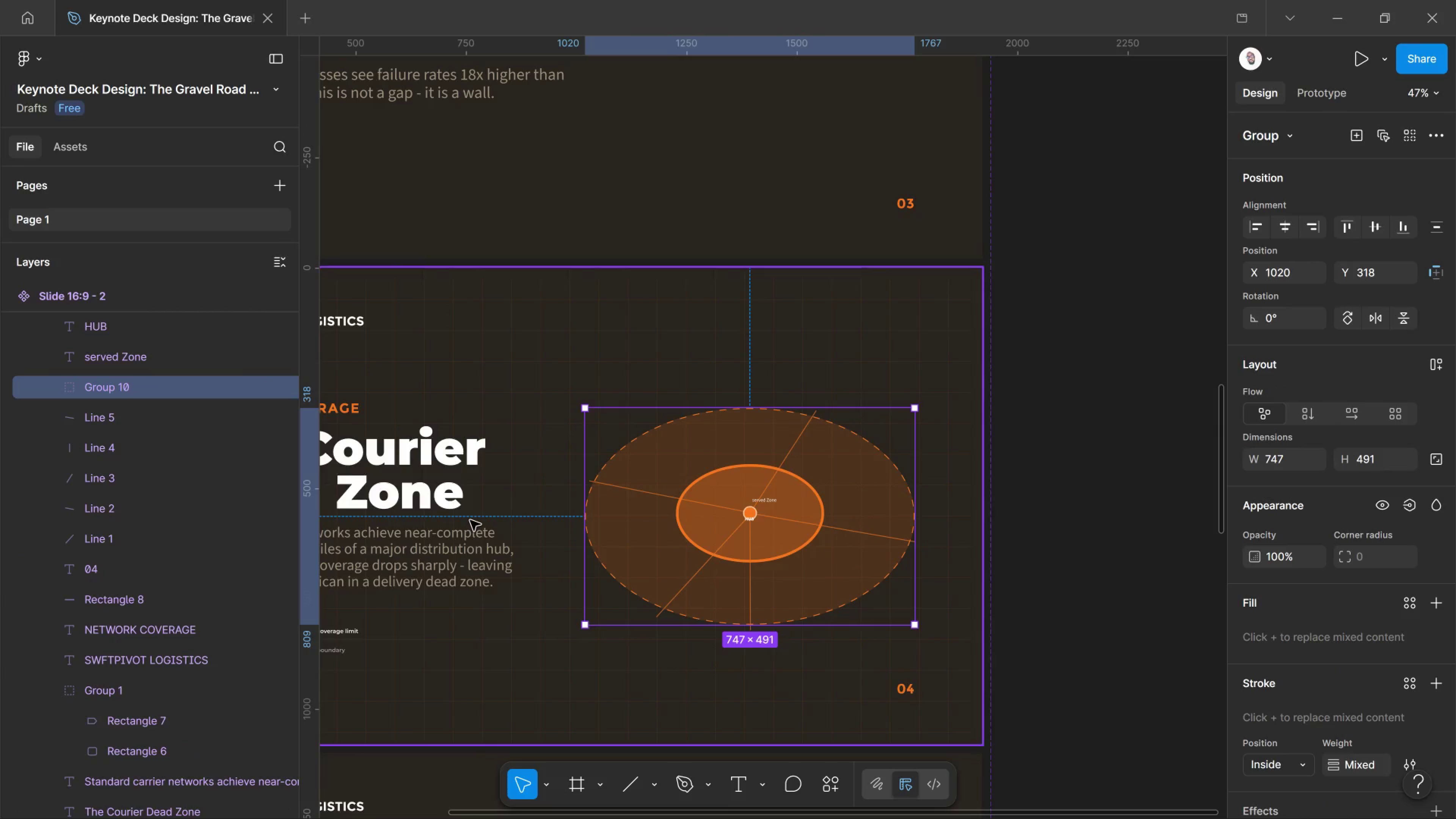 
wait(7.72)
 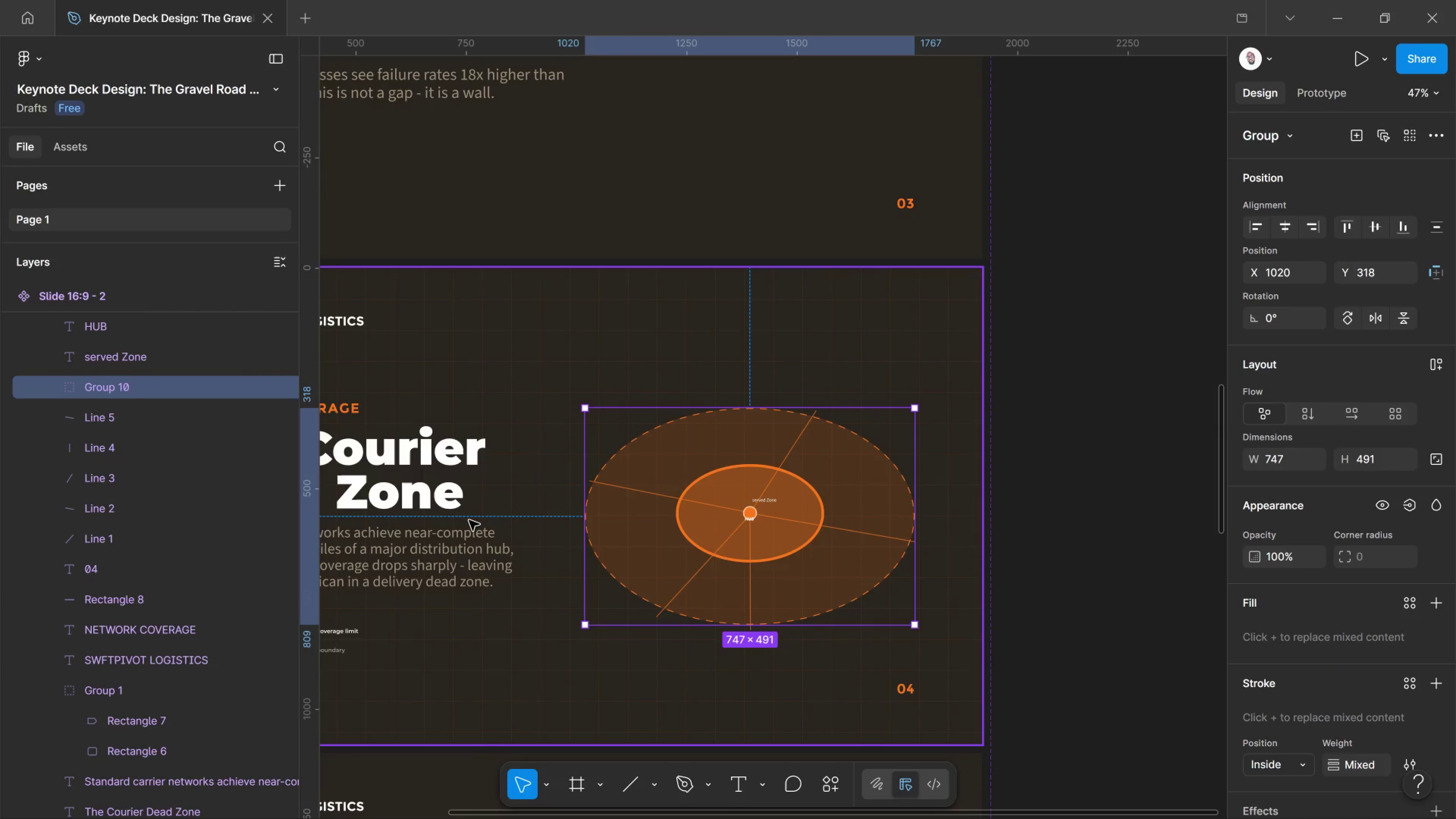 
key(Control+D)
 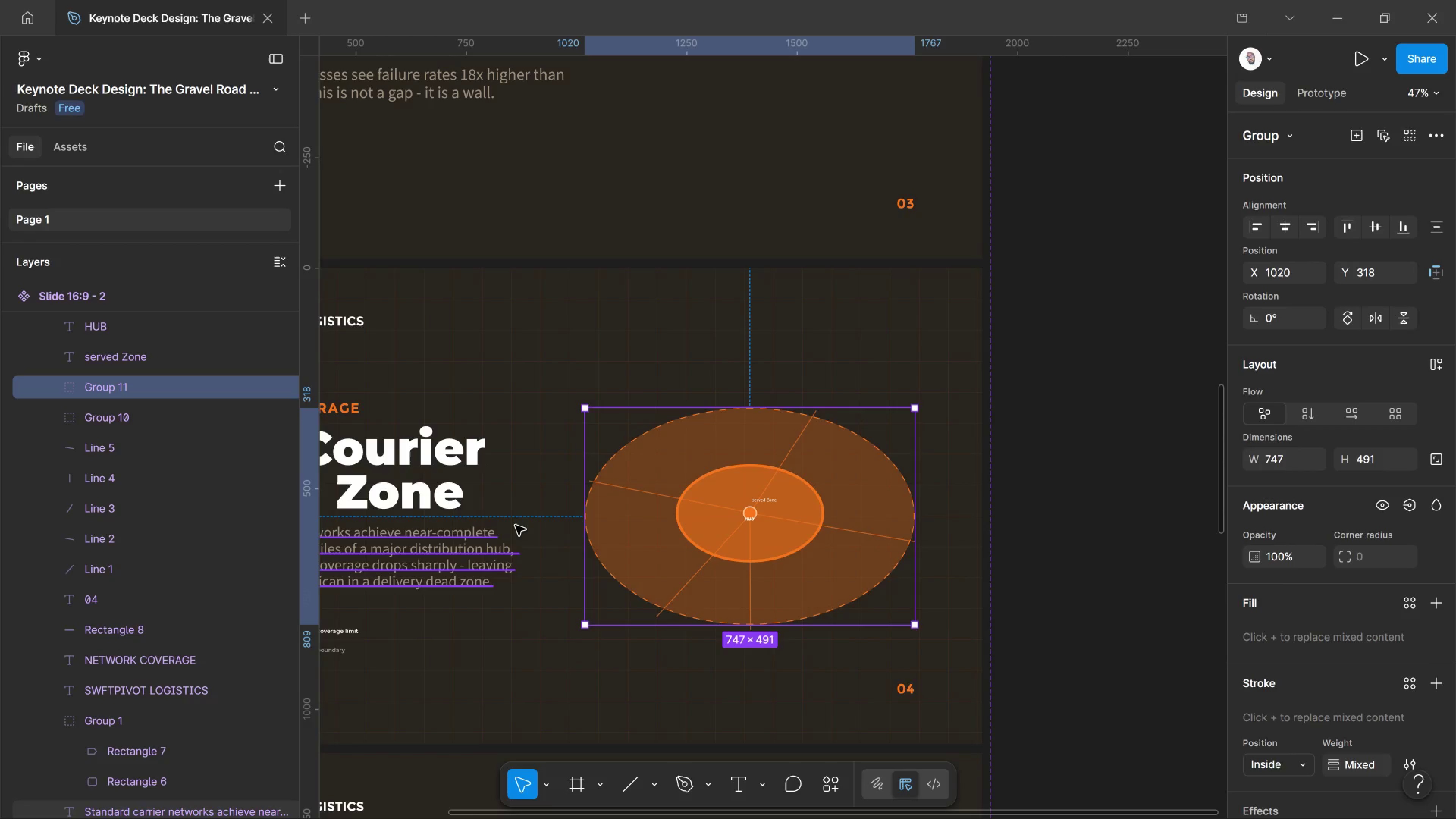 
hold_key(key=Space, duration=1.08)
 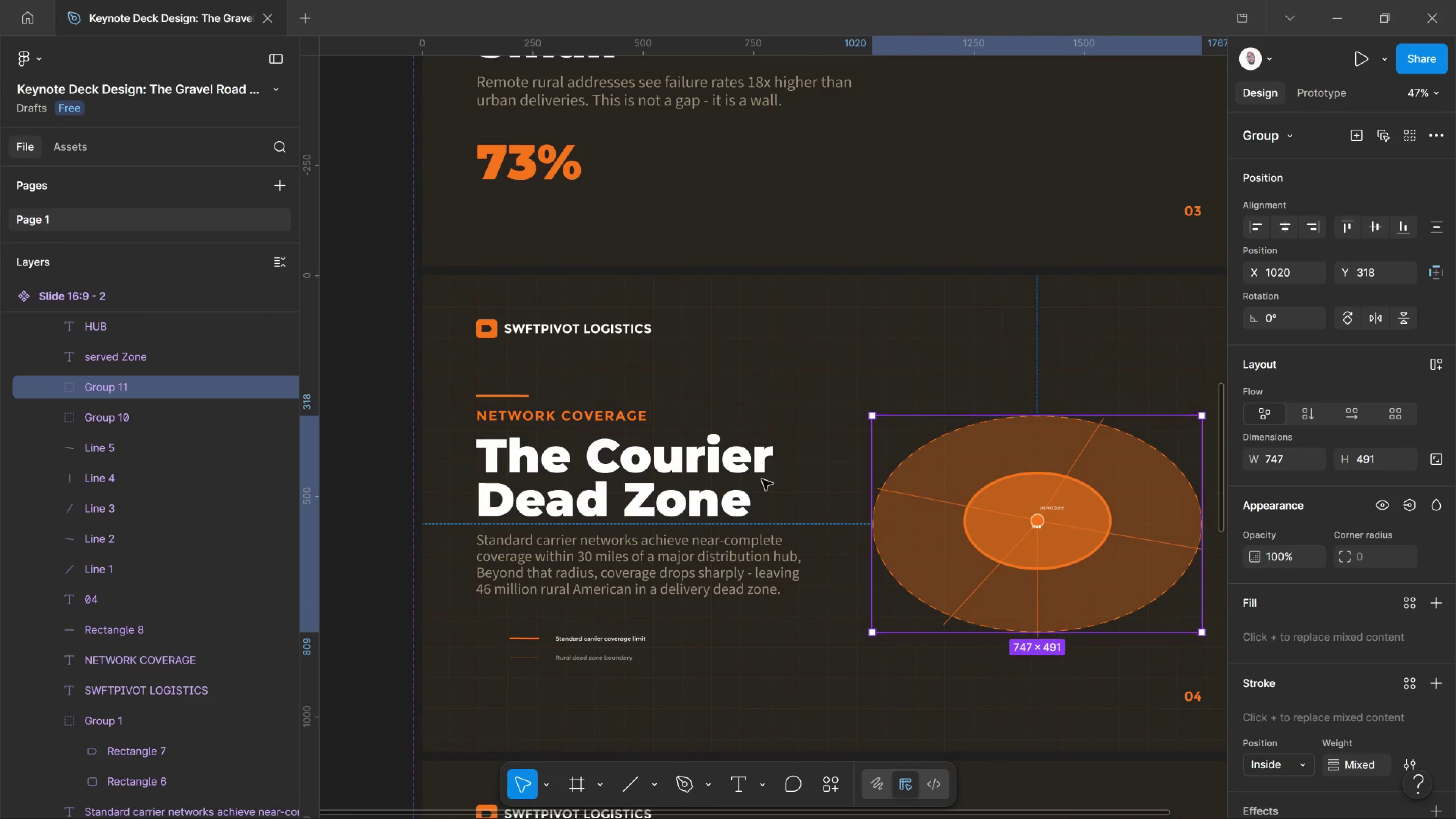 
left_click_drag(start_coordinate=[438, 526], to_coordinate=[725, 533])
 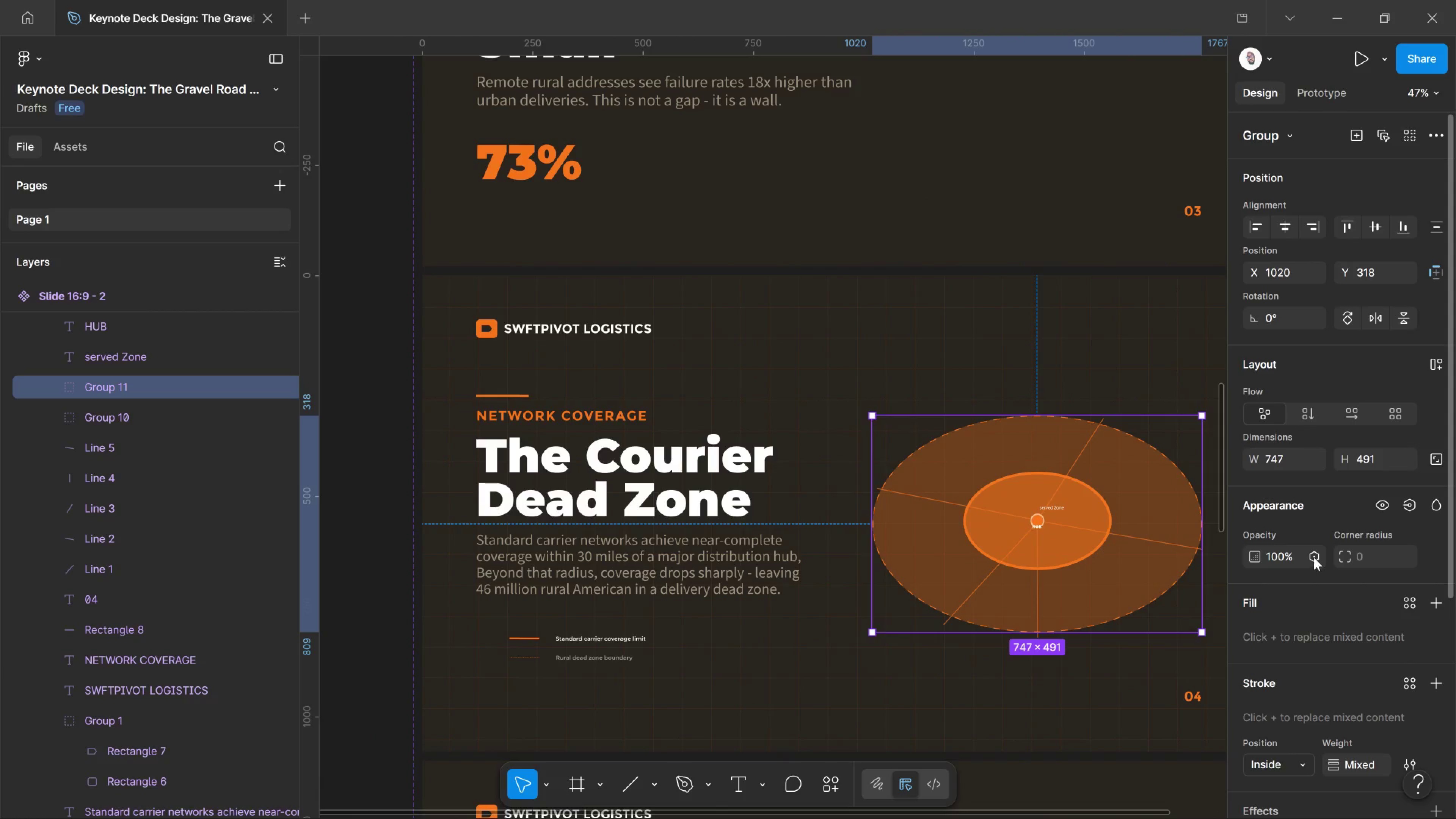 
left_click_drag(start_coordinate=[1263, 554], to_coordinate=[568, 441])
 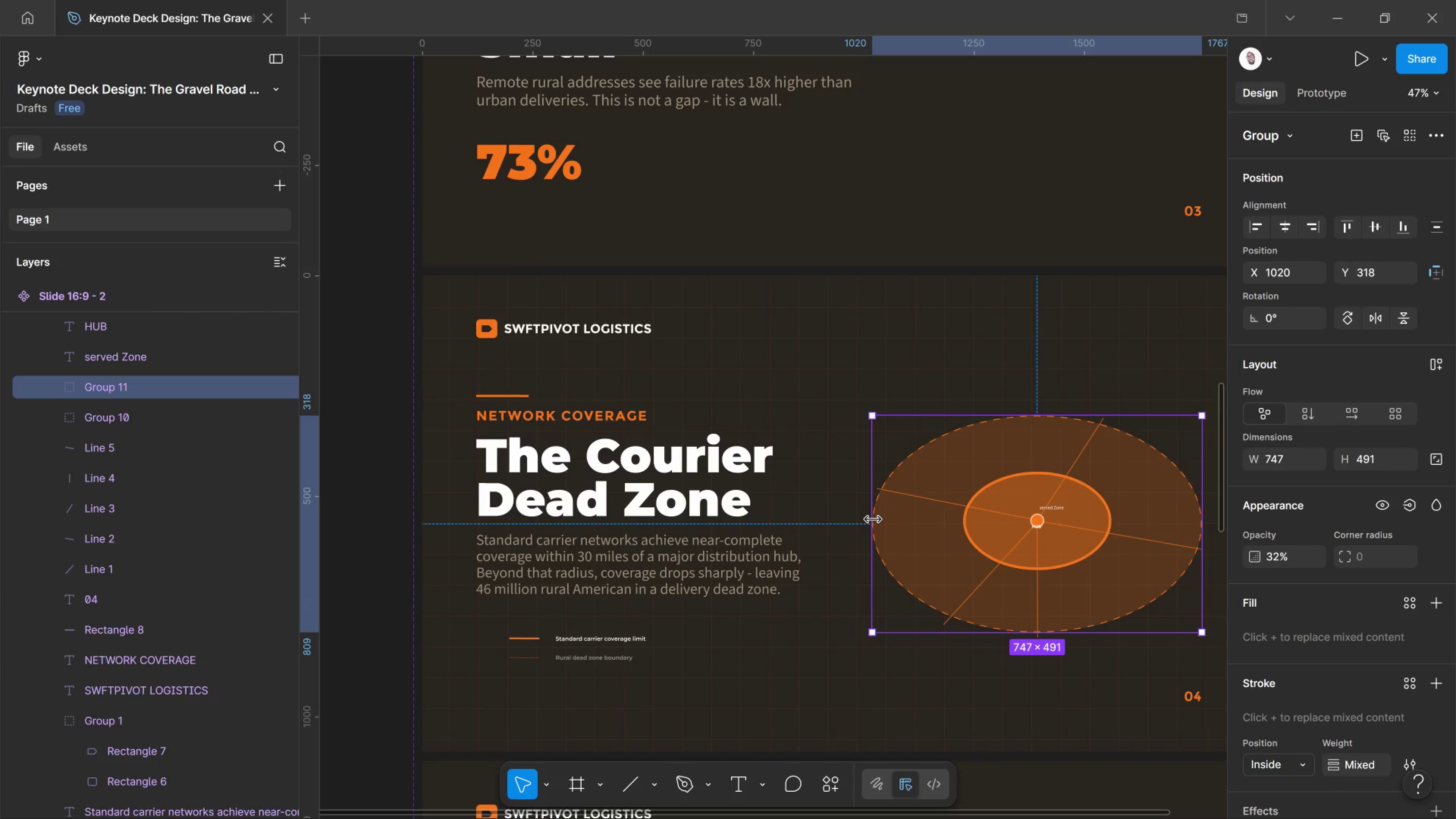 
left_click_drag(start_coordinate=[873, 519], to_coordinate=[500, 480])
 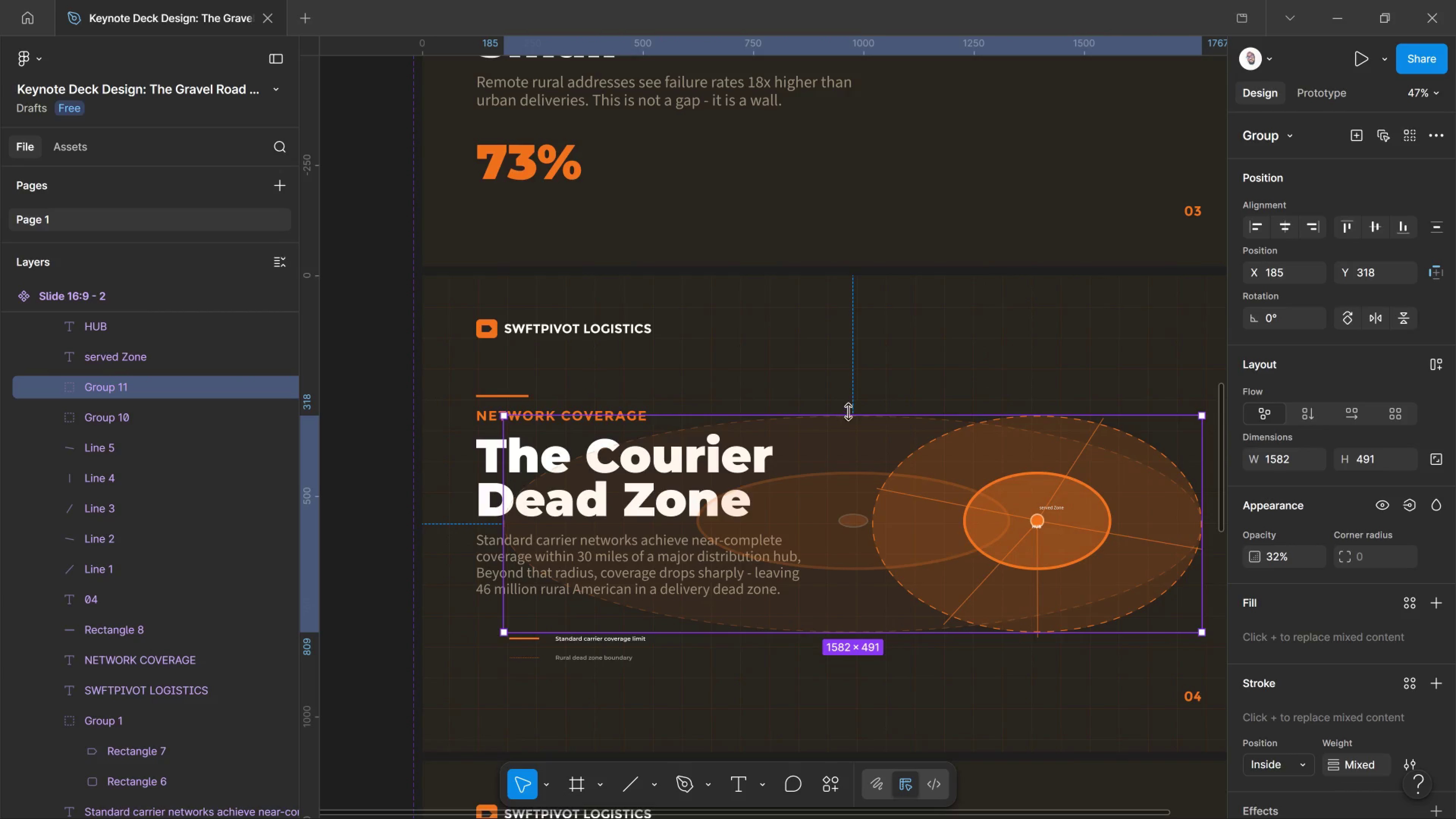 
left_click_drag(start_coordinate=[849, 412], to_coordinate=[869, 359])
 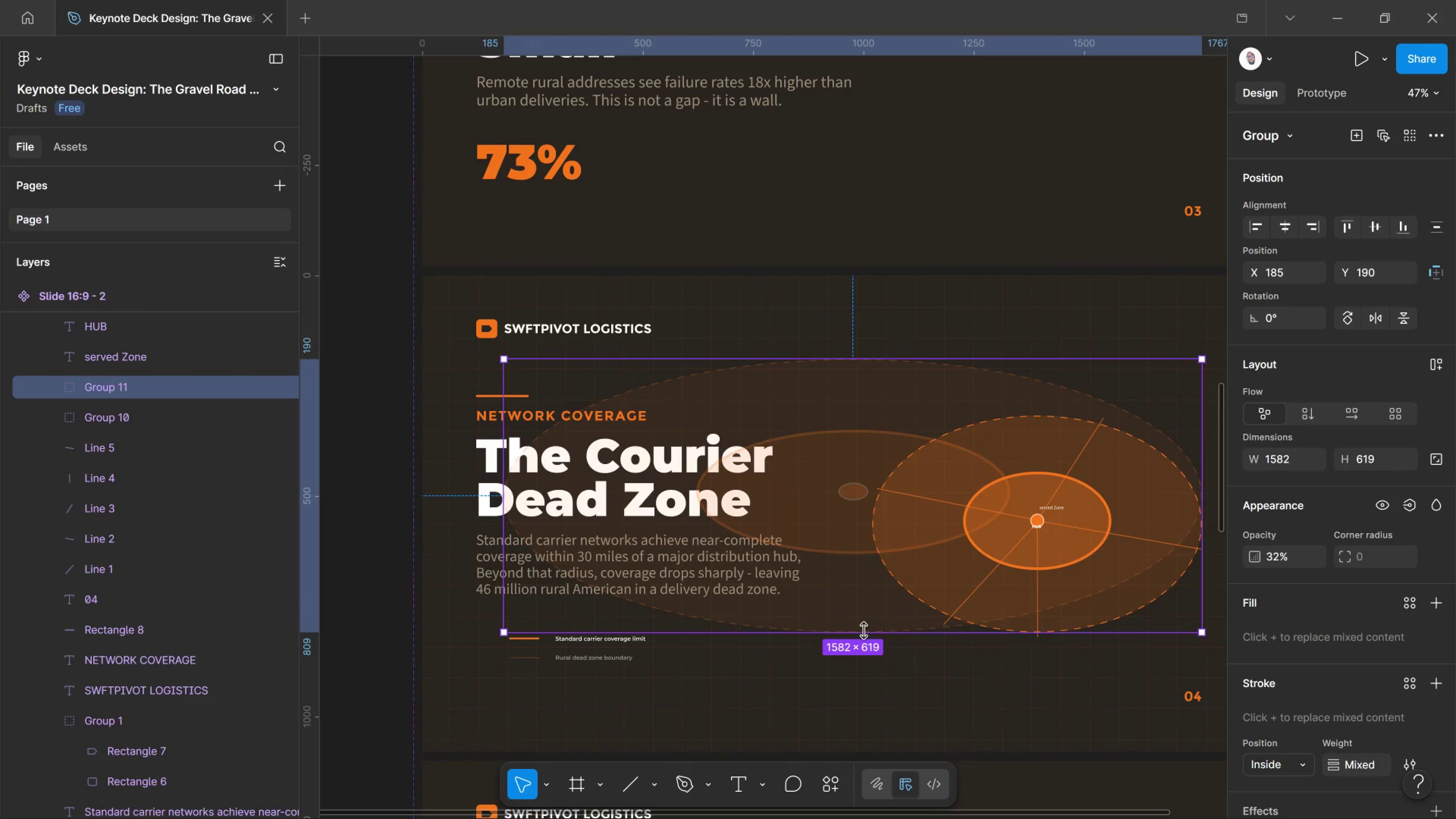 
left_click_drag(start_coordinate=[865, 631], to_coordinate=[894, 662])
 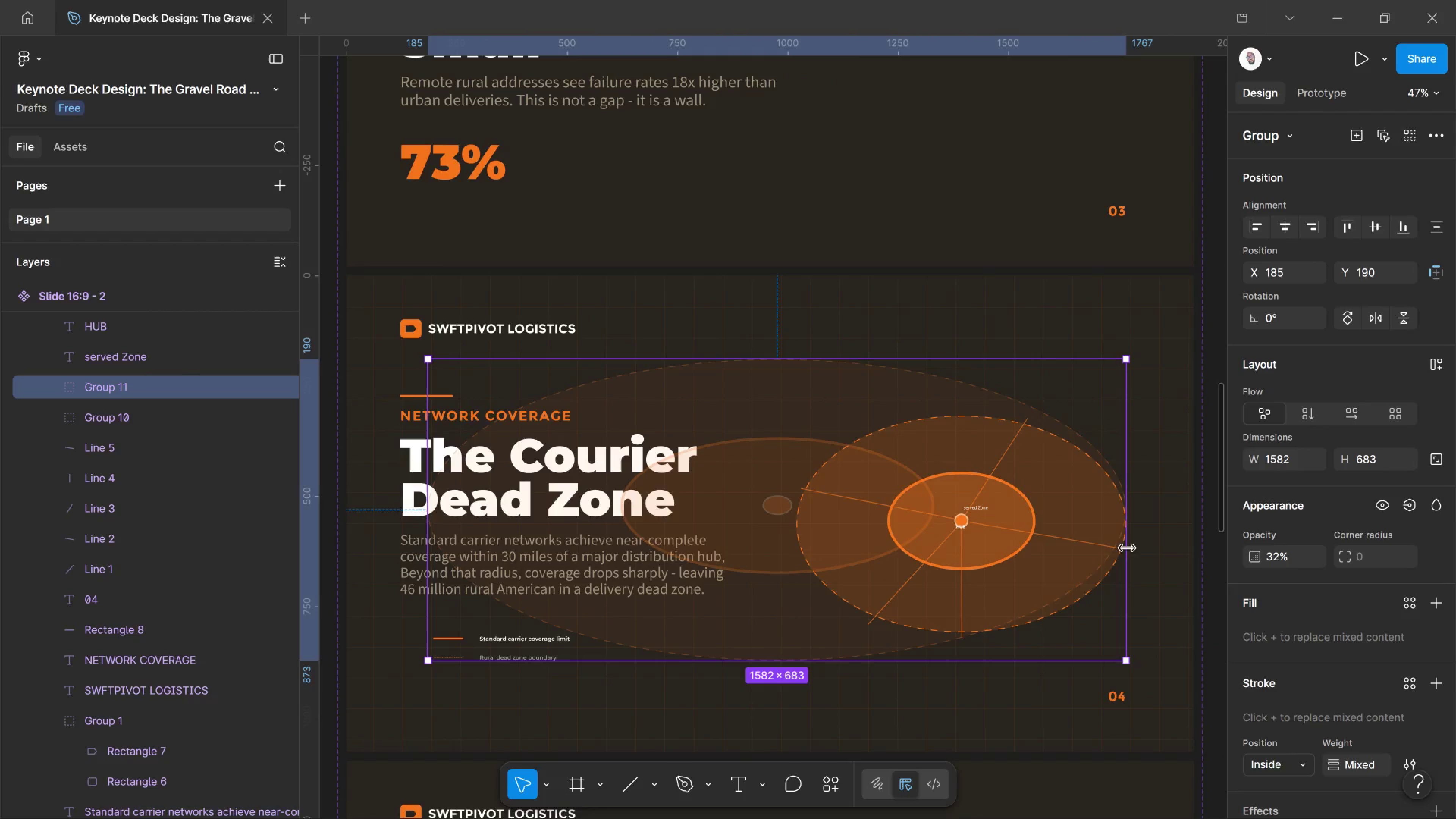 
wait(5.51)
 